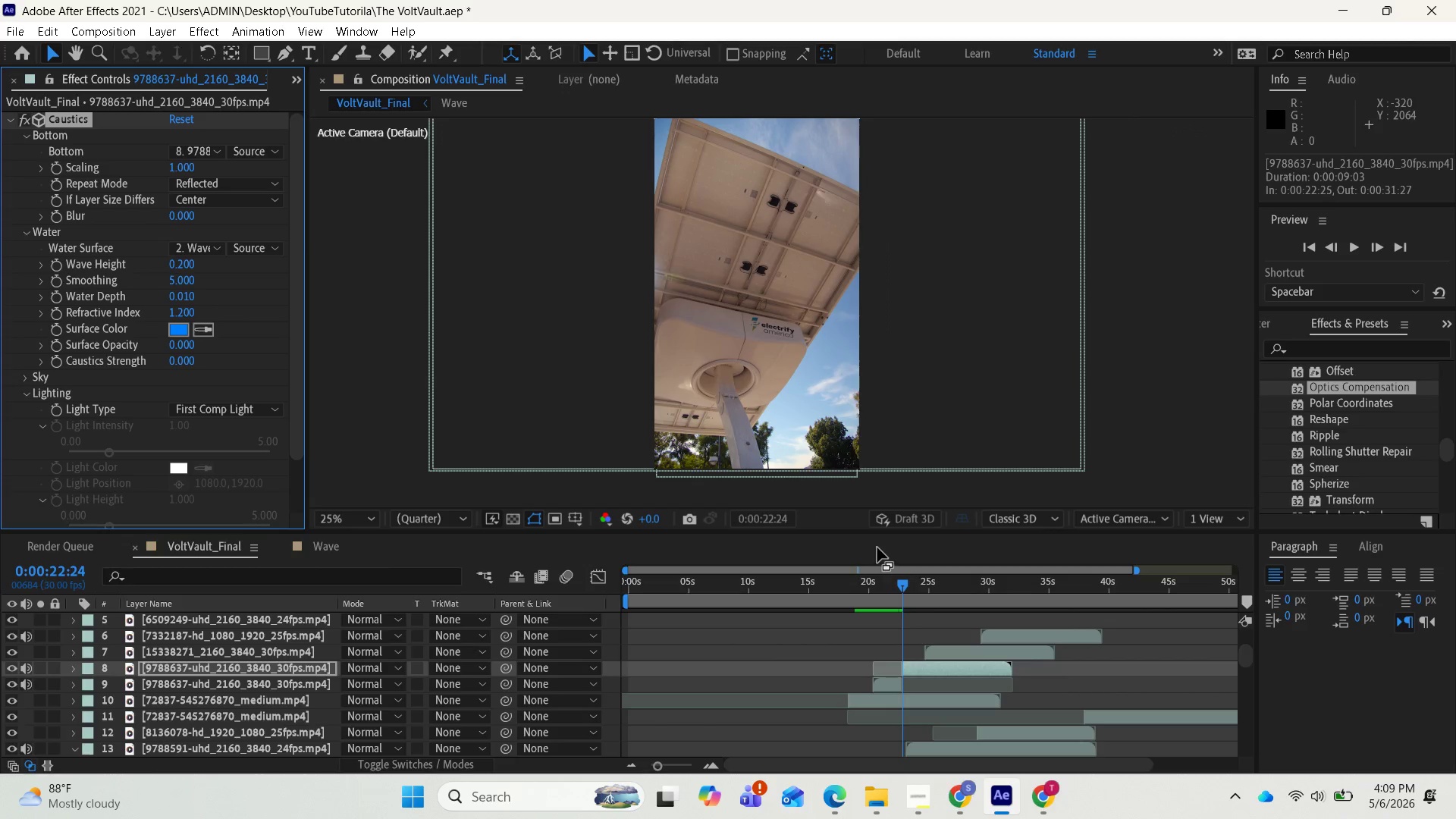 
left_click_drag(start_coordinate=[899, 580], to_coordinate=[896, 554])
 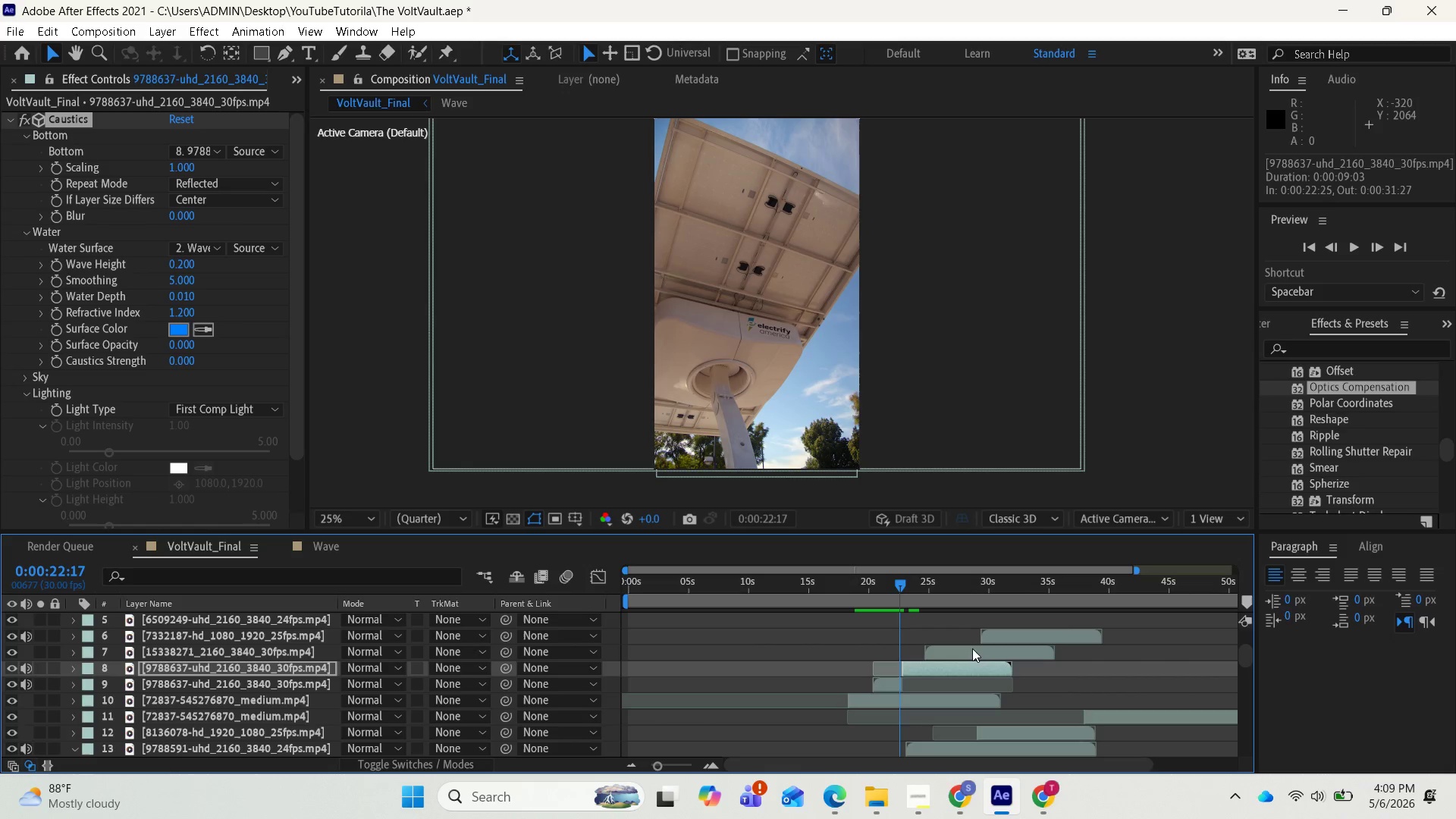 
key(Space)
 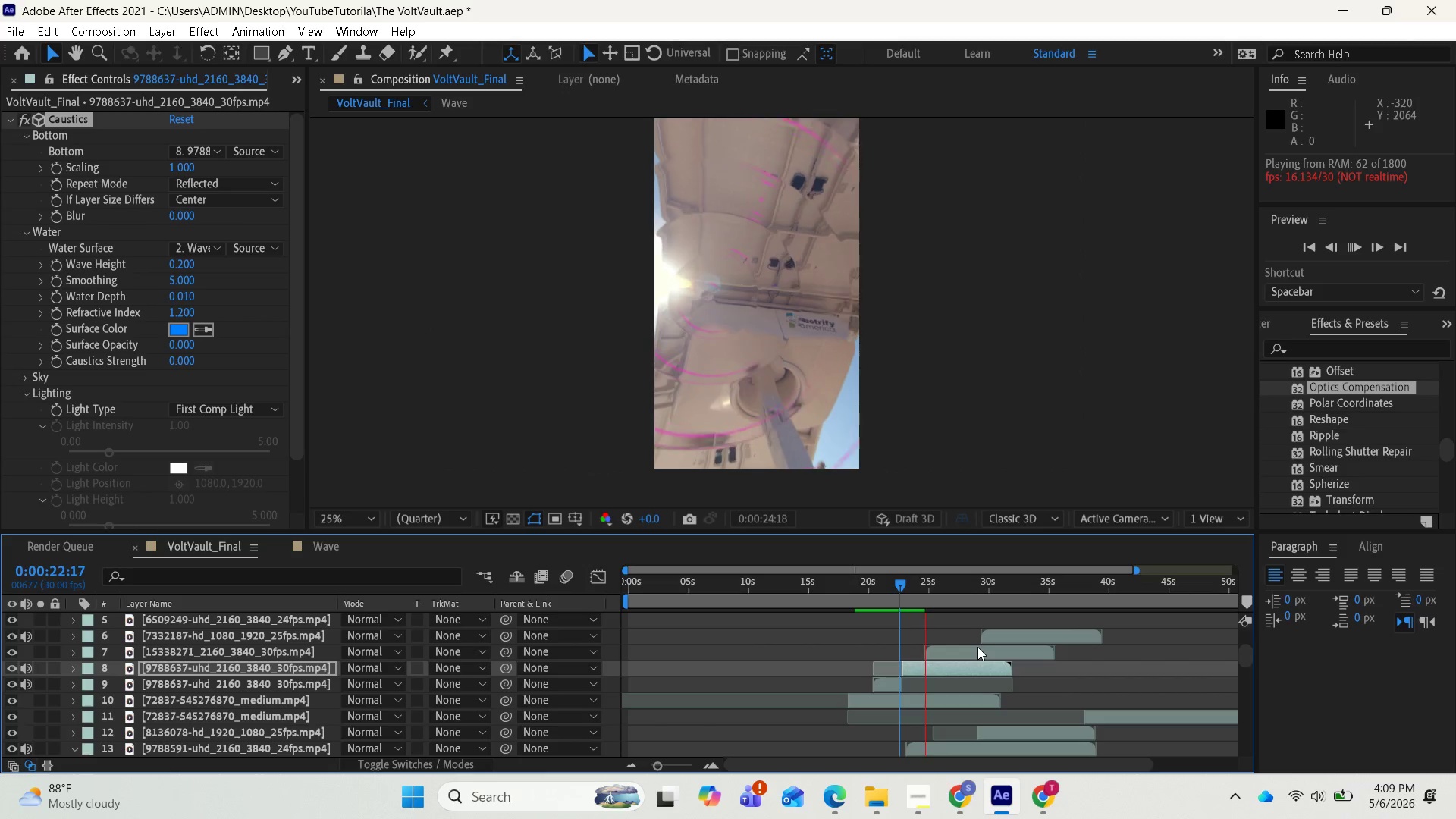 
wait(7.14)
 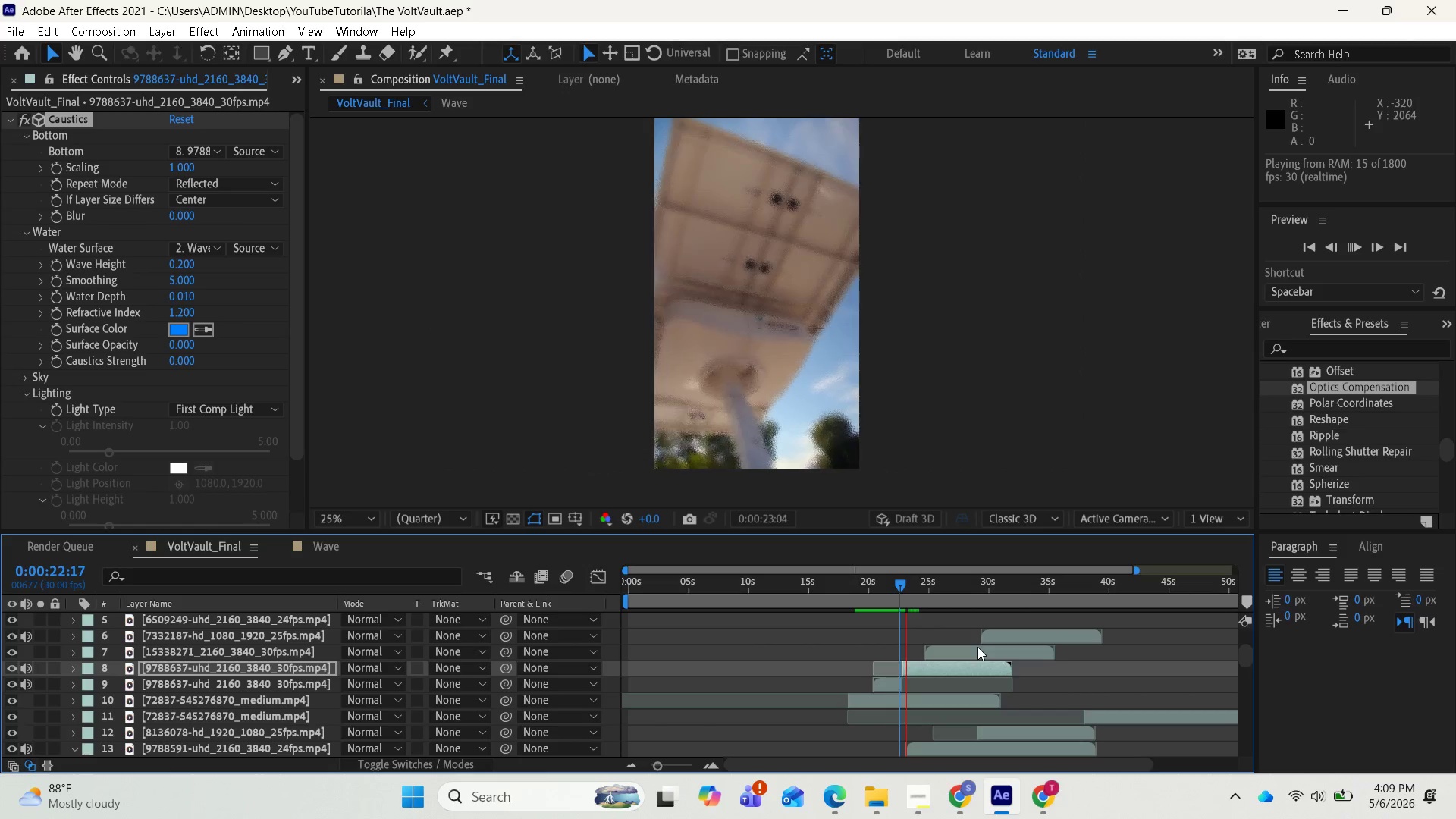 
key(Space)
 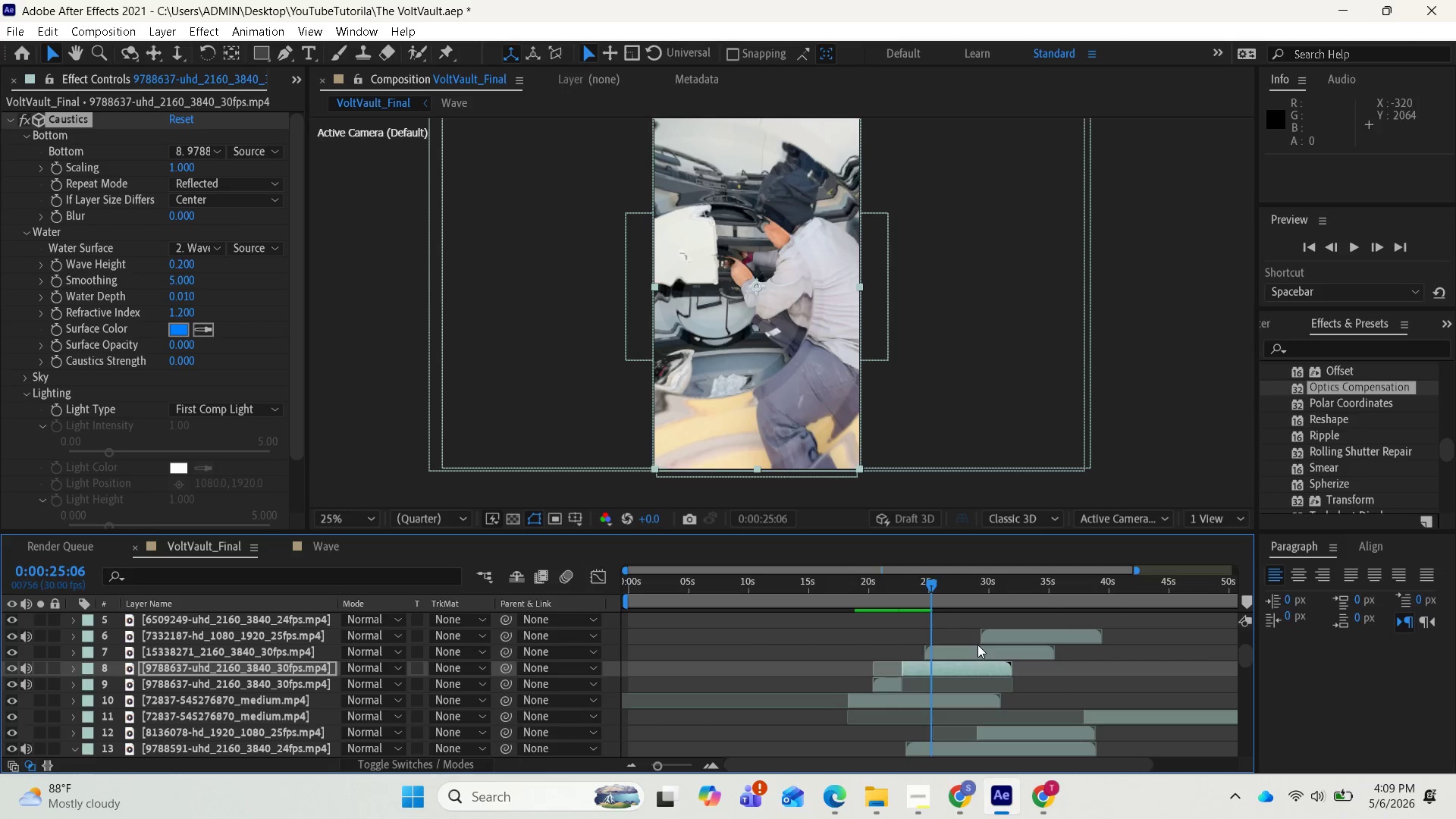 
scroll: coordinate [980, 645], scroll_direction: up, amount: 3.0
 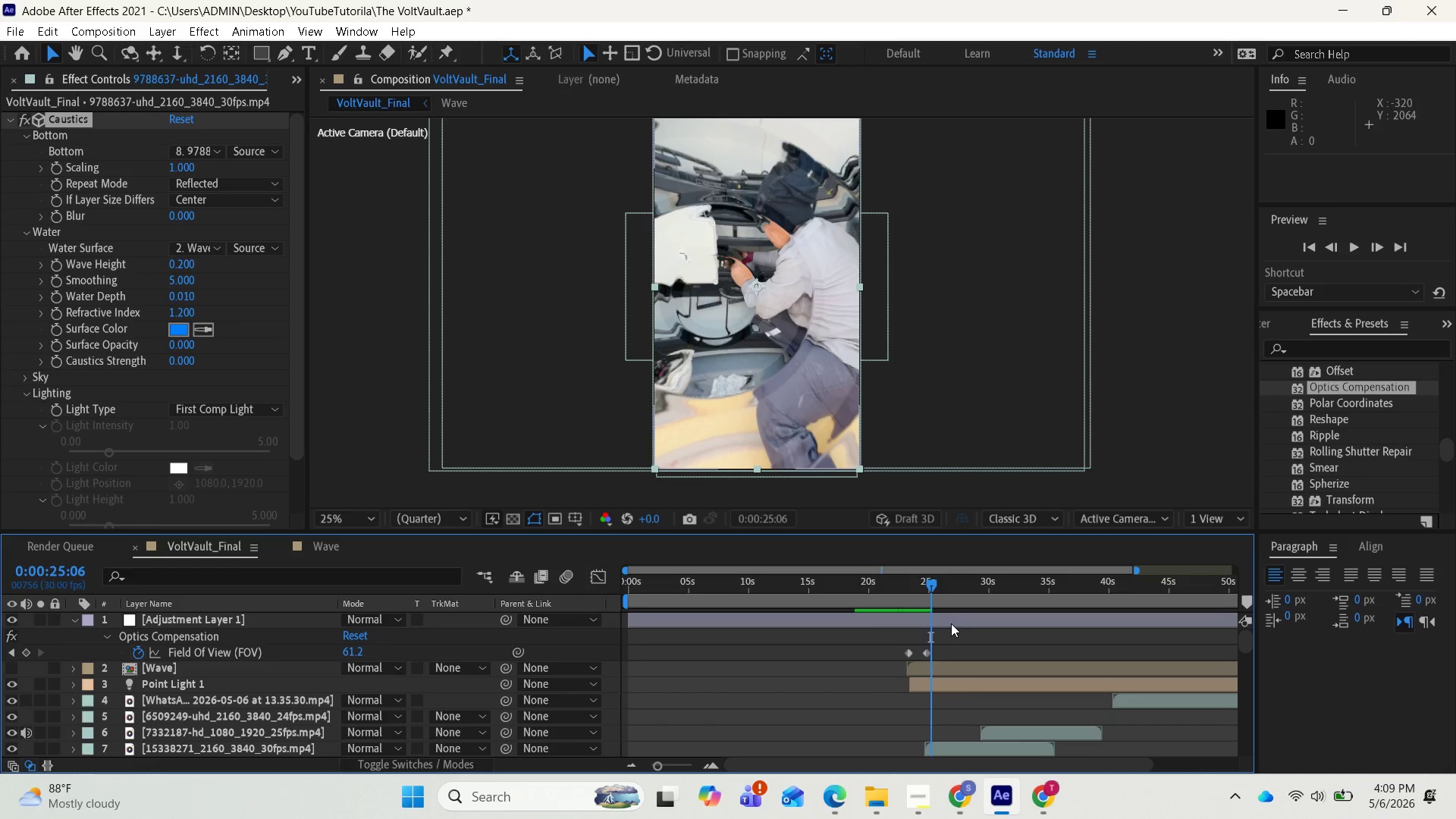 
left_click_drag(start_coordinate=[930, 581], to_coordinate=[965, 573])
 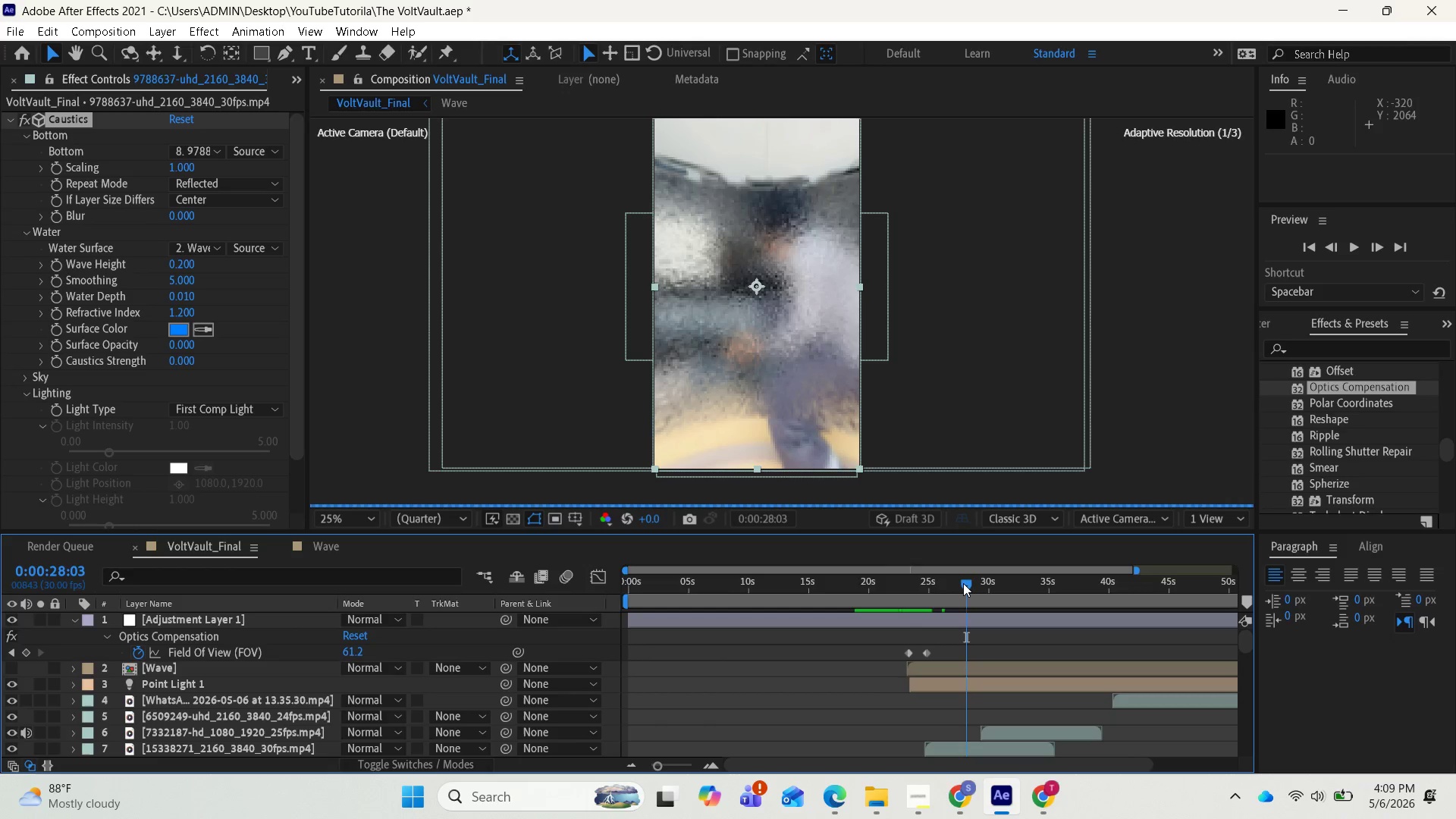 
mouse_move([972, 610])
 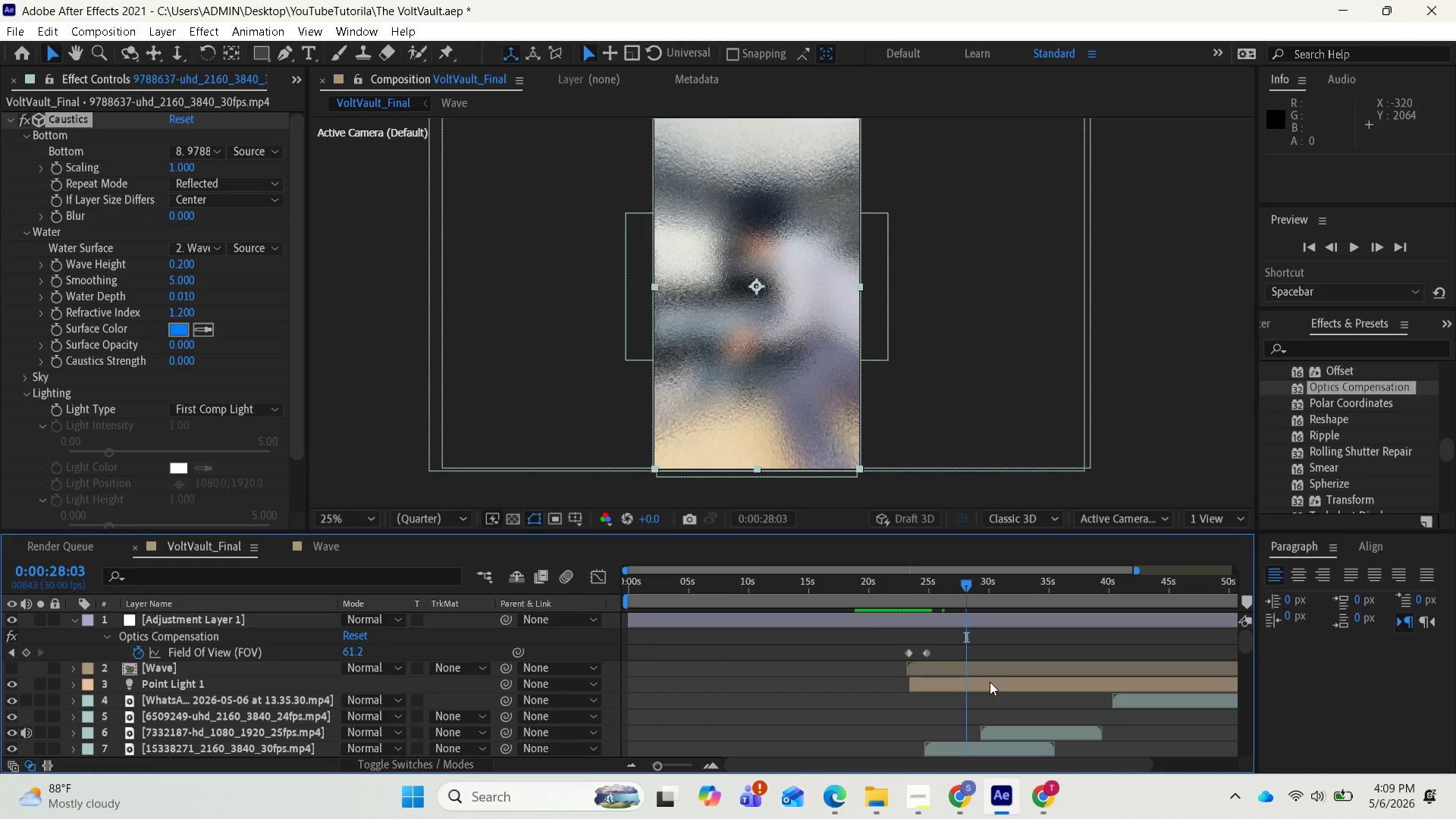 
scroll: coordinate [995, 685], scroll_direction: up, amount: 2.0
 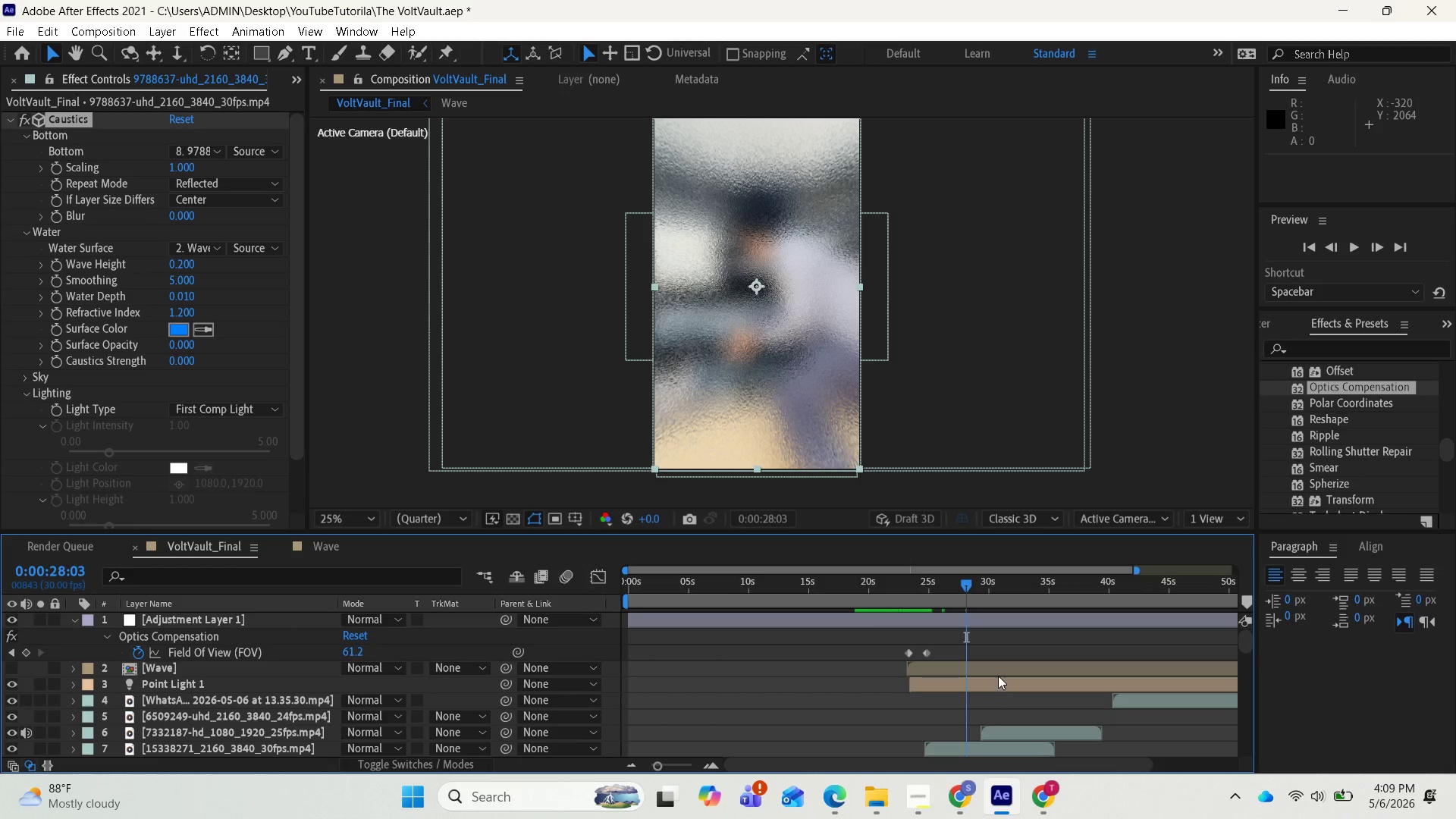 
scroll: coordinate [1002, 673], scroll_direction: none, amount: 0.0
 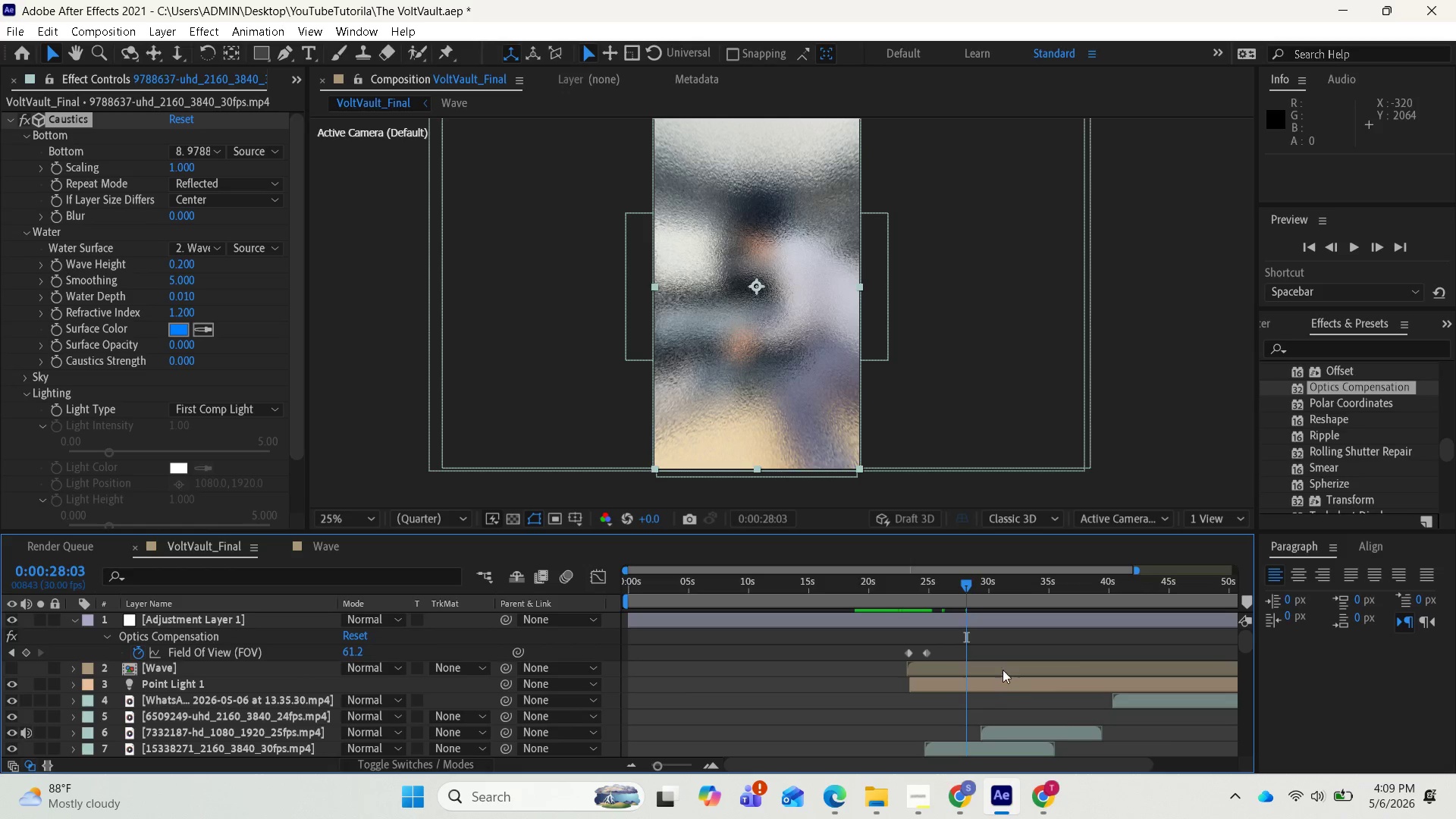 
scroll: coordinate [1004, 659], scroll_direction: up, amount: 2.0
 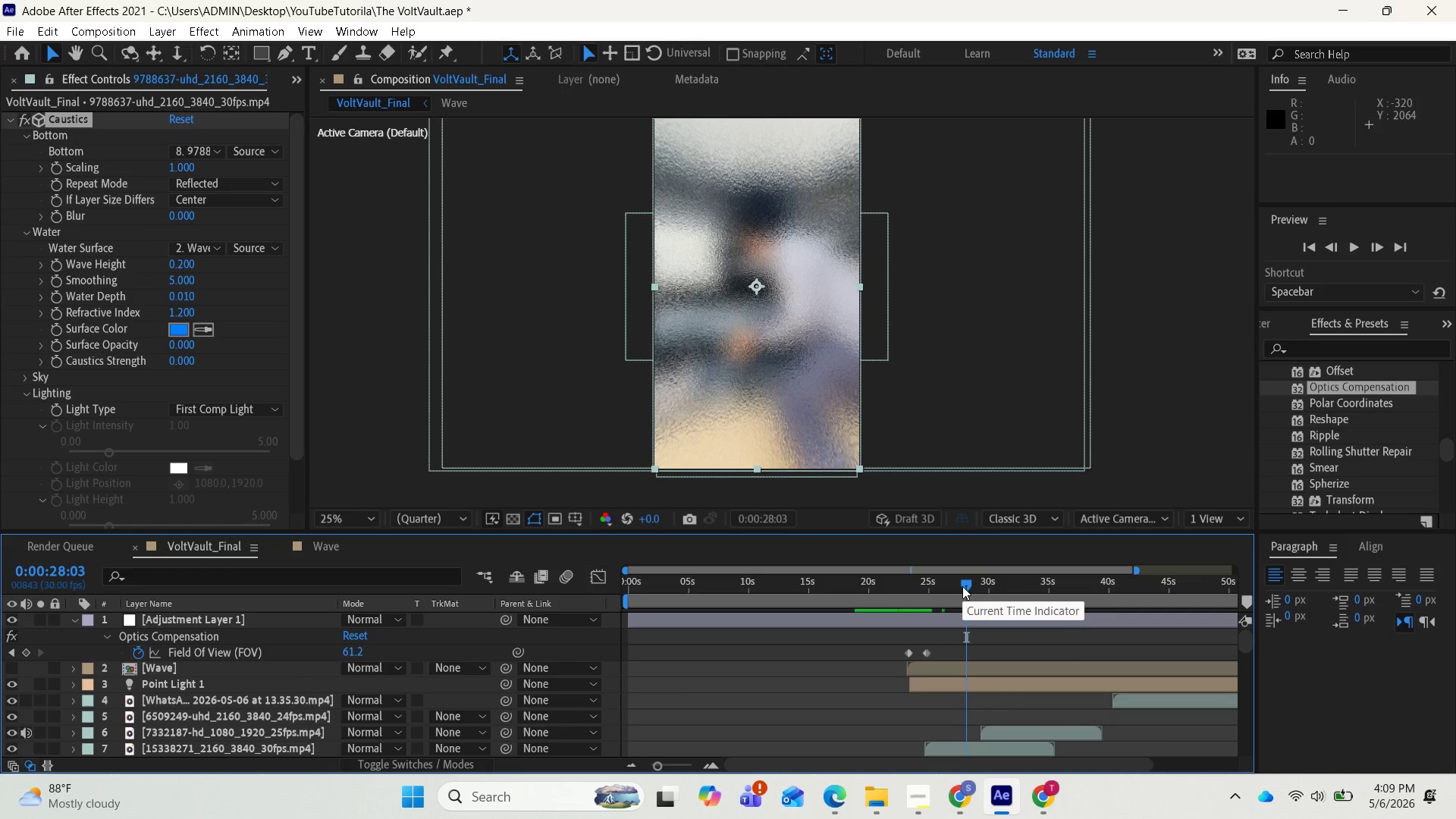 
left_click_drag(start_coordinate=[962, 586], to_coordinate=[893, 574])
 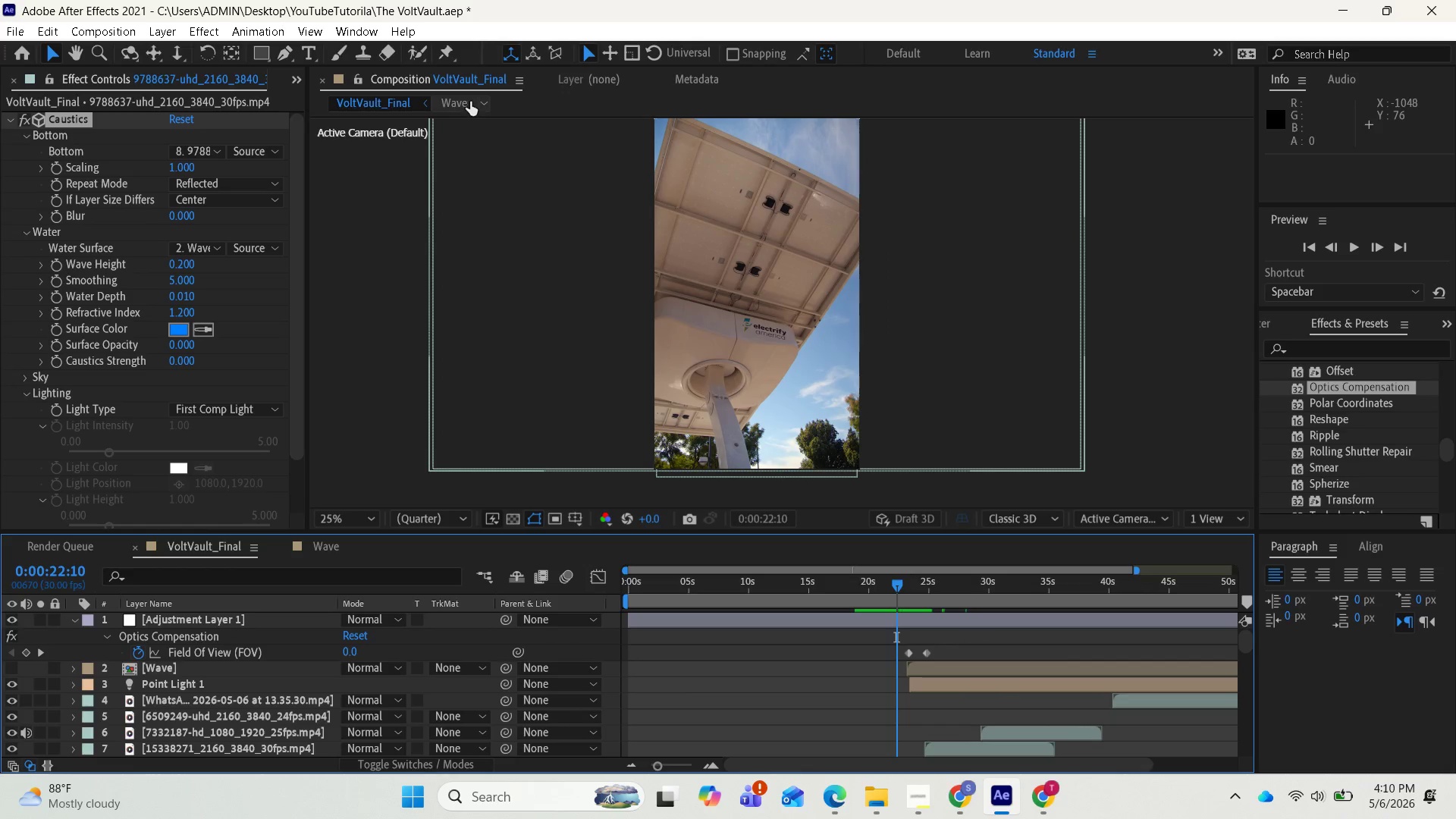 
left_click([470, 102])
 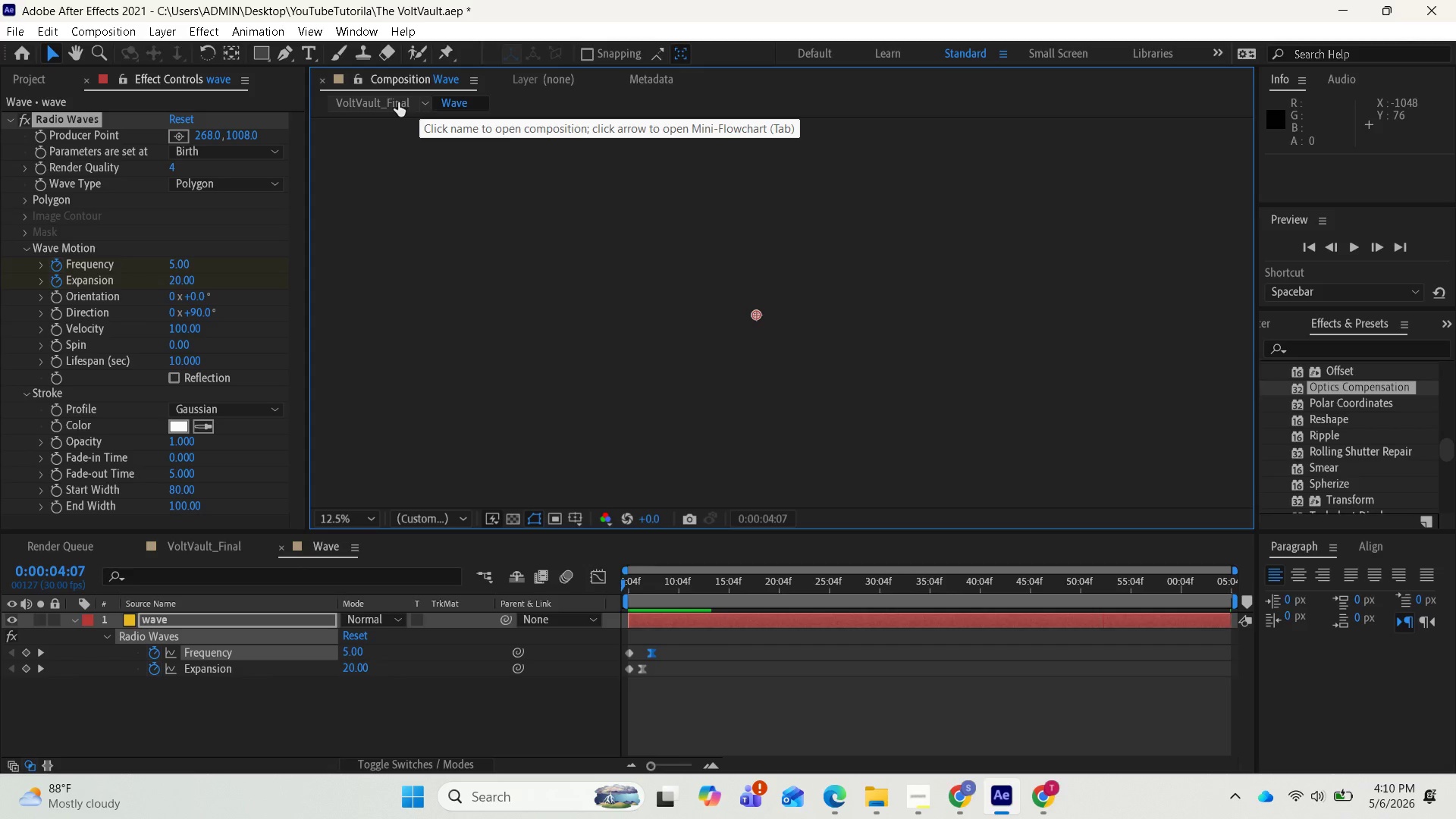 
left_click([397, 102])
 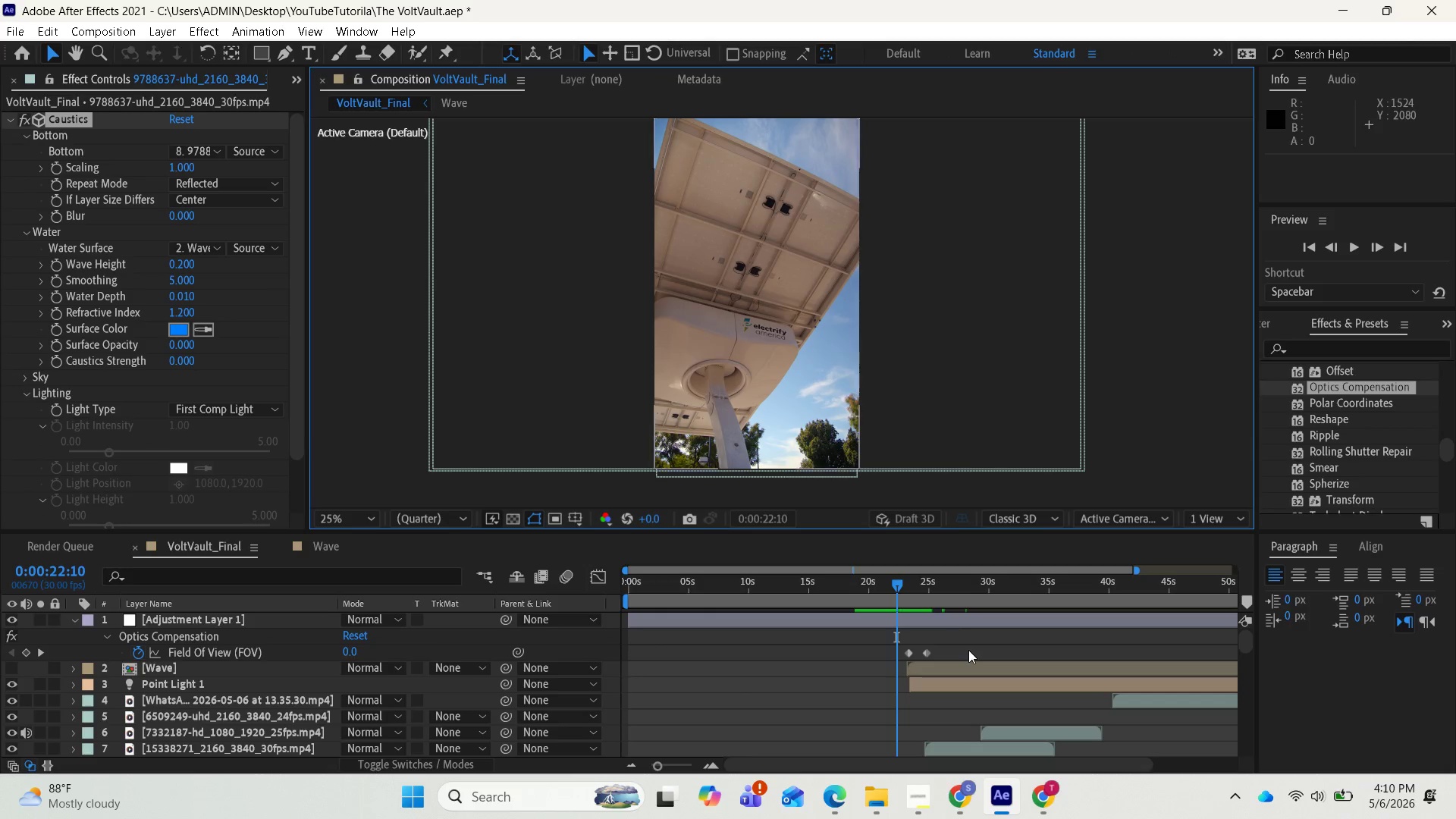 
key(Space)
 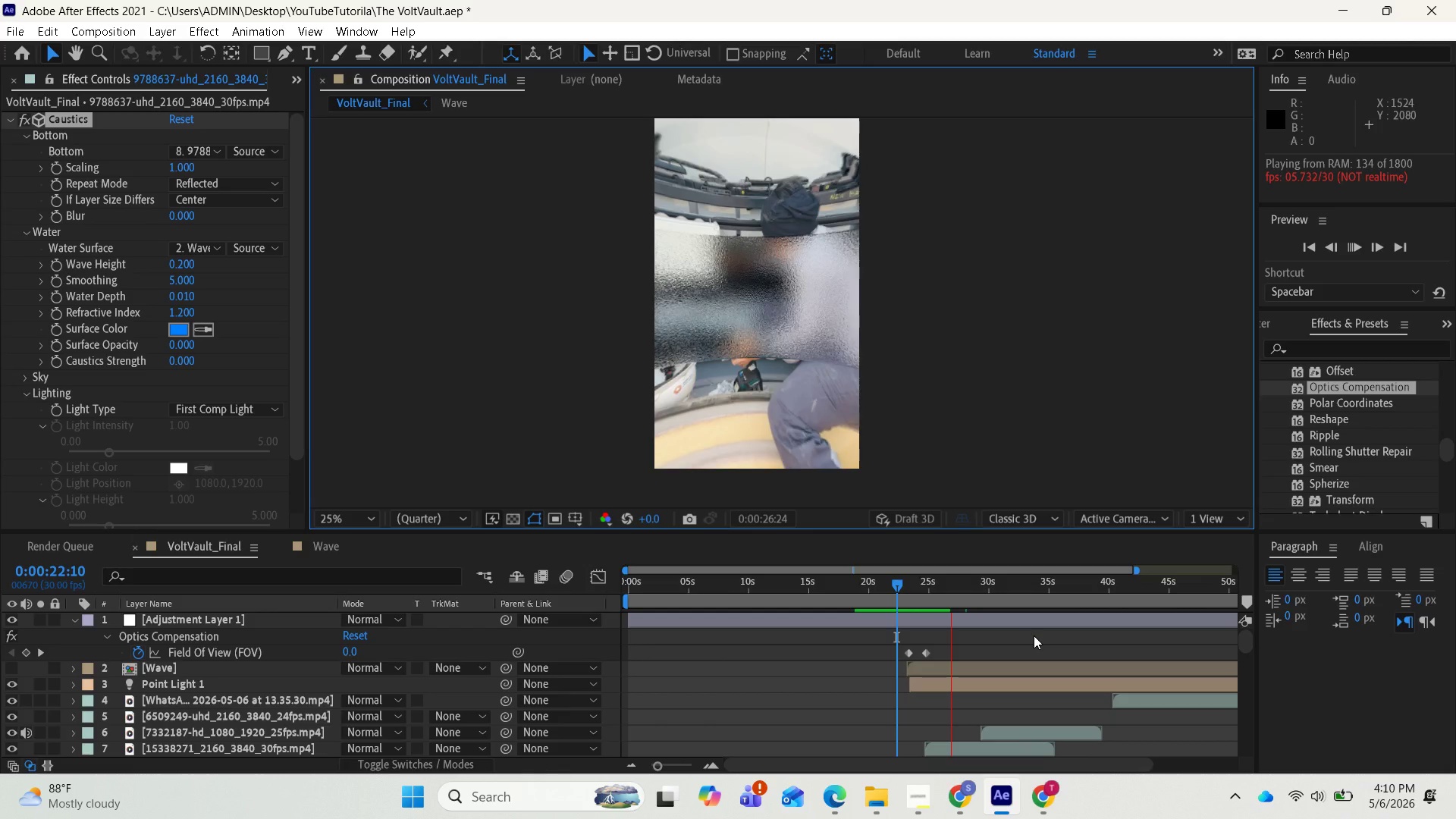 
wait(19.76)
 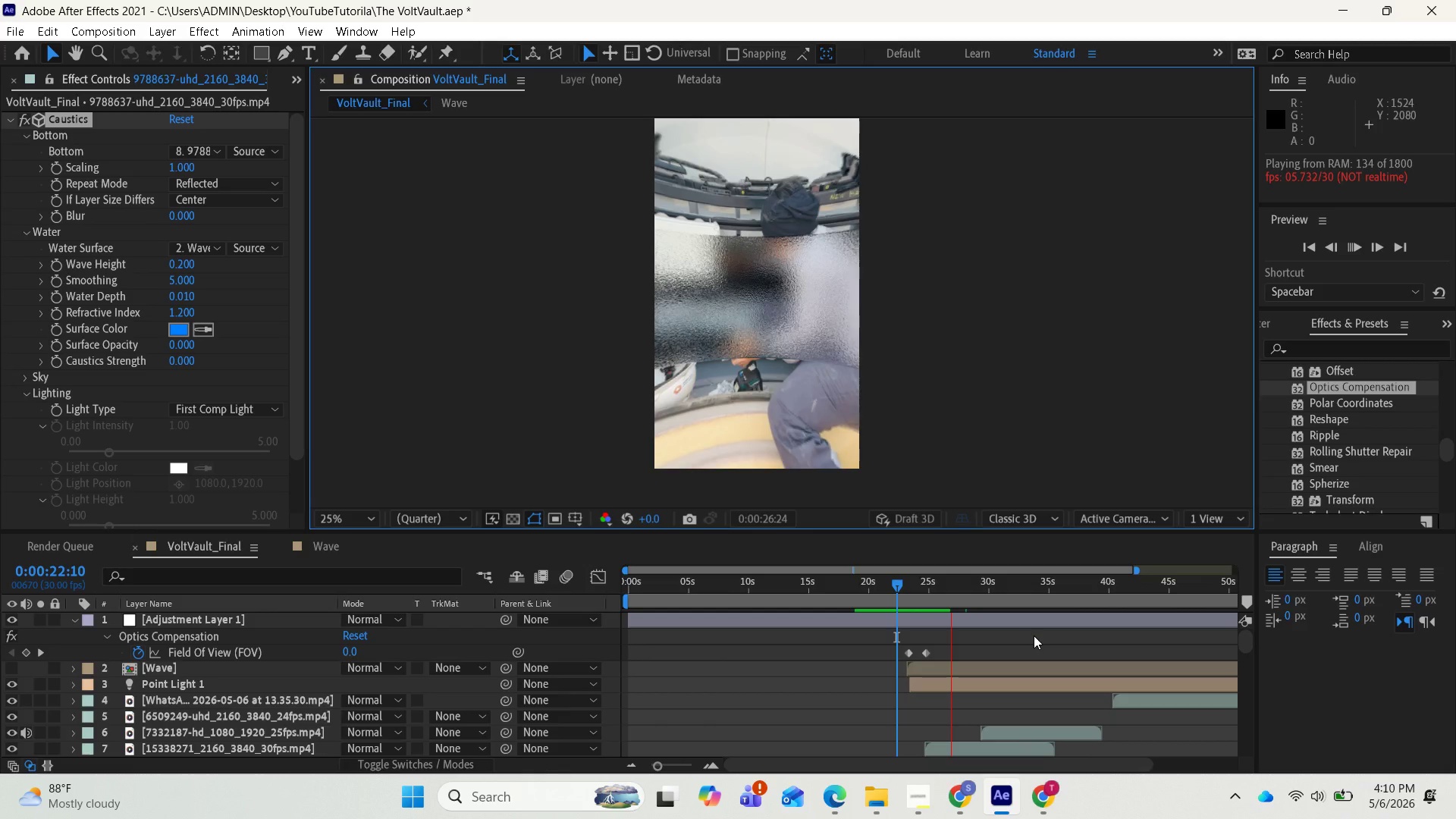 
key(Space)
 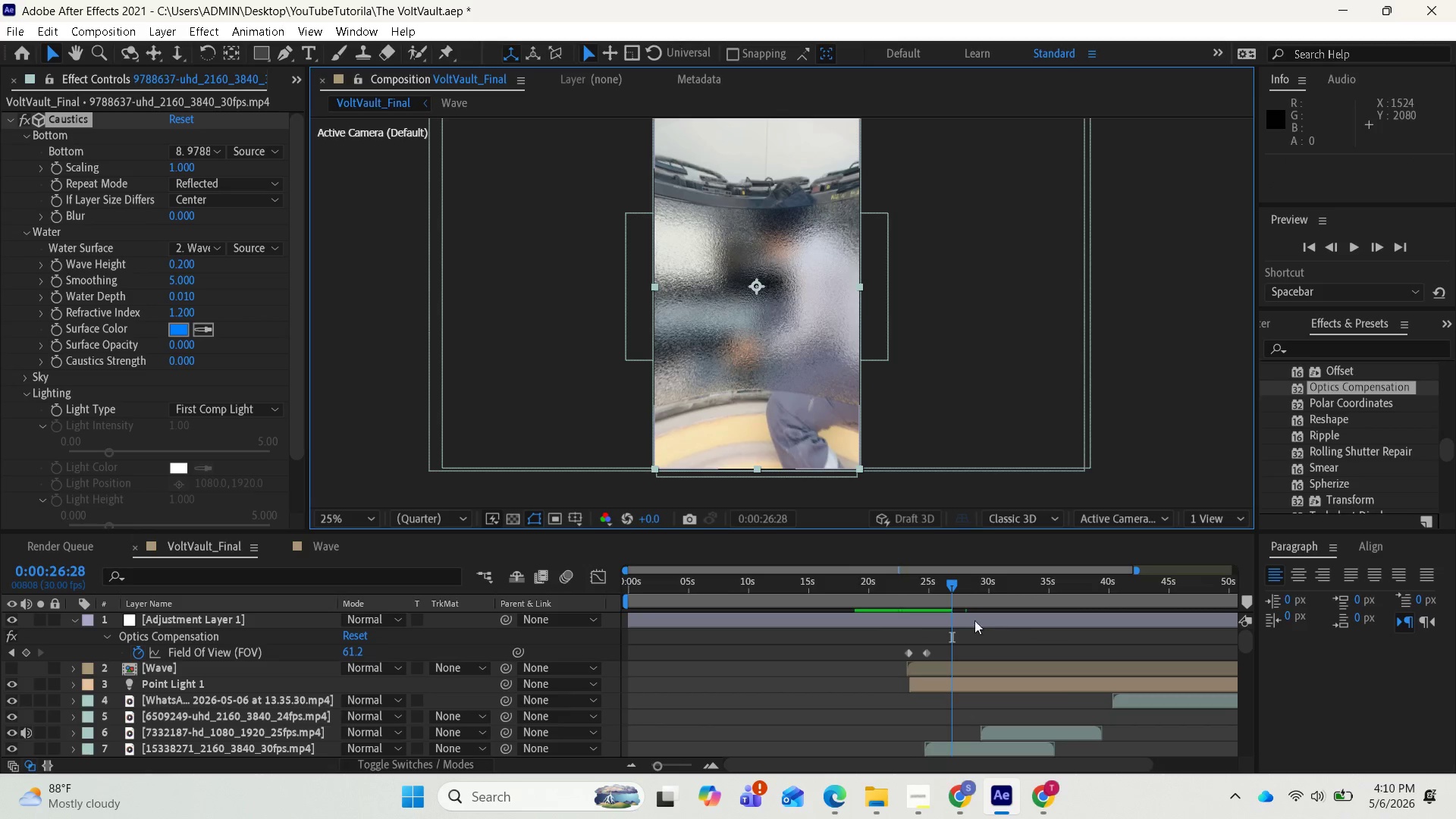 
mouse_move([746, 607])
 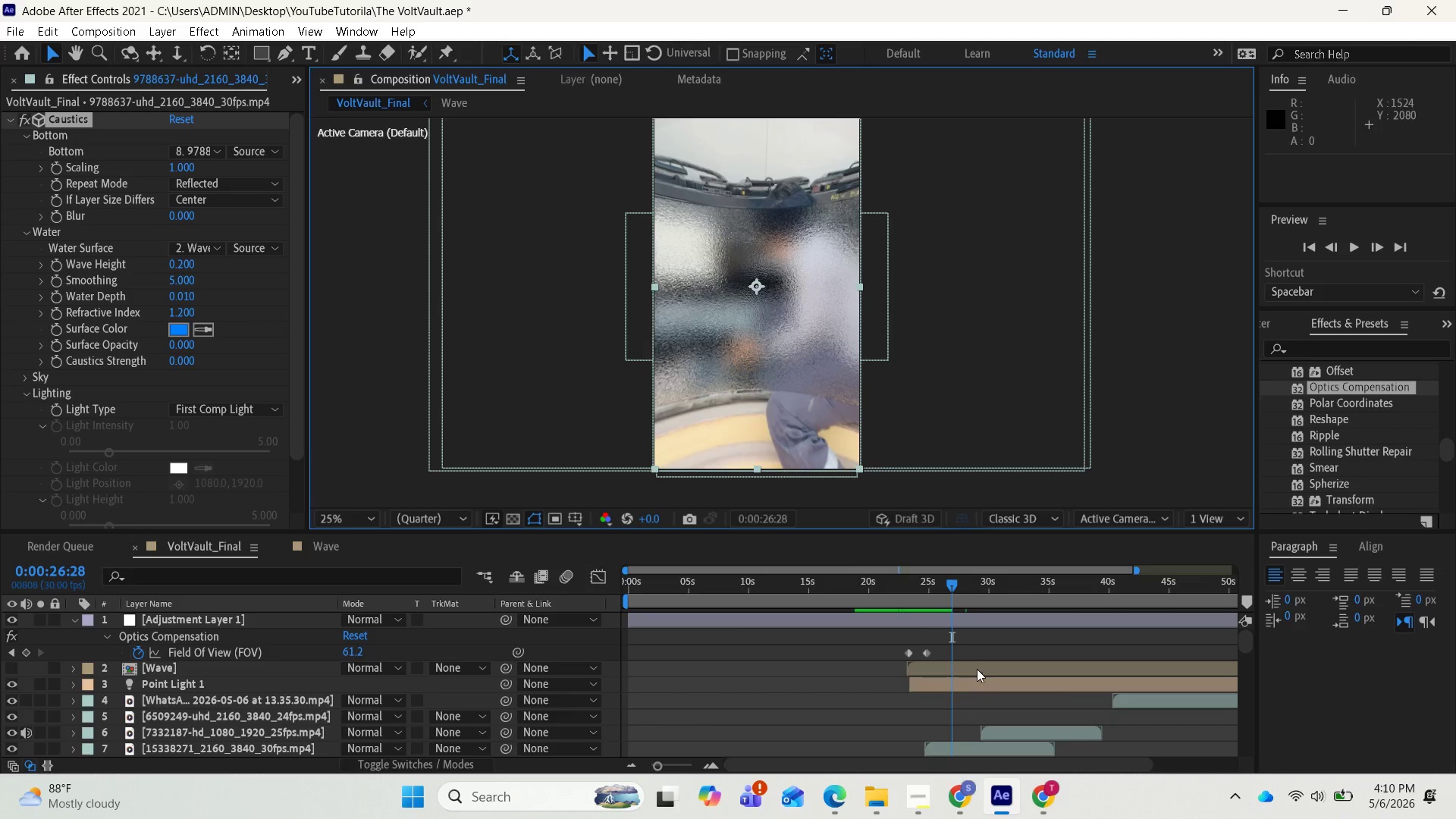 
scroll: coordinate [976, 709], scroll_direction: down, amount: 2.0
 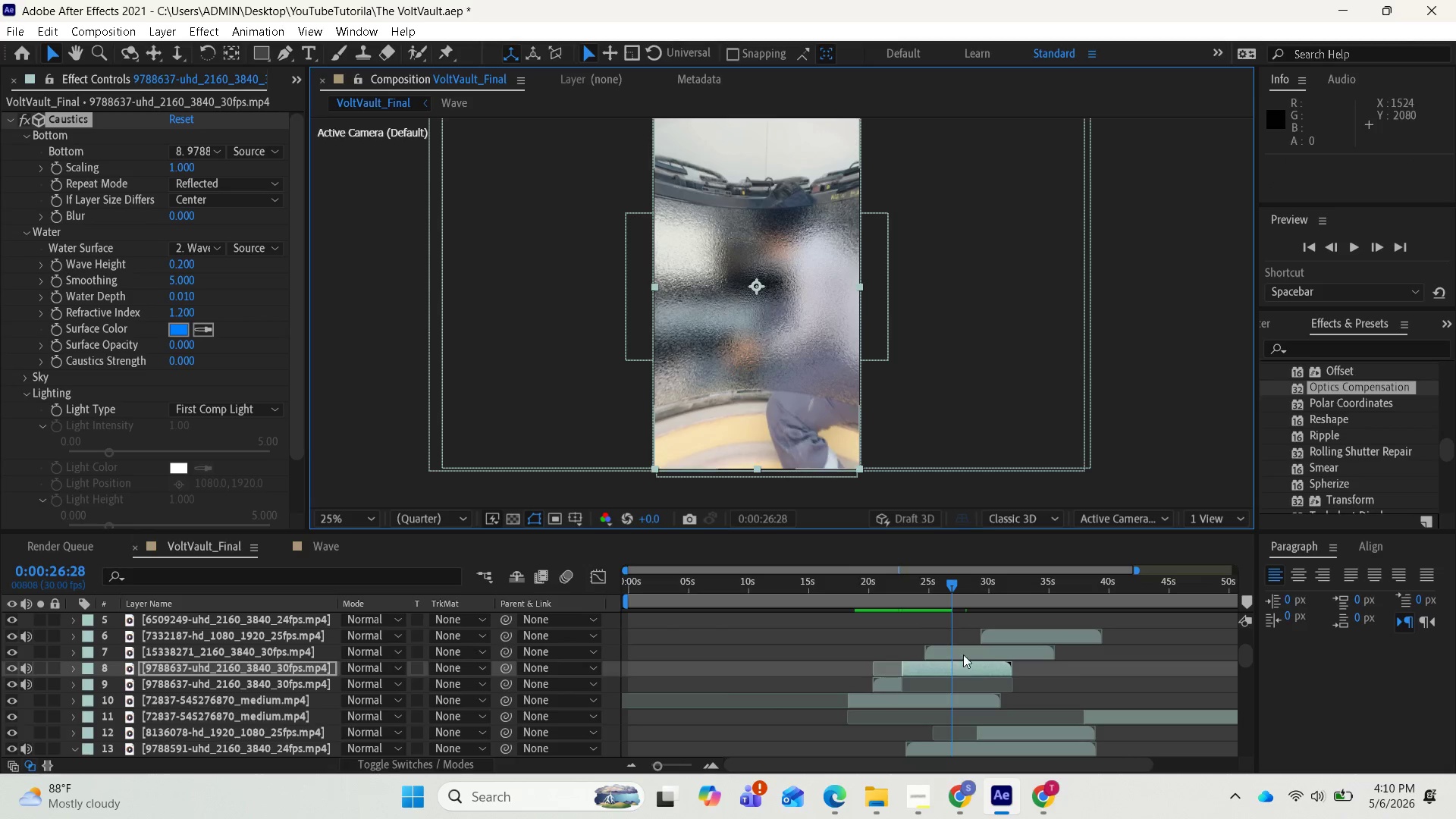 
left_click([962, 648])
 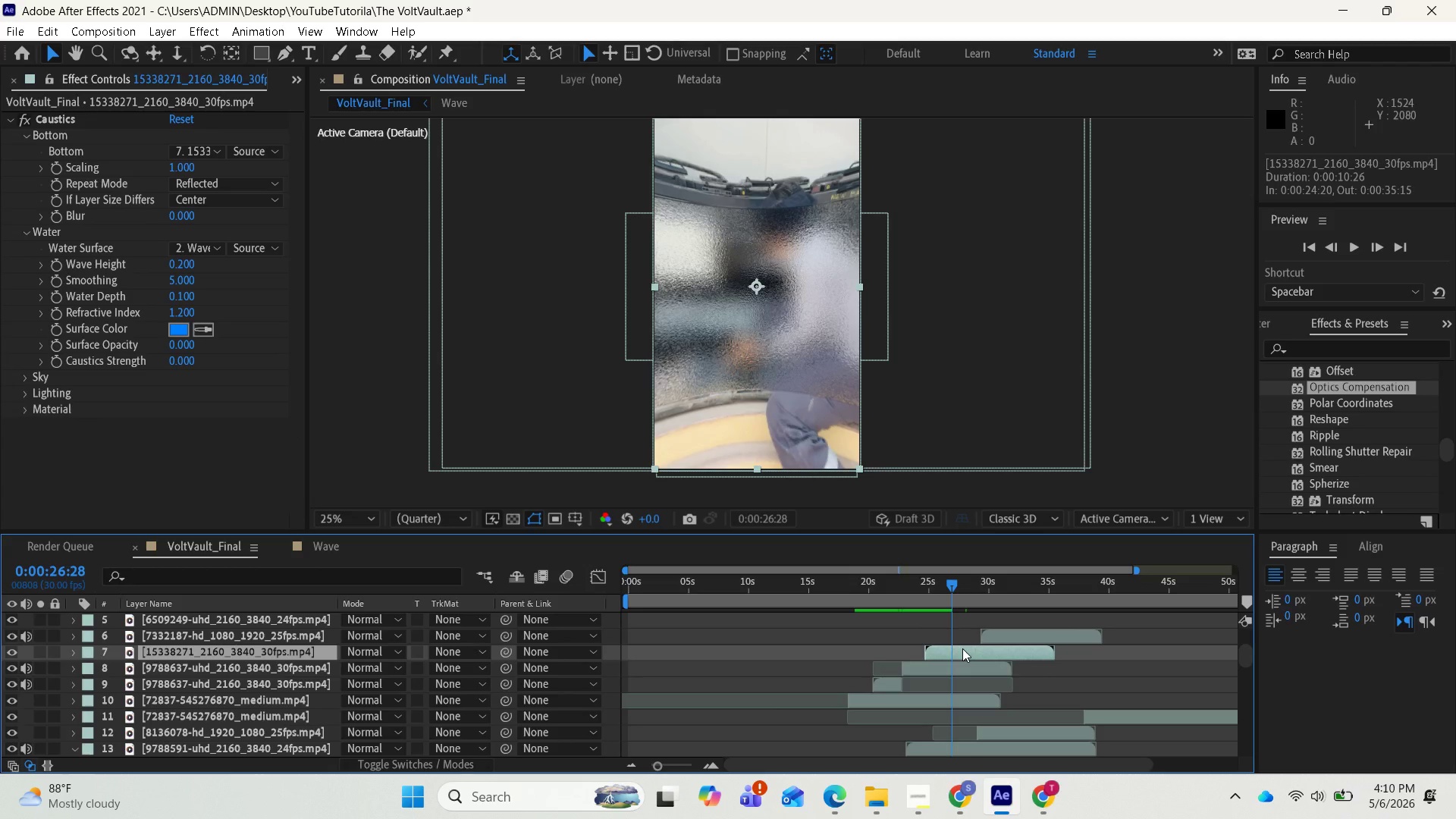 
wait(12.95)
 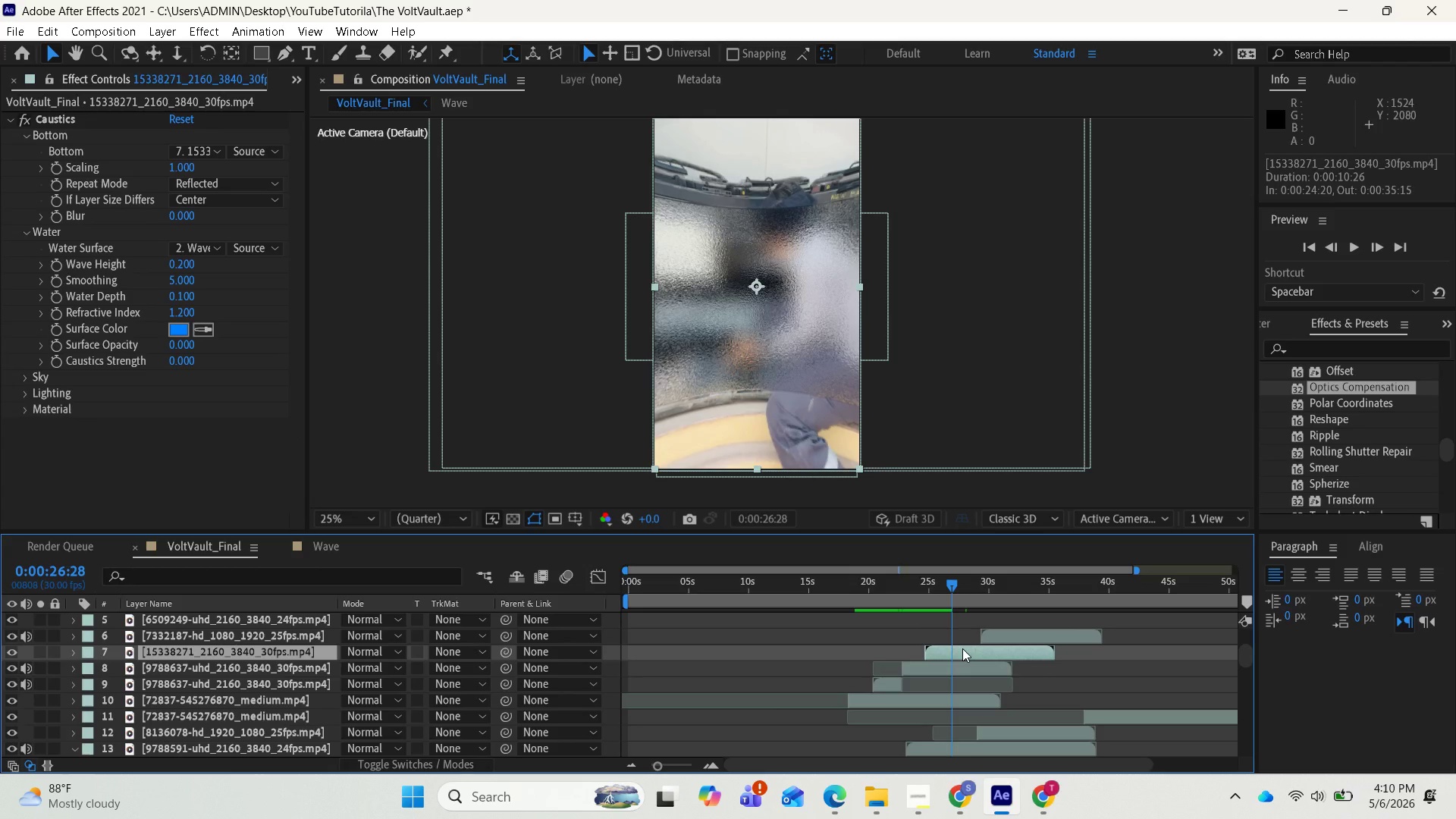 
left_click_drag(start_coordinate=[947, 585], to_coordinate=[900, 554])
 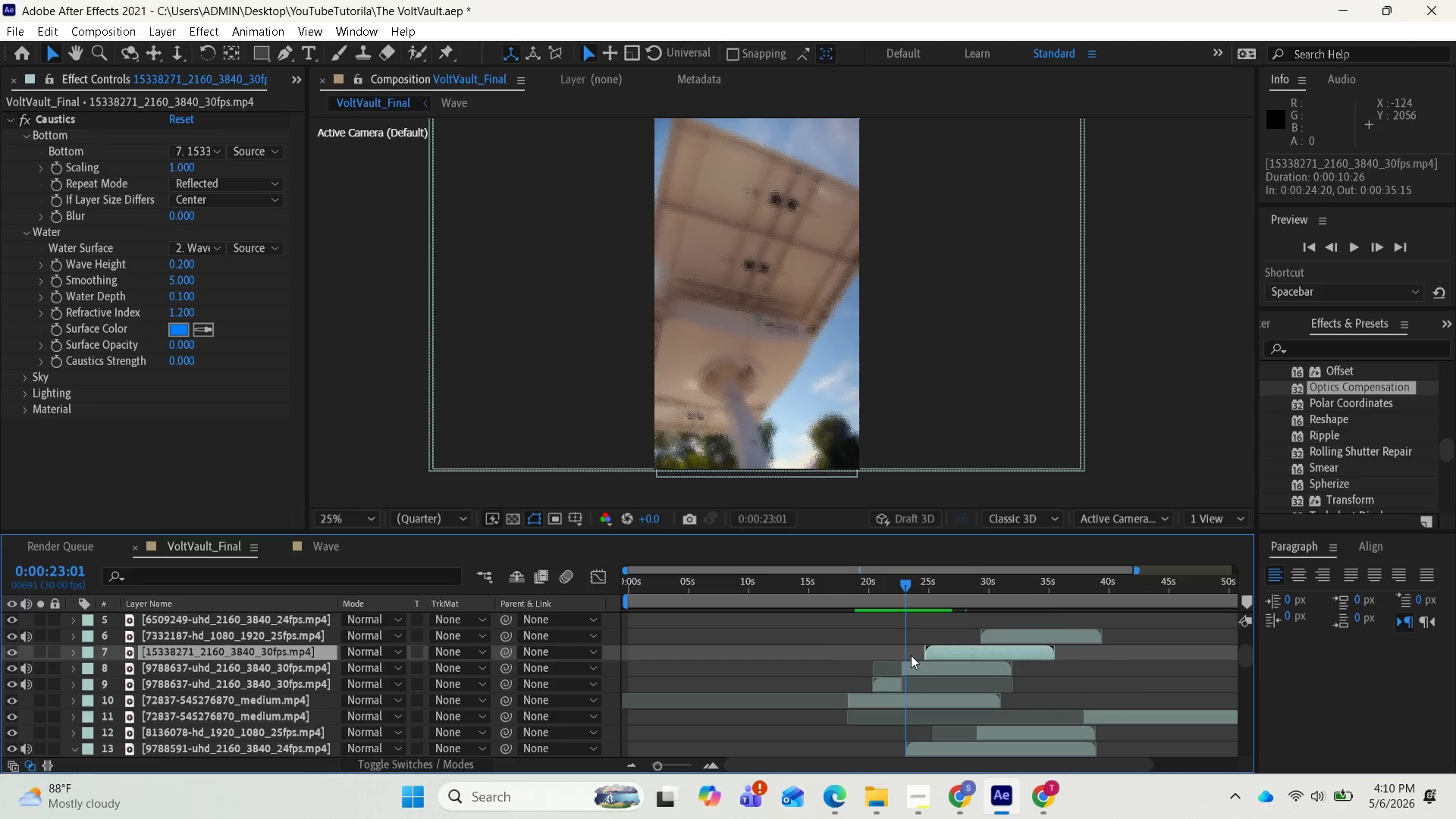 
left_click([916, 667])
 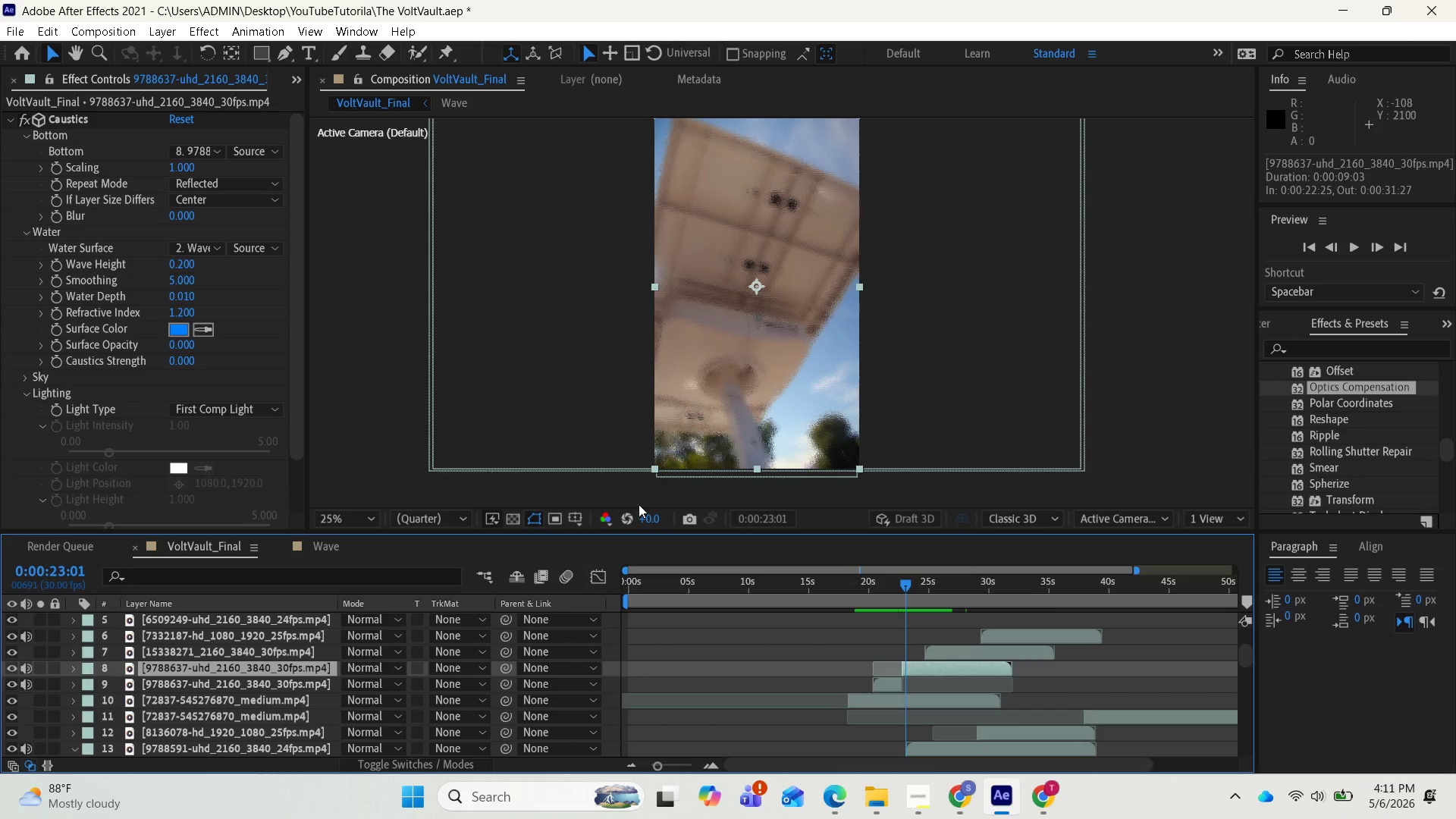 
wait(8.95)
 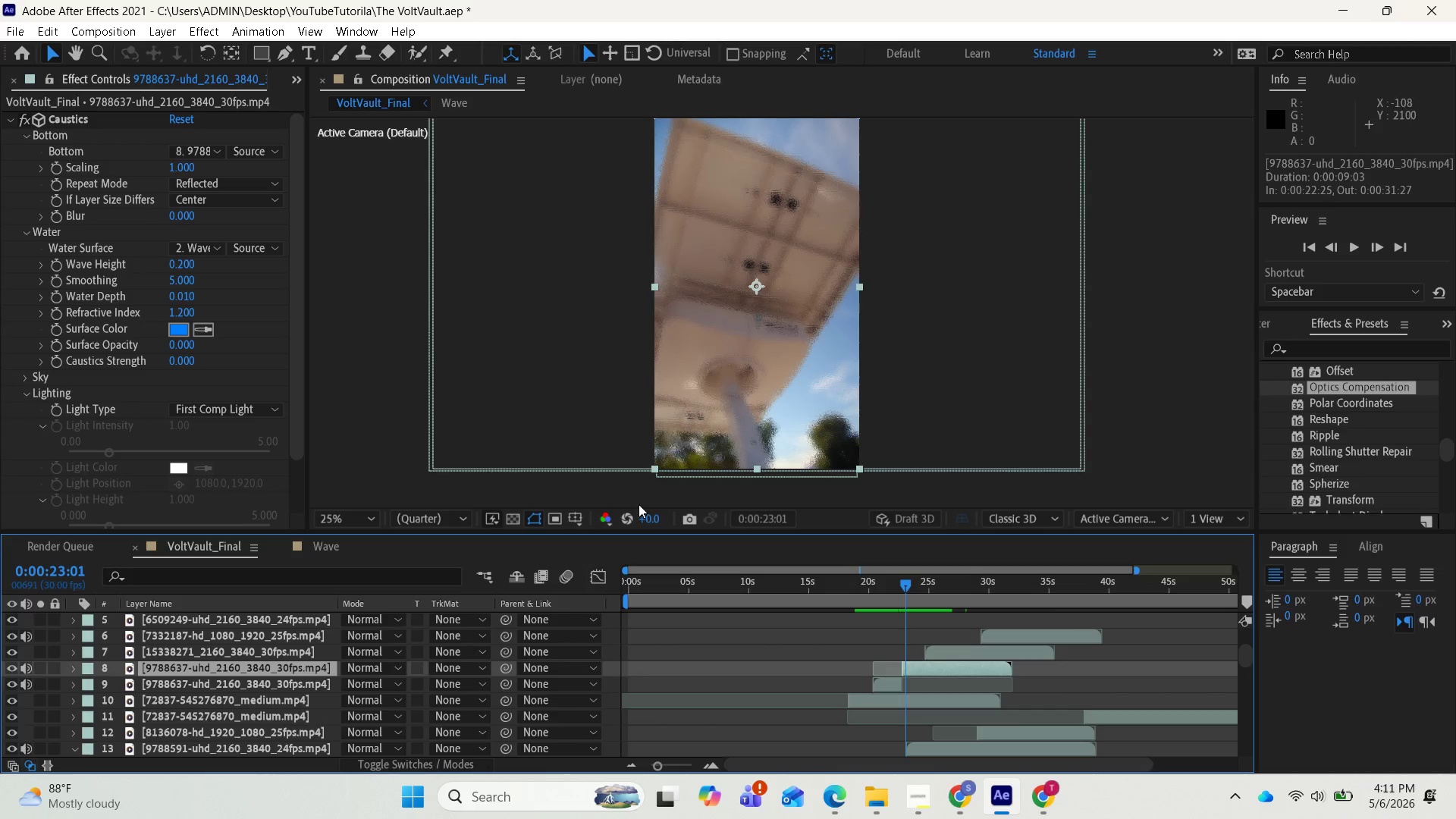 
left_click([55, 300])
 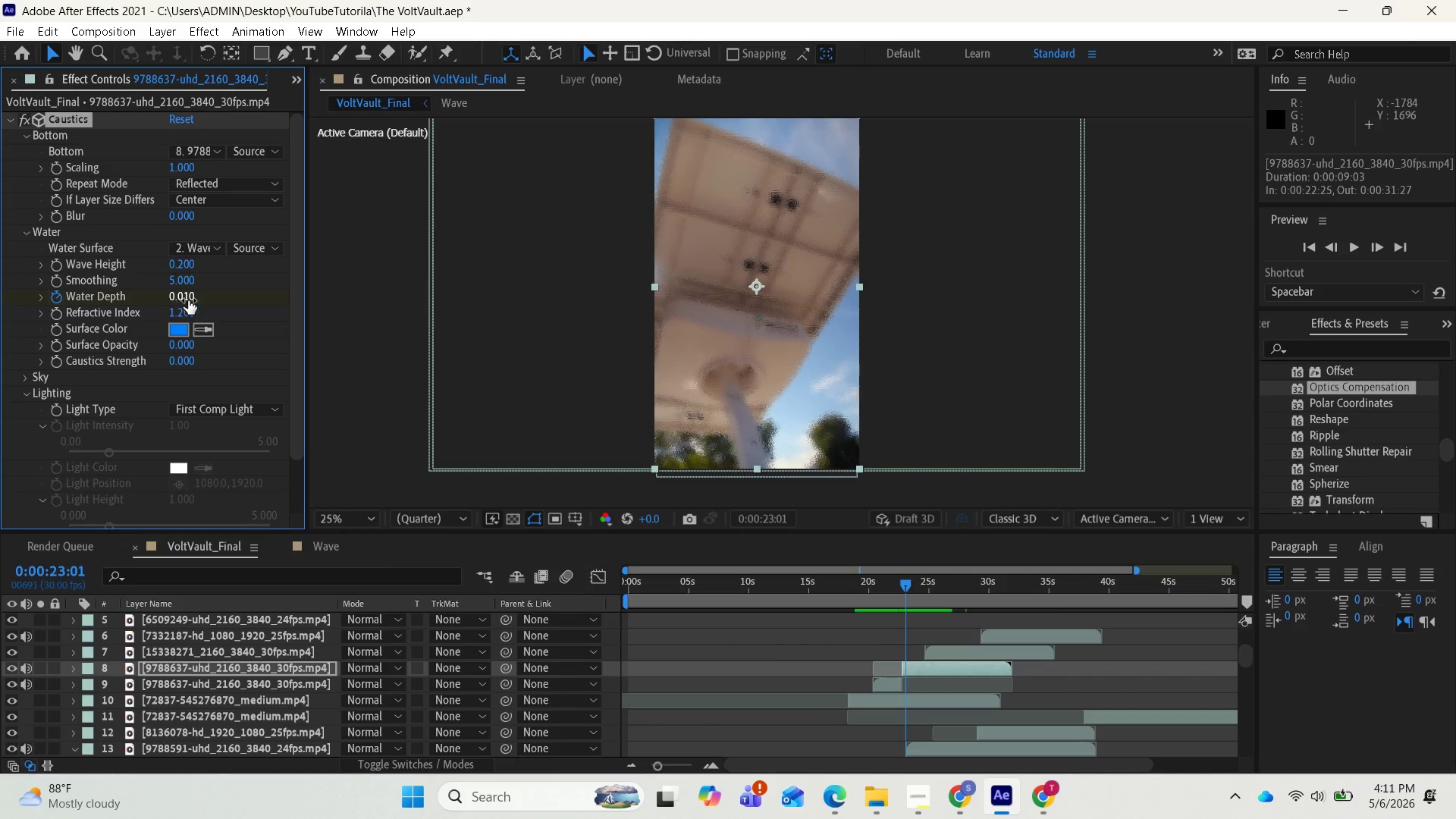 
left_click([191, 300])
 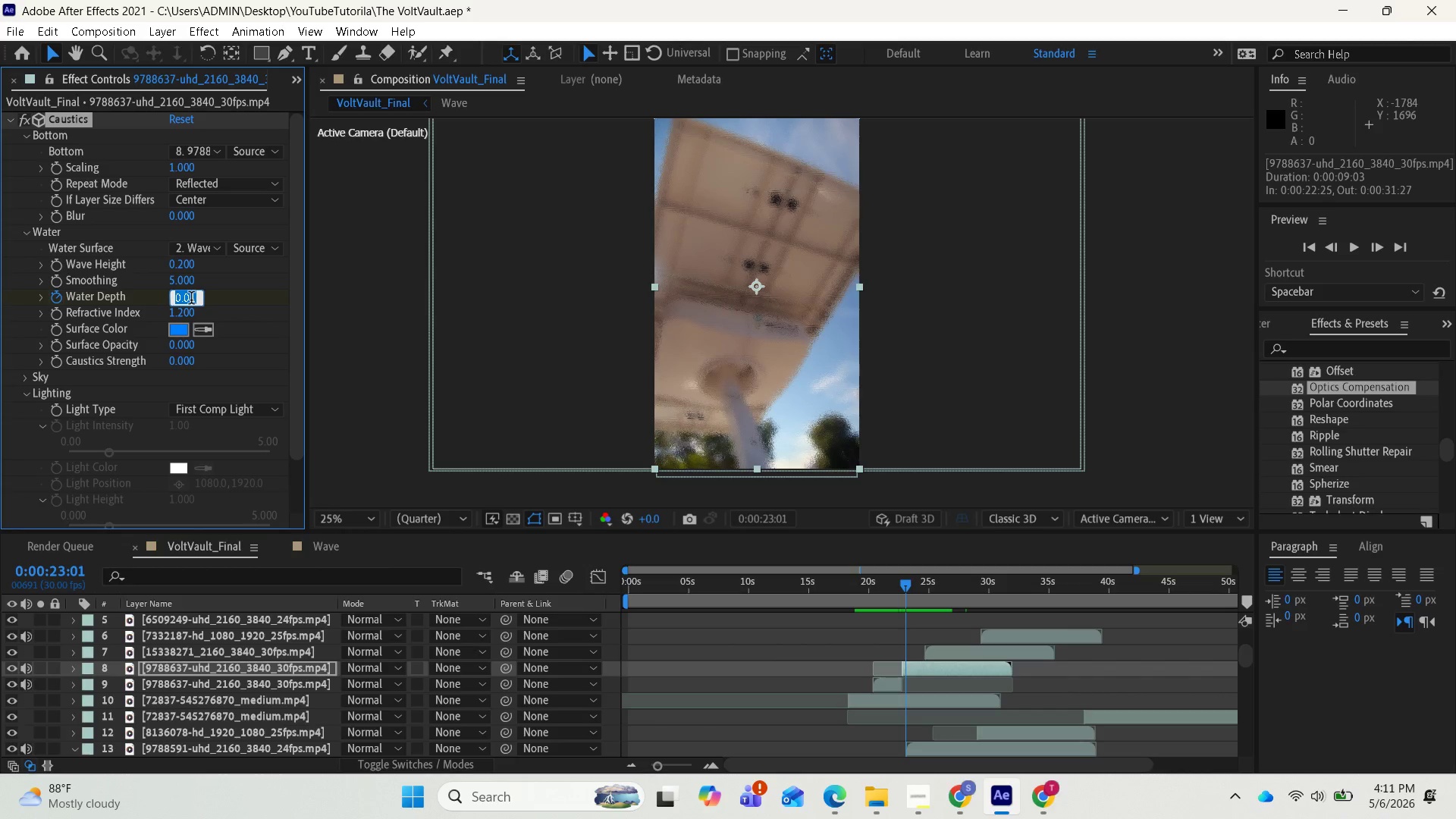 
key(0)
 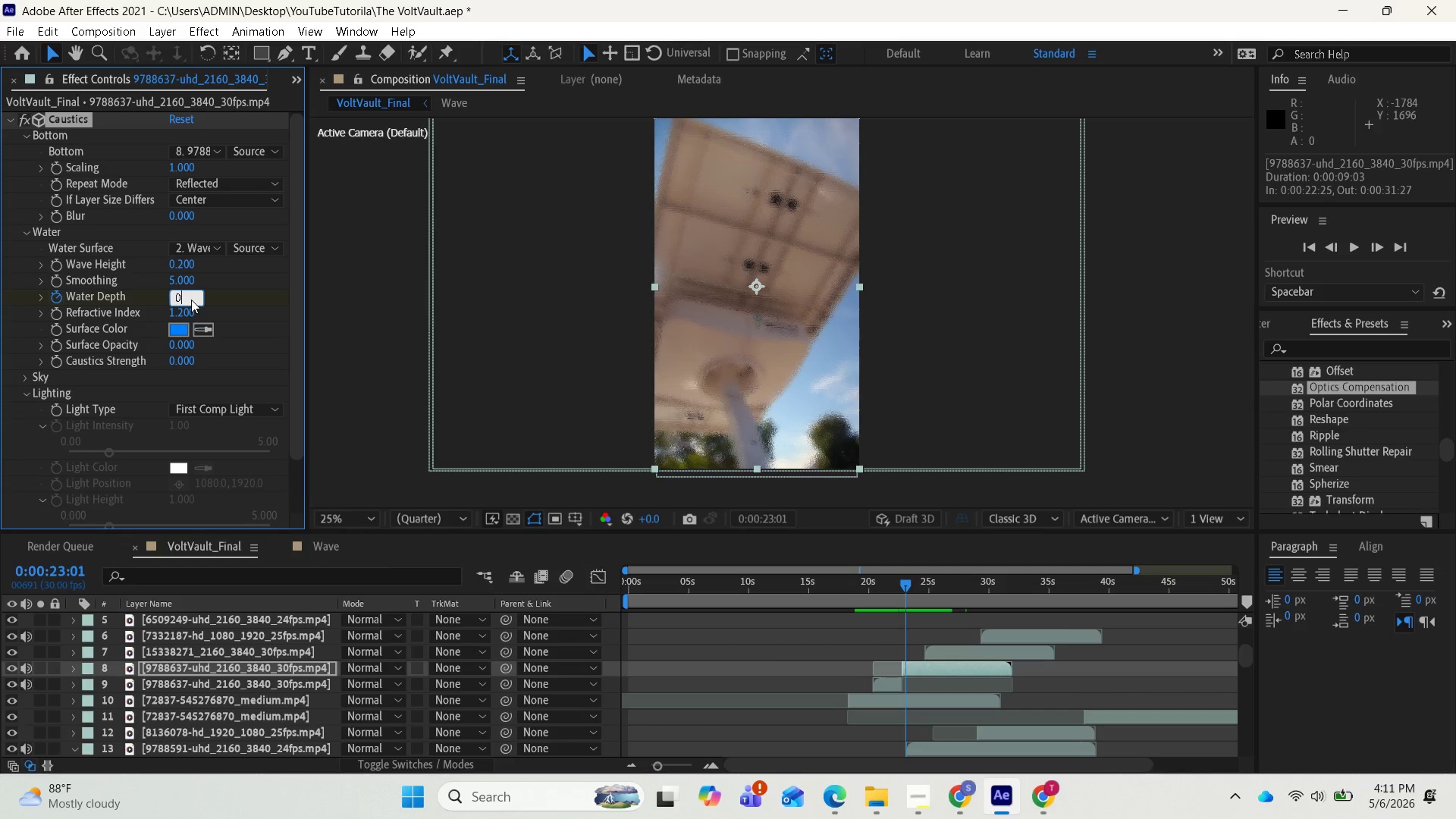 
key(Enter)
 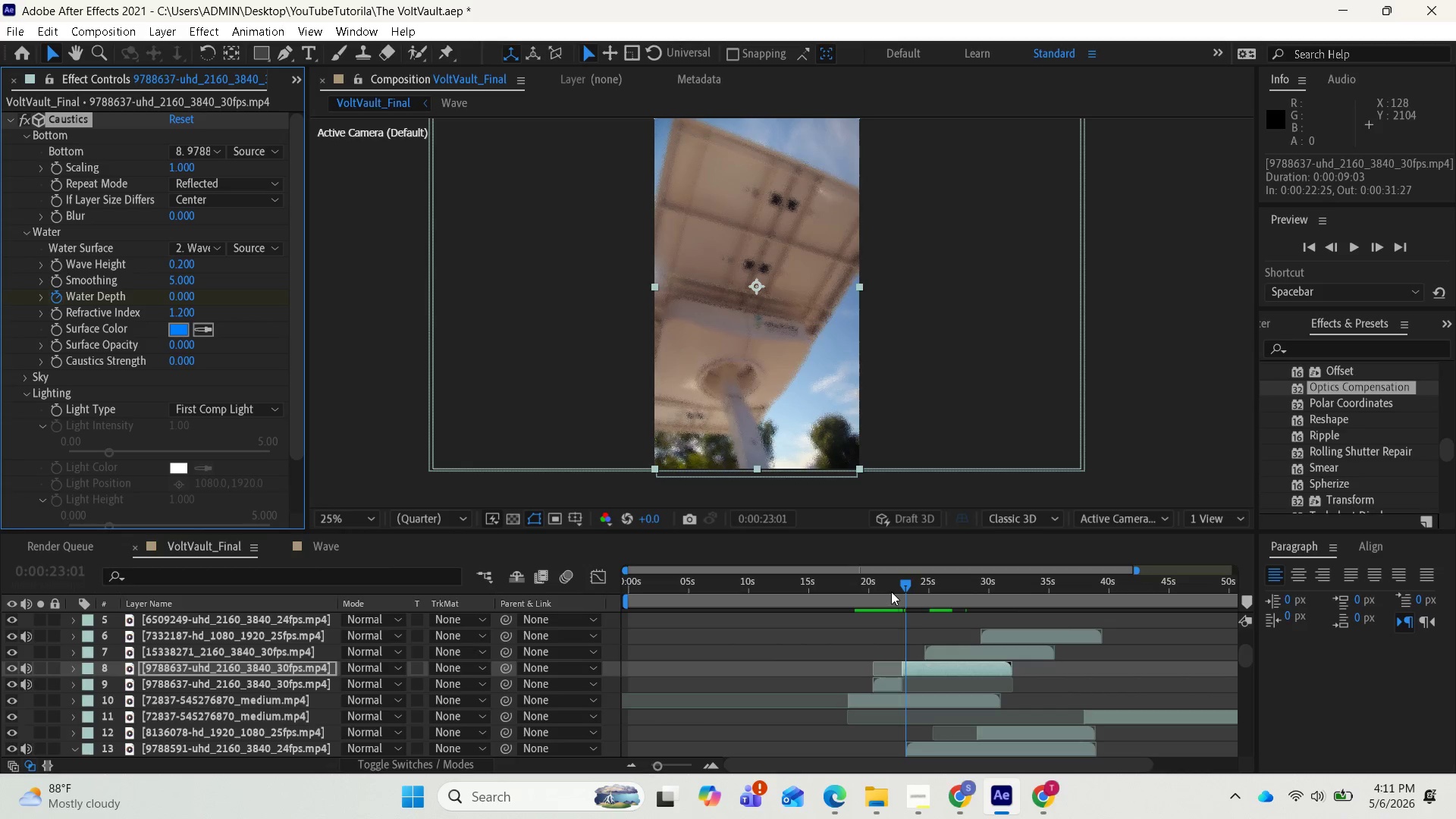 
left_click_drag(start_coordinate=[901, 586], to_coordinate=[912, 581])
 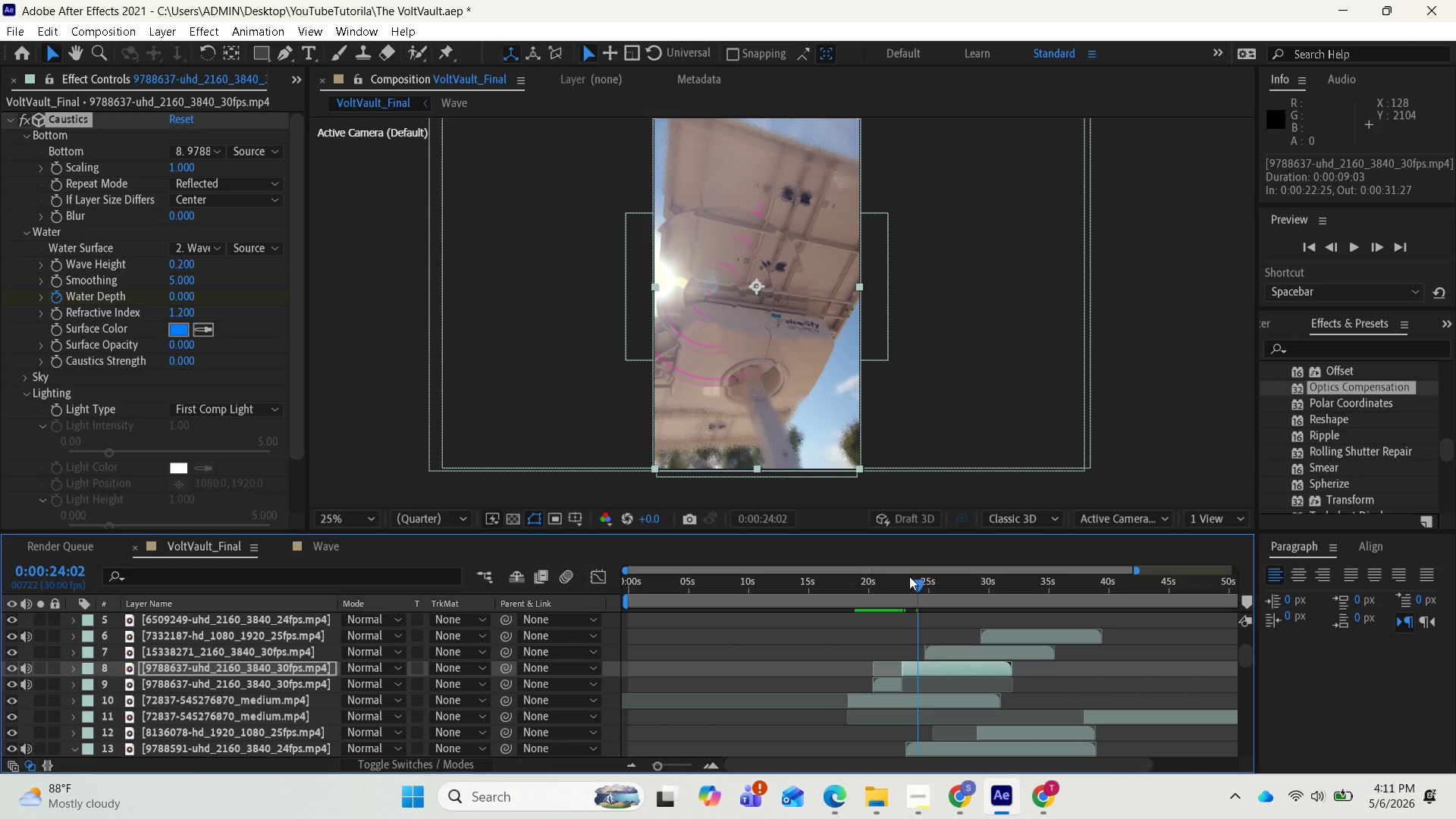 
left_click_drag(start_coordinate=[915, 584], to_coordinate=[905, 578])
 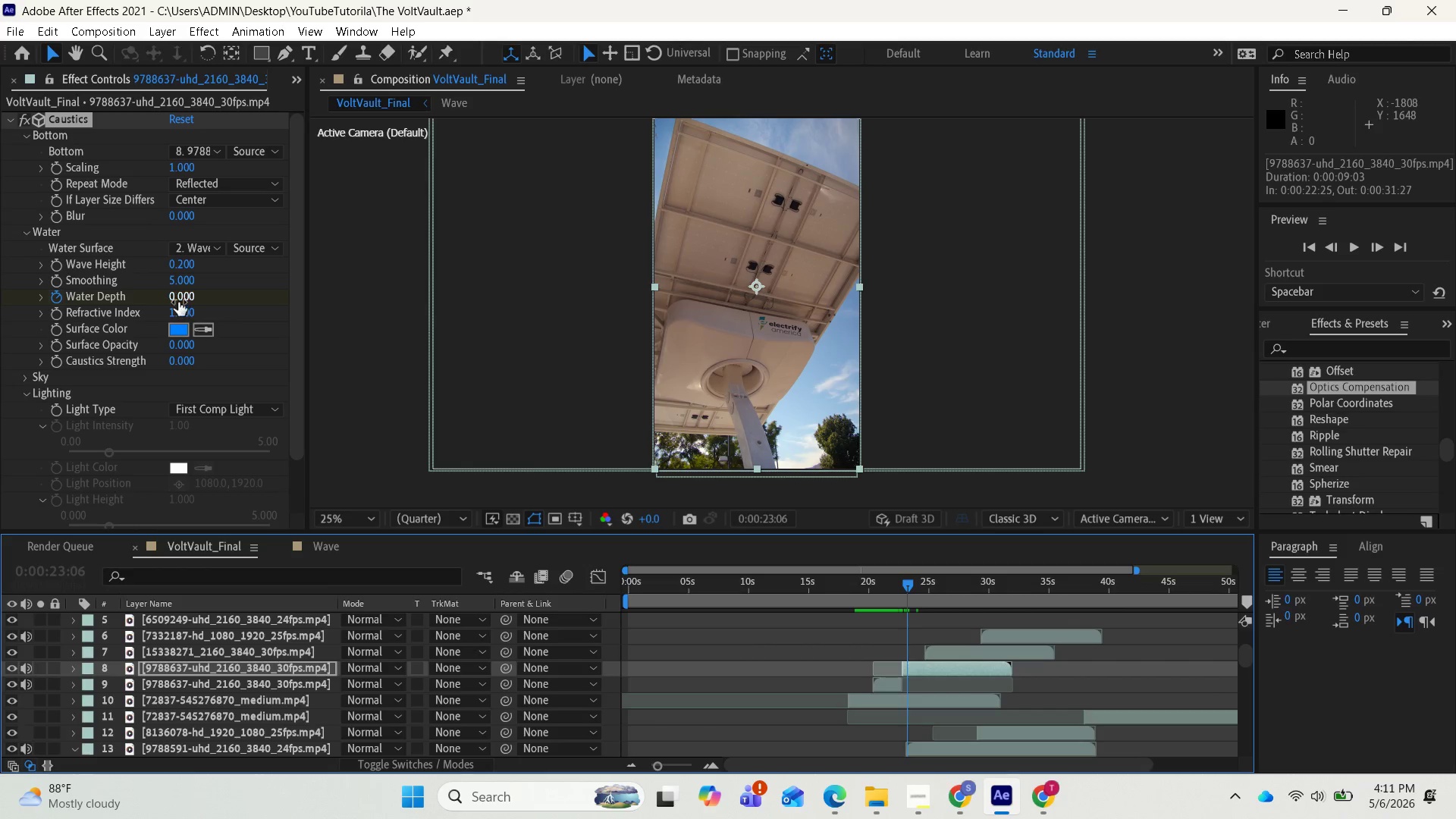 
left_click_drag(start_coordinate=[178, 298], to_coordinate=[268, 312])
 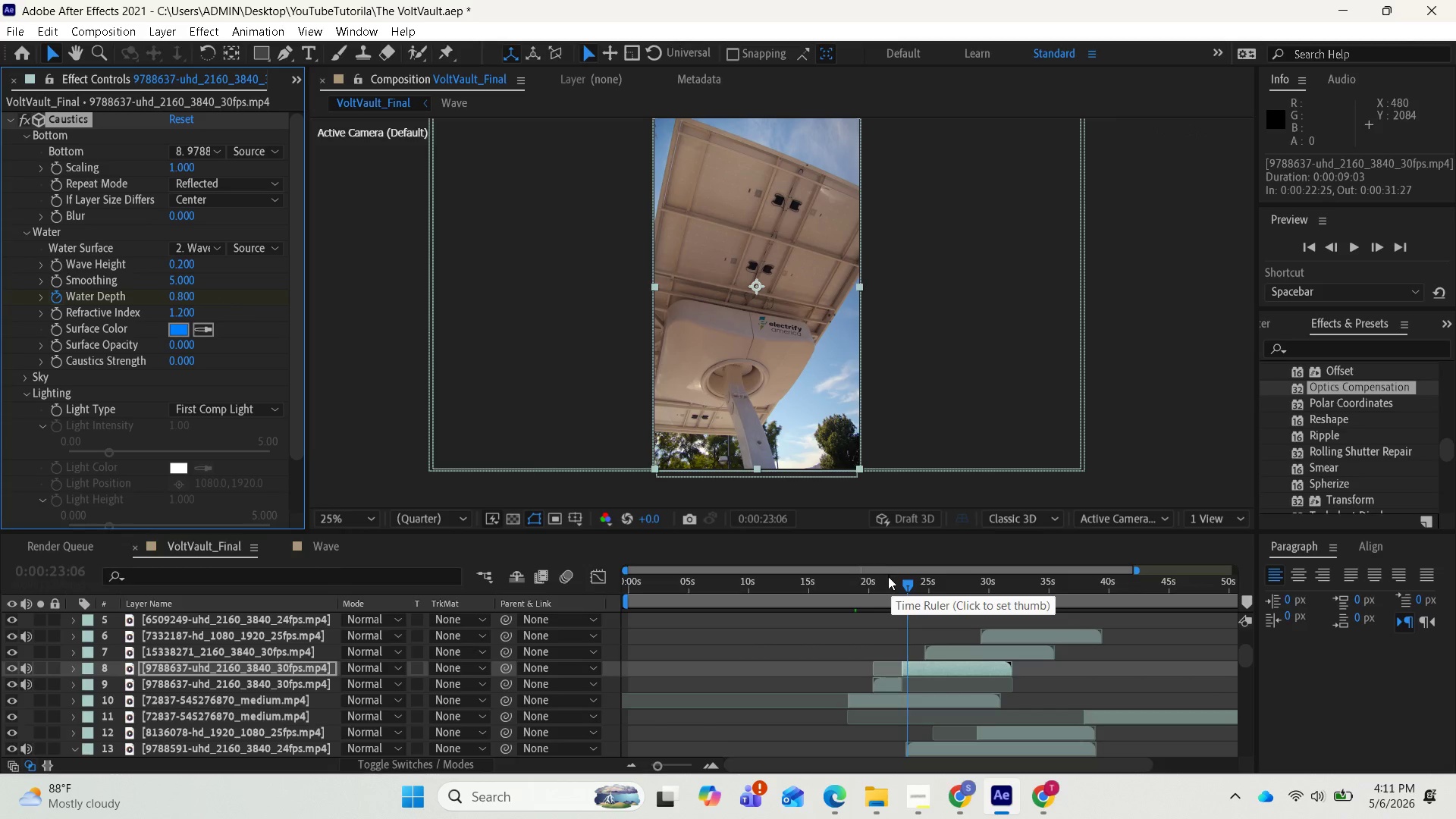 
left_click_drag(start_coordinate=[907, 587], to_coordinate=[896, 588])
 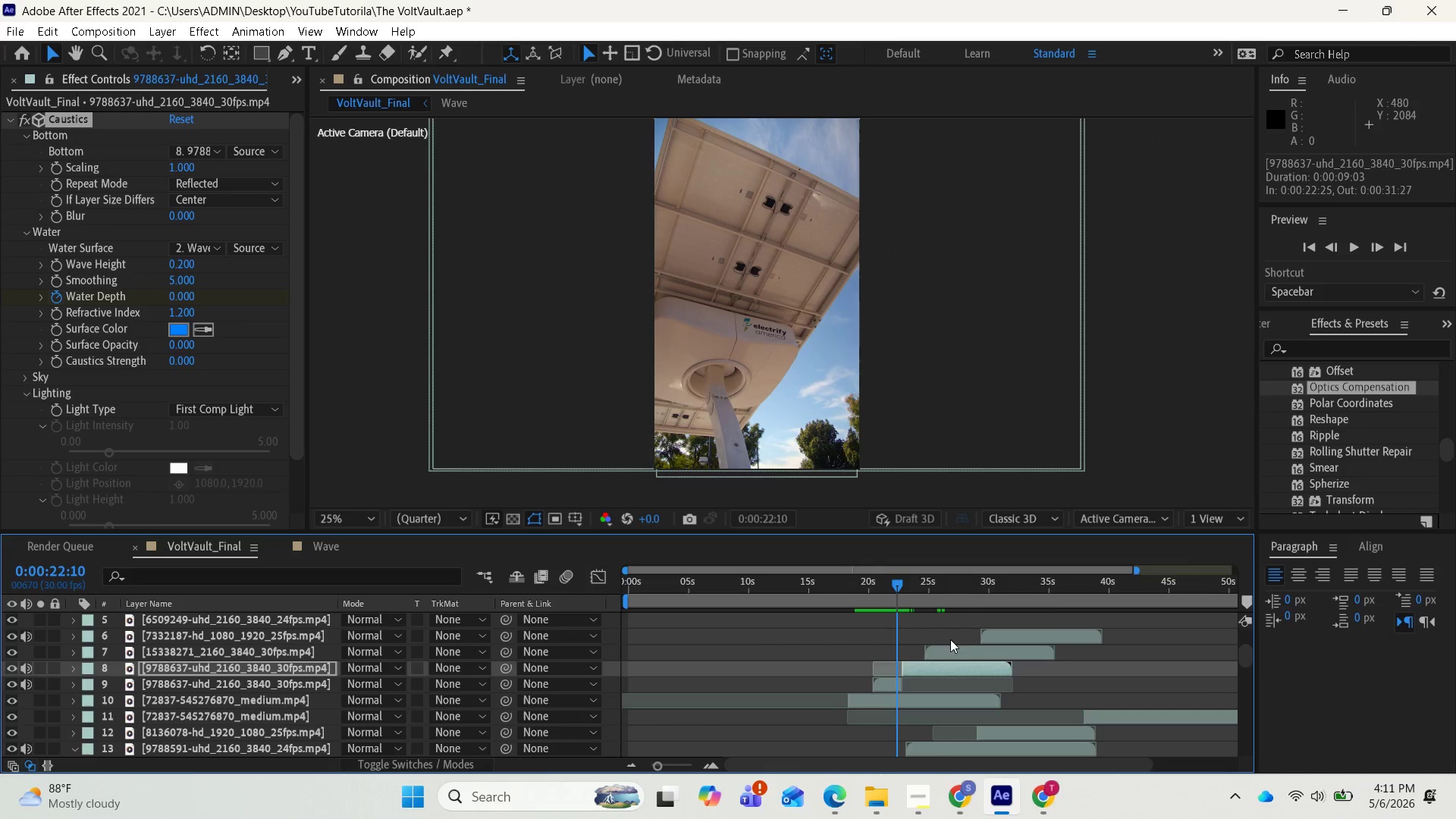 
key(Space)
 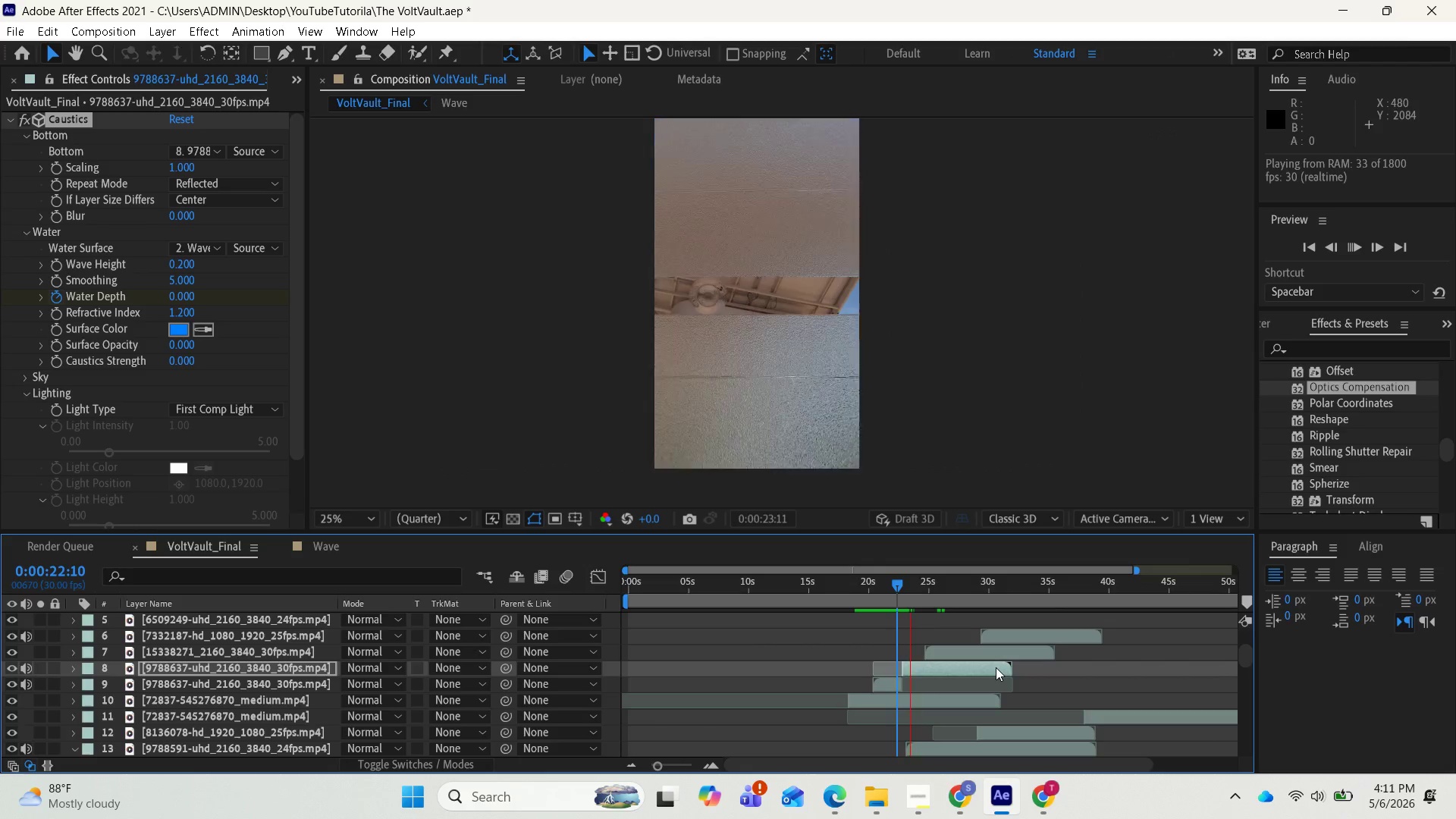 
key(Space)
 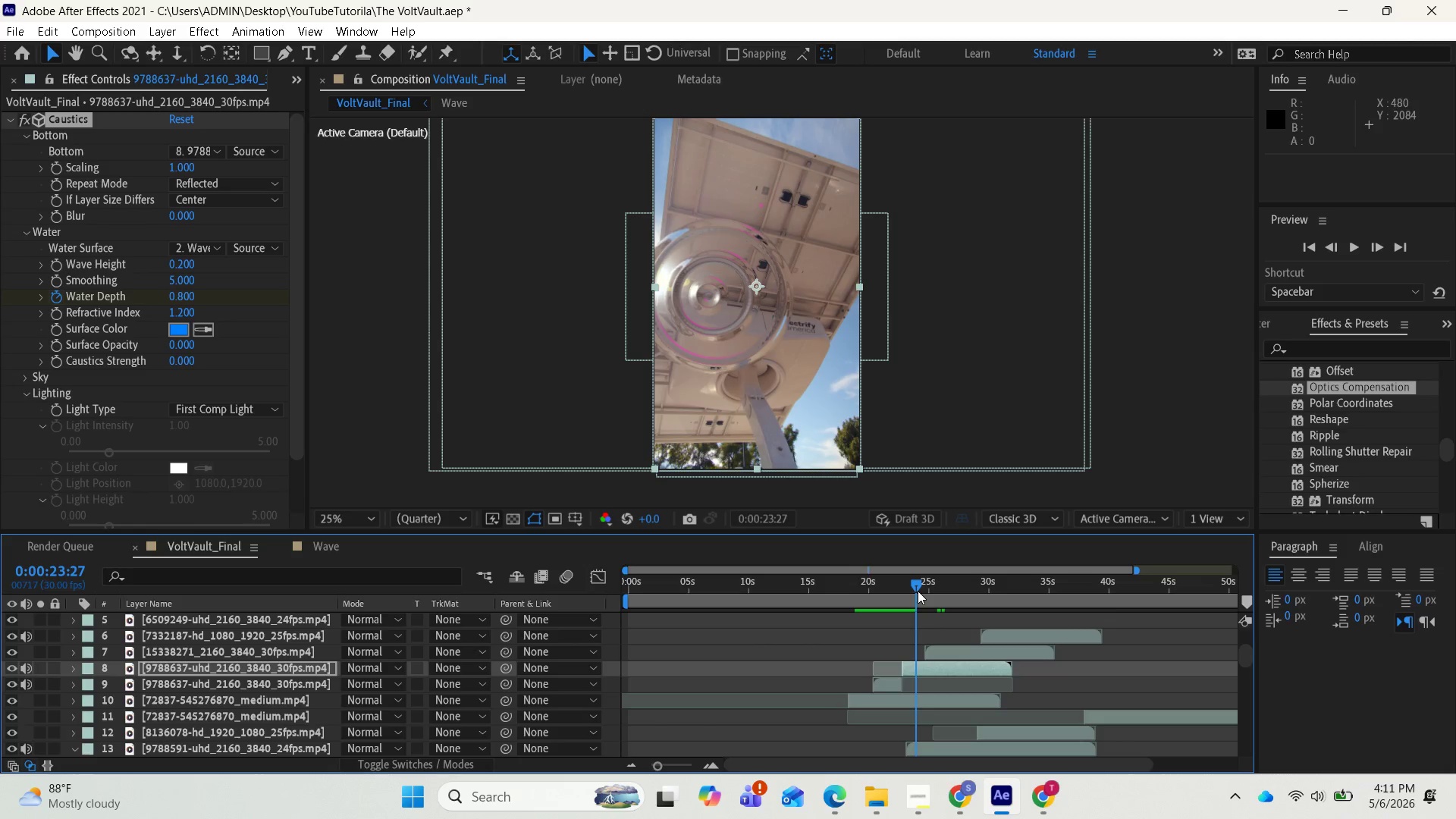 
left_click_drag(start_coordinate=[916, 584], to_coordinate=[883, 566])
 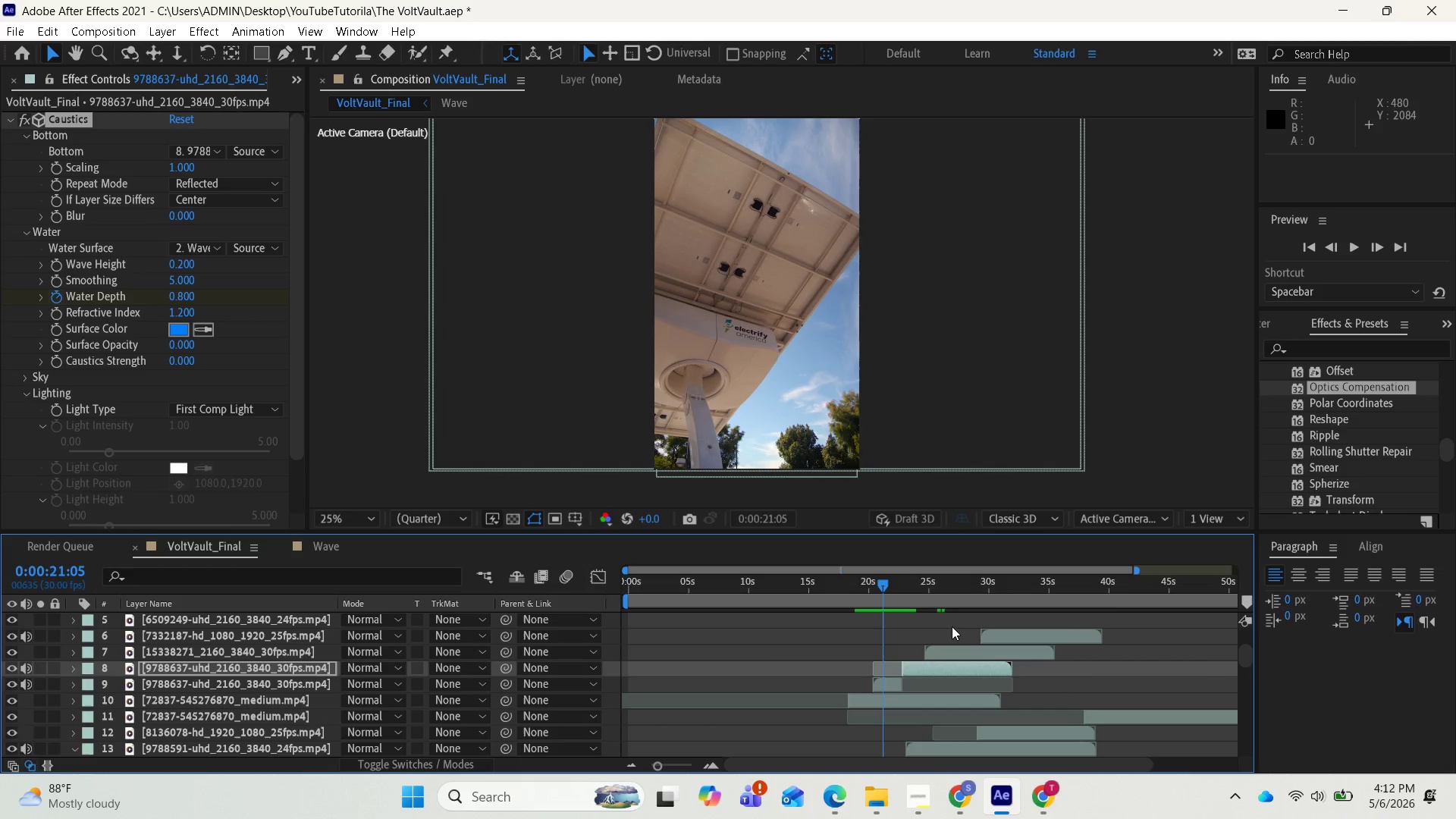 
key(Space)
 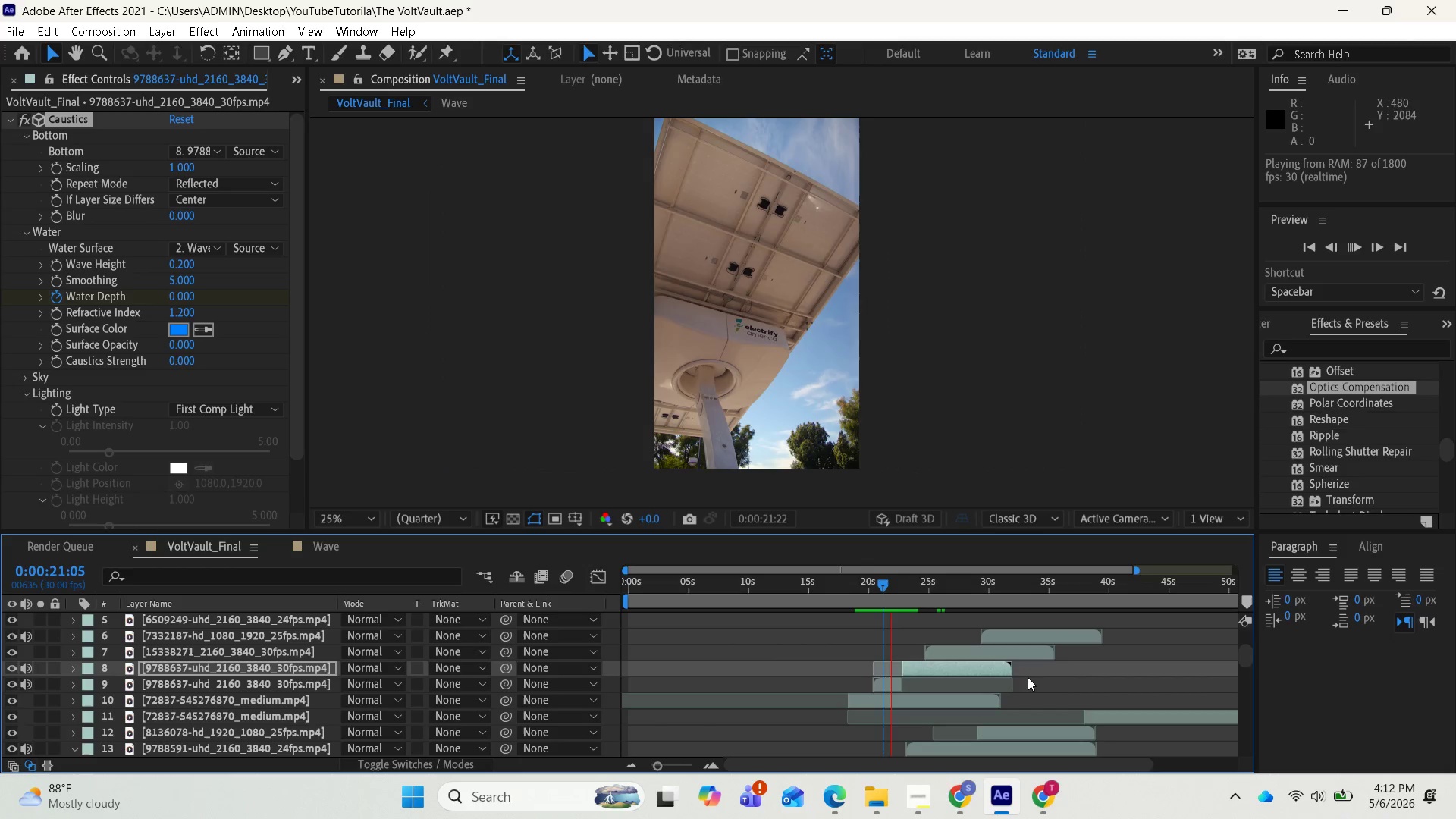 
wait(8.16)
 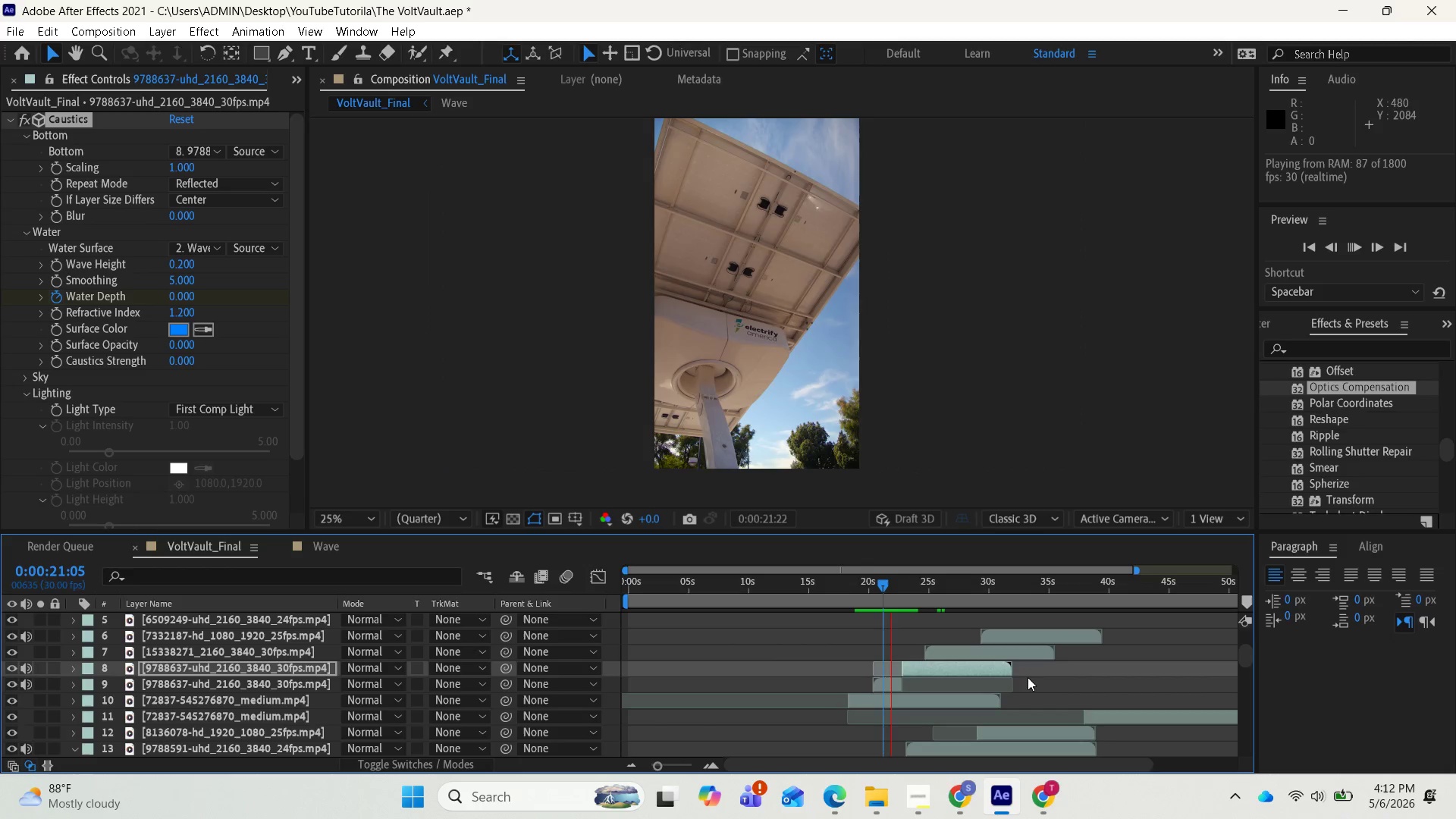 
key(Space)
 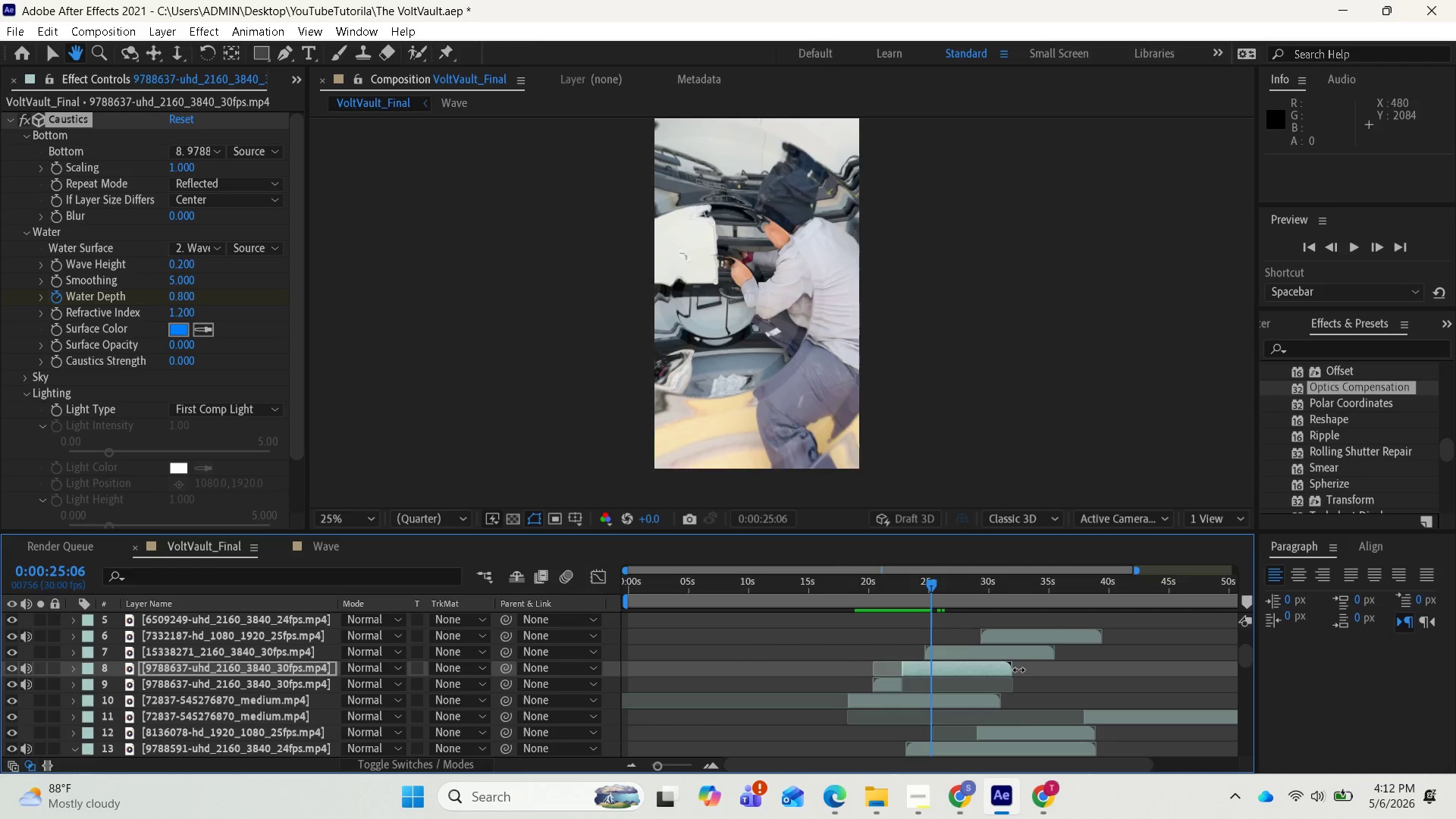 
key(Space)
 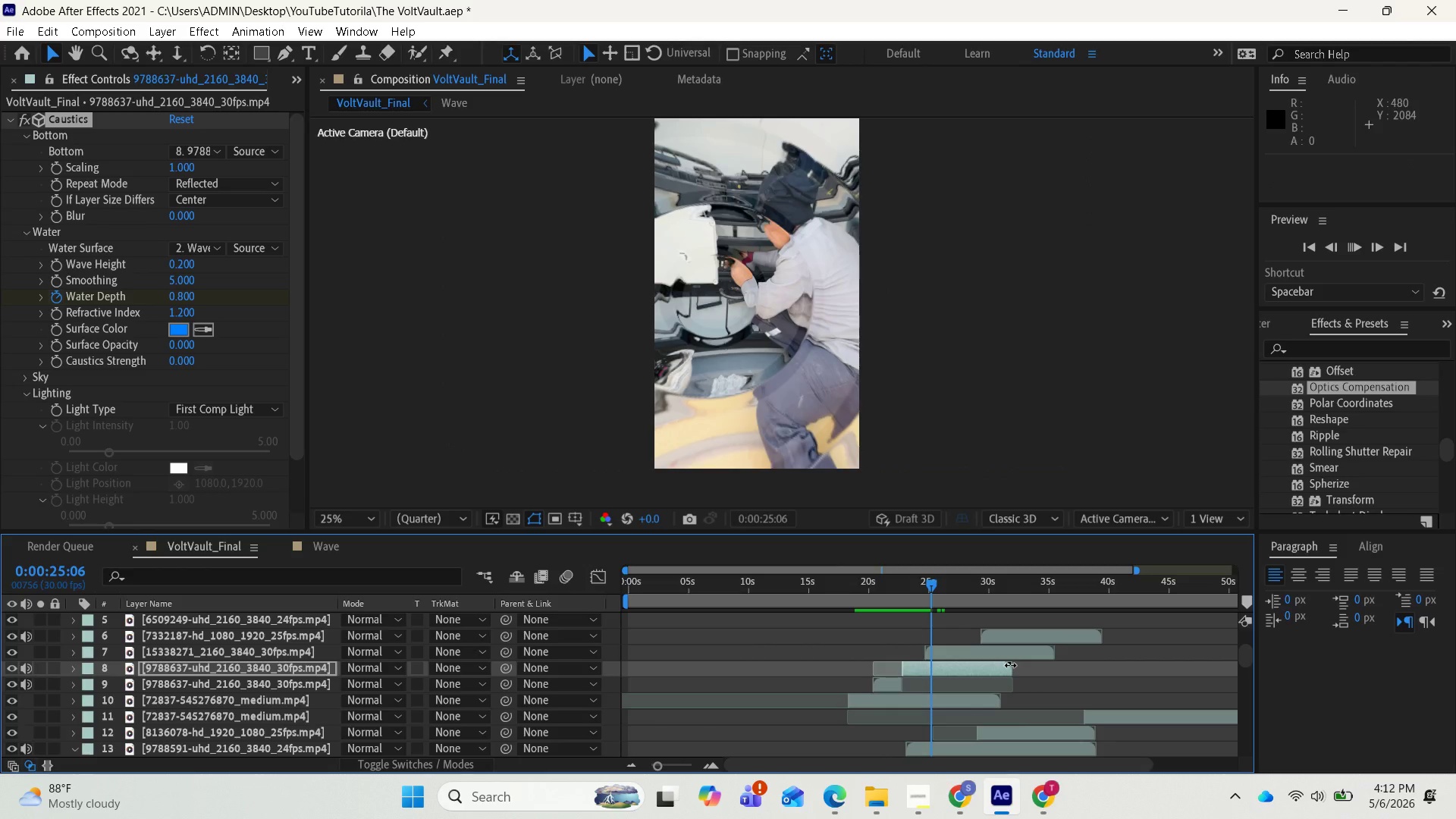 
key(Space)
 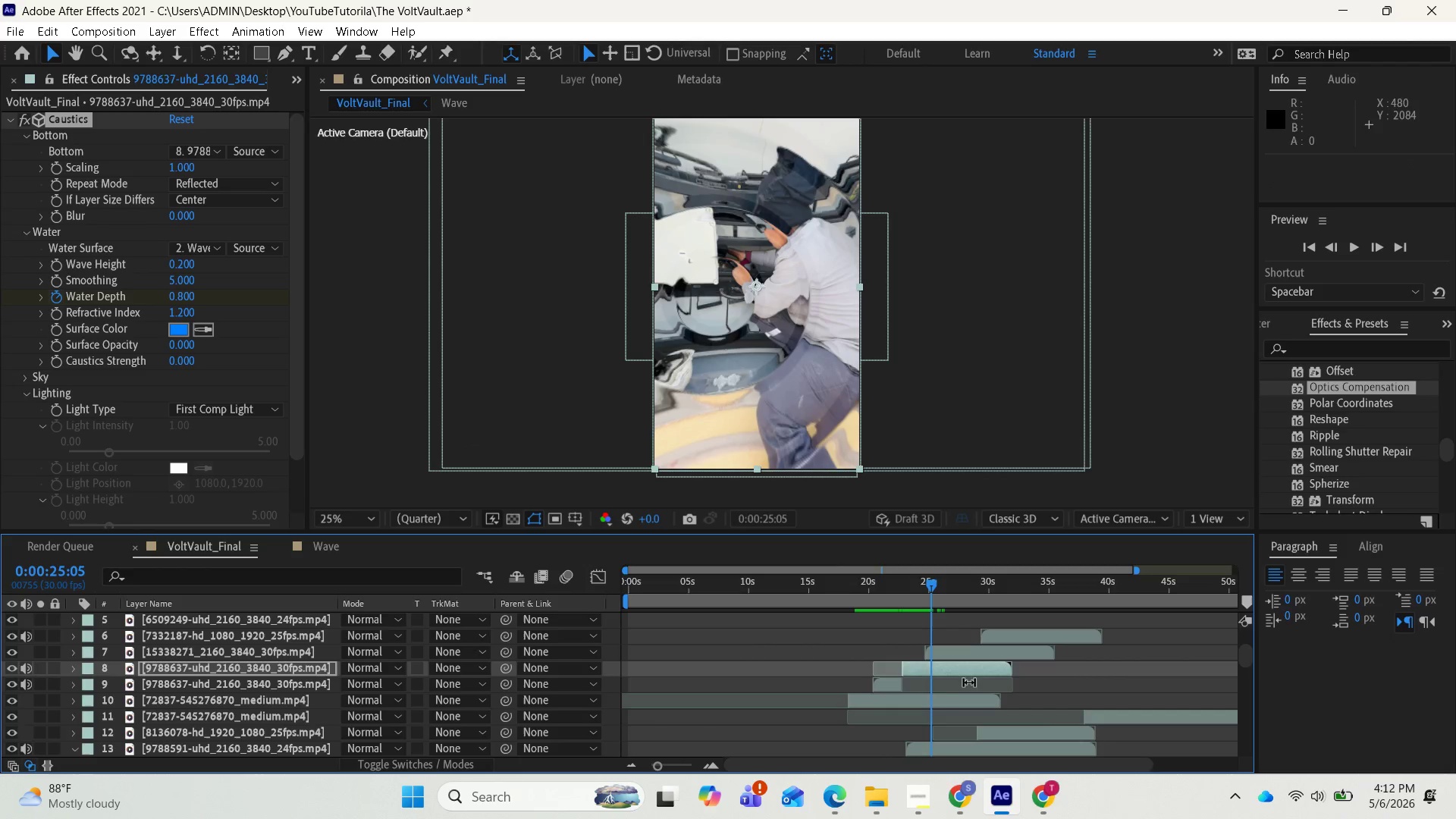 
key(Space)
 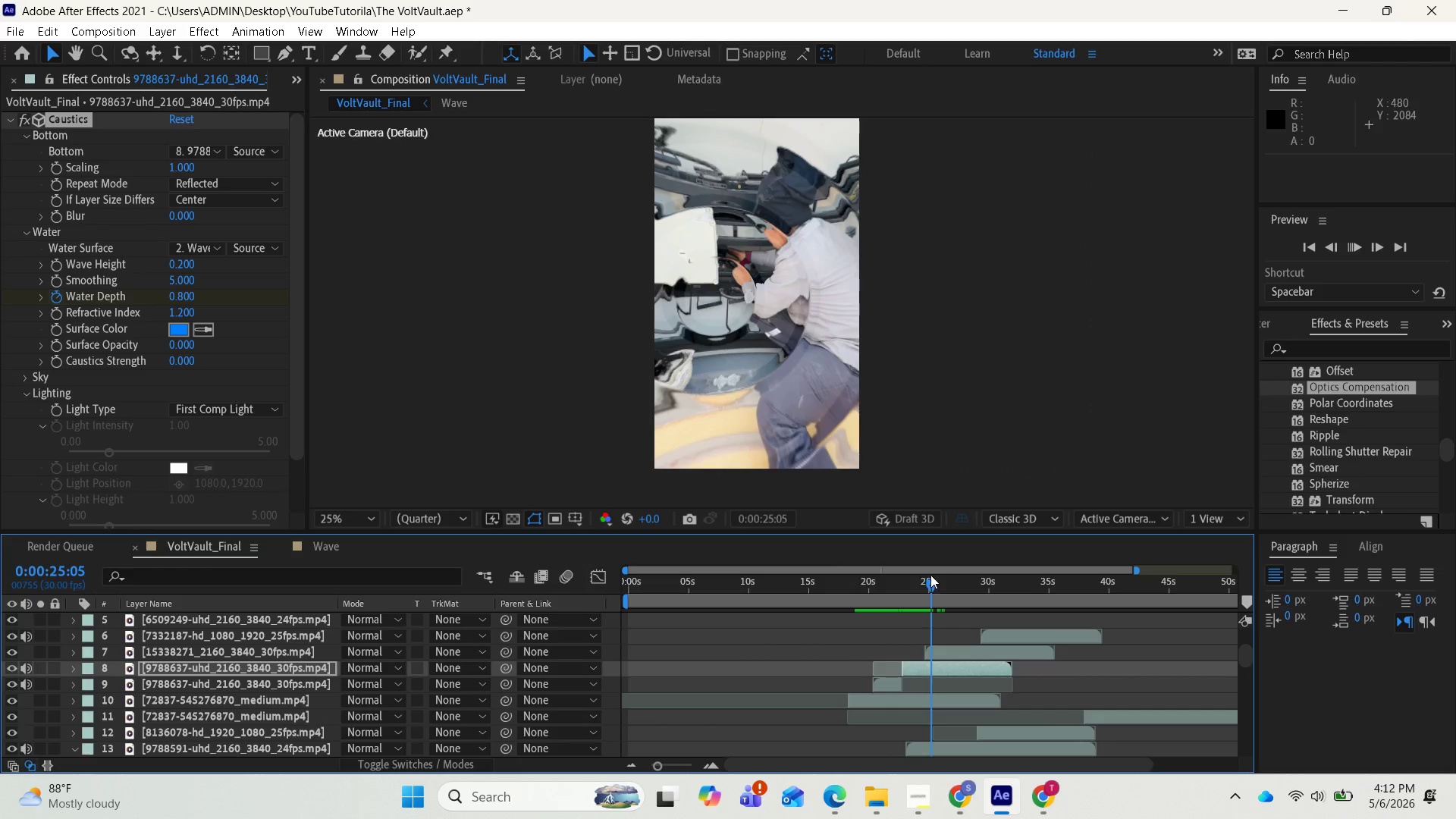 
key(Space)
 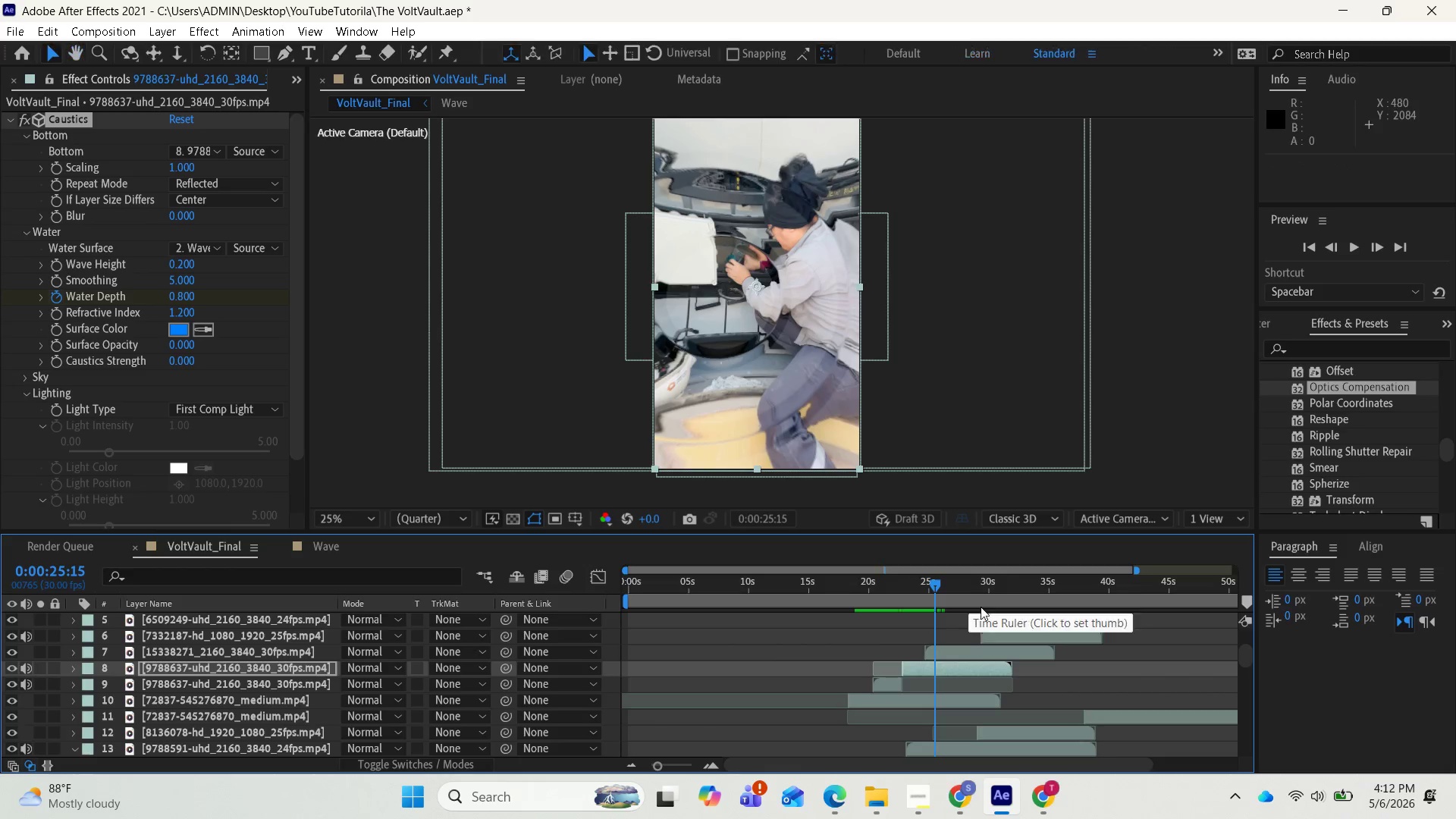 
key(Space)
 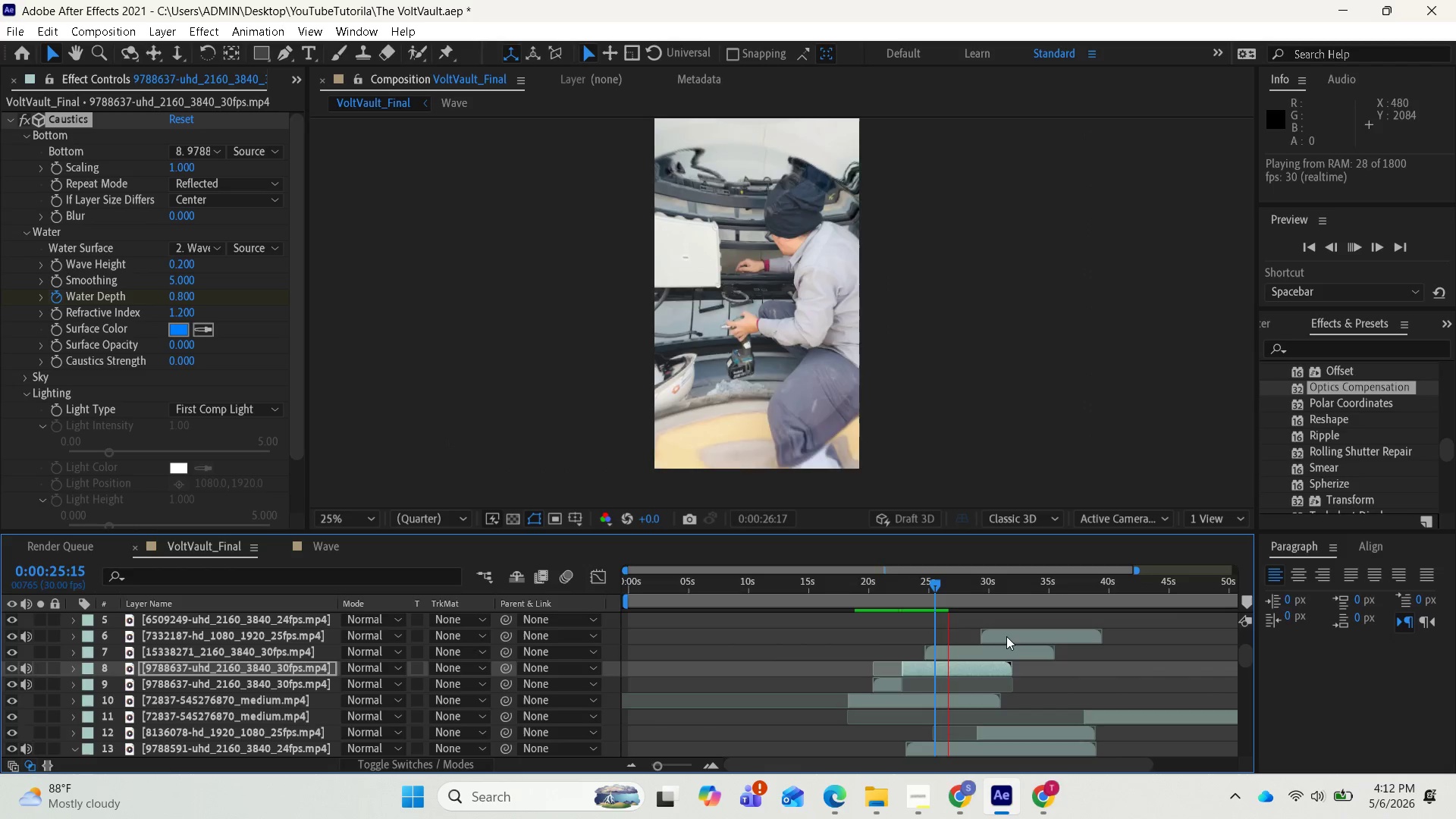 
wait(6.41)
 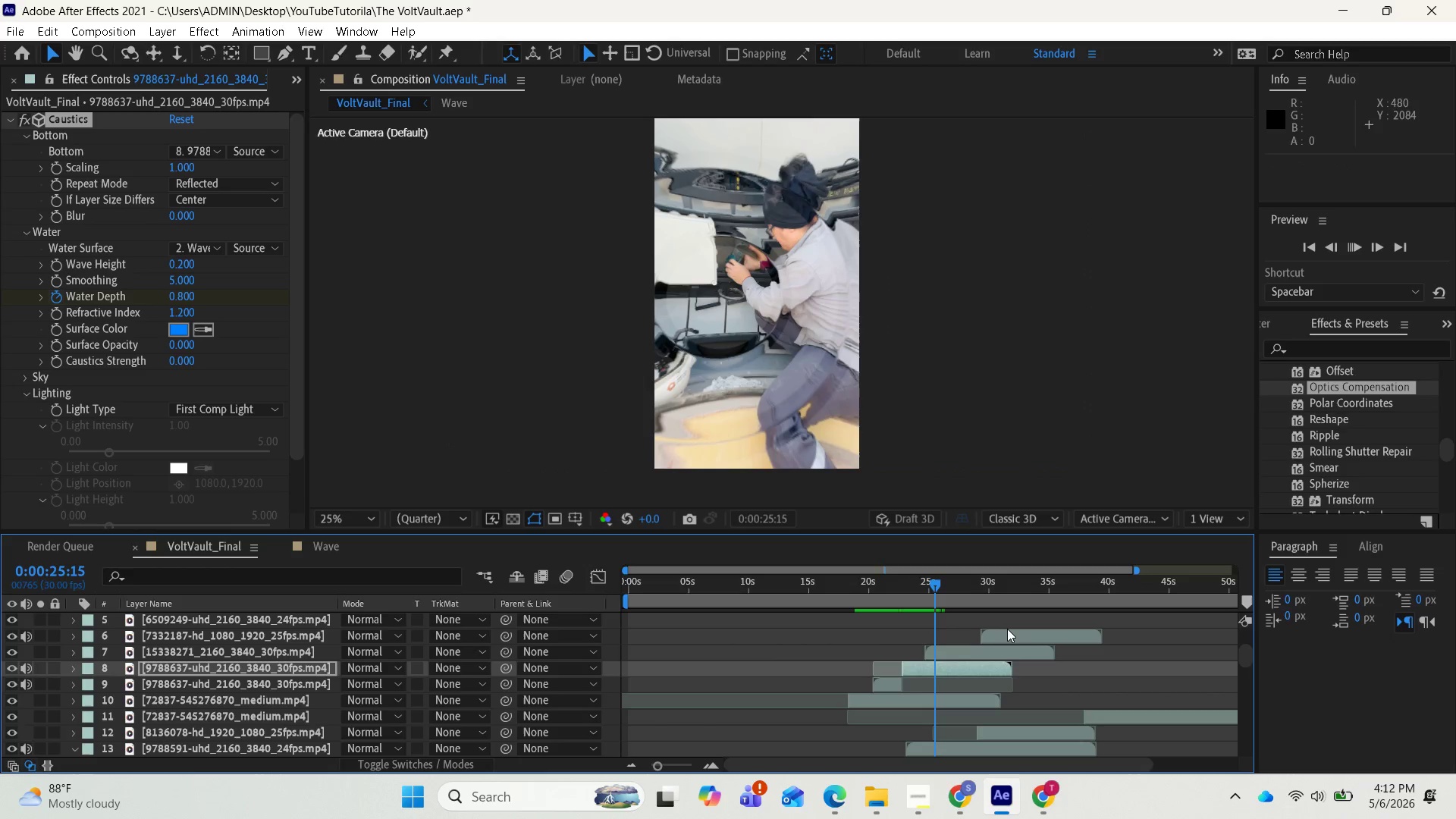 
key(Space)
 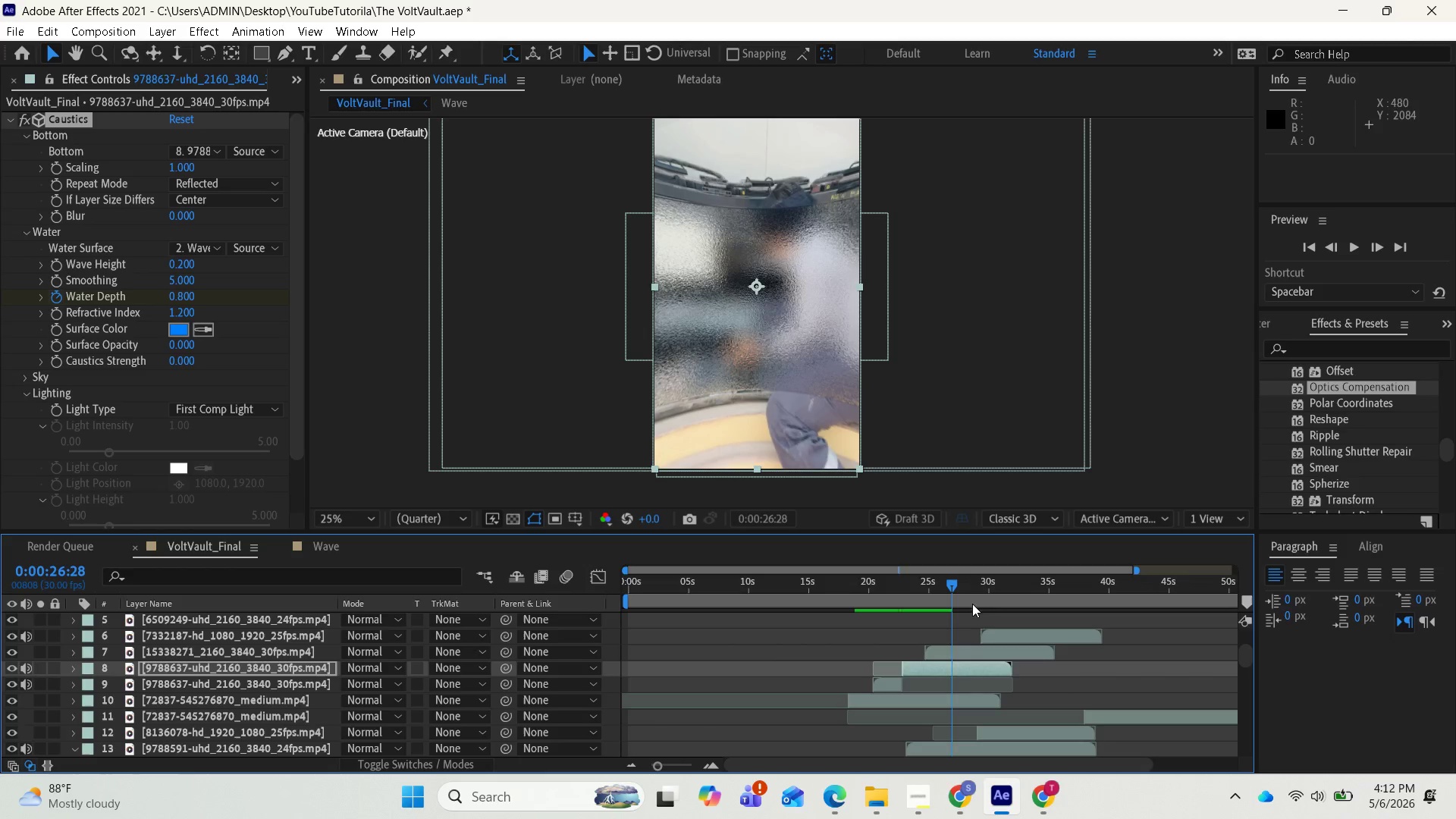 
left_click([956, 651])
 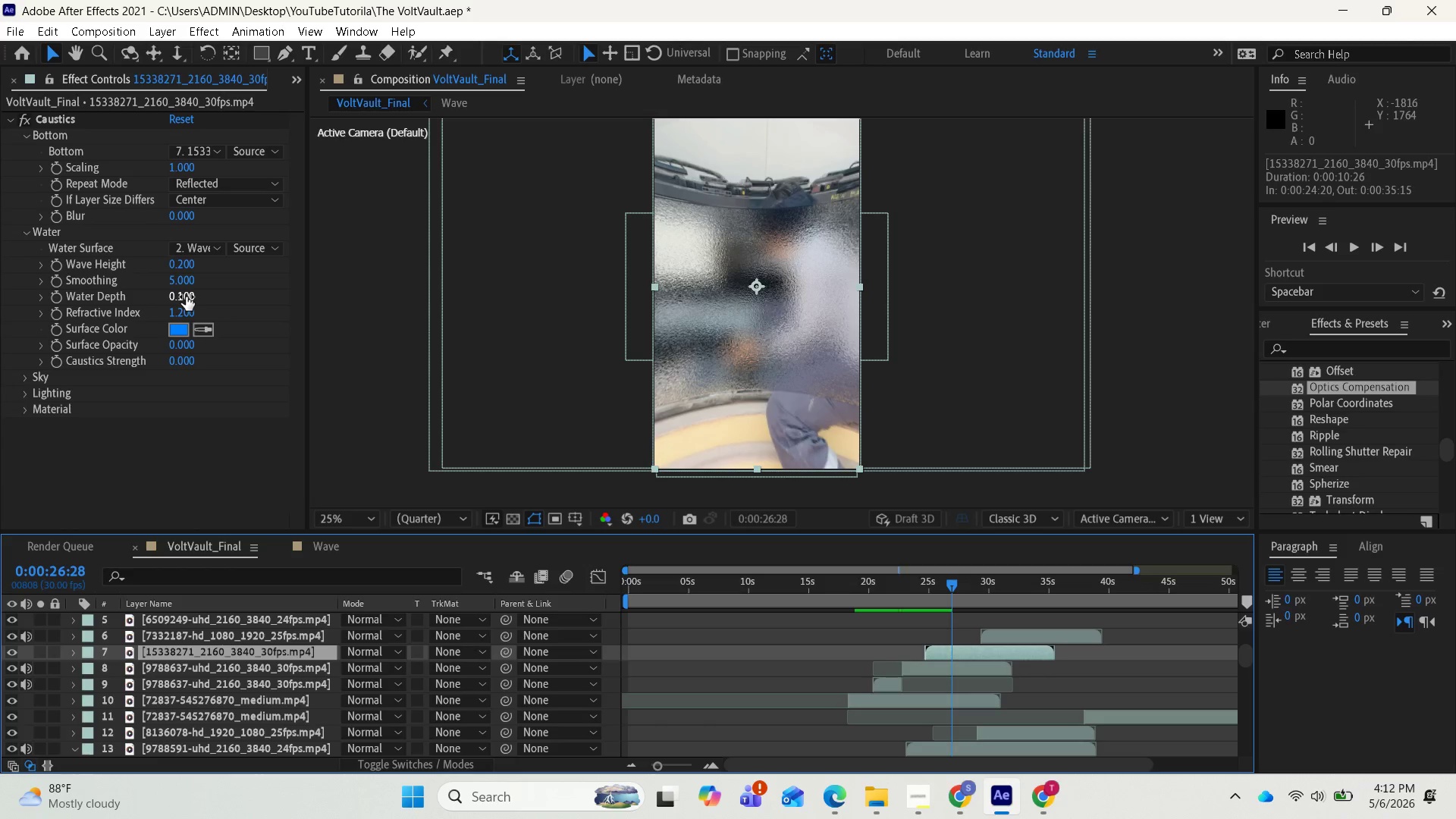 
left_click_drag(start_coordinate=[186, 297], to_coordinate=[146, 297])
 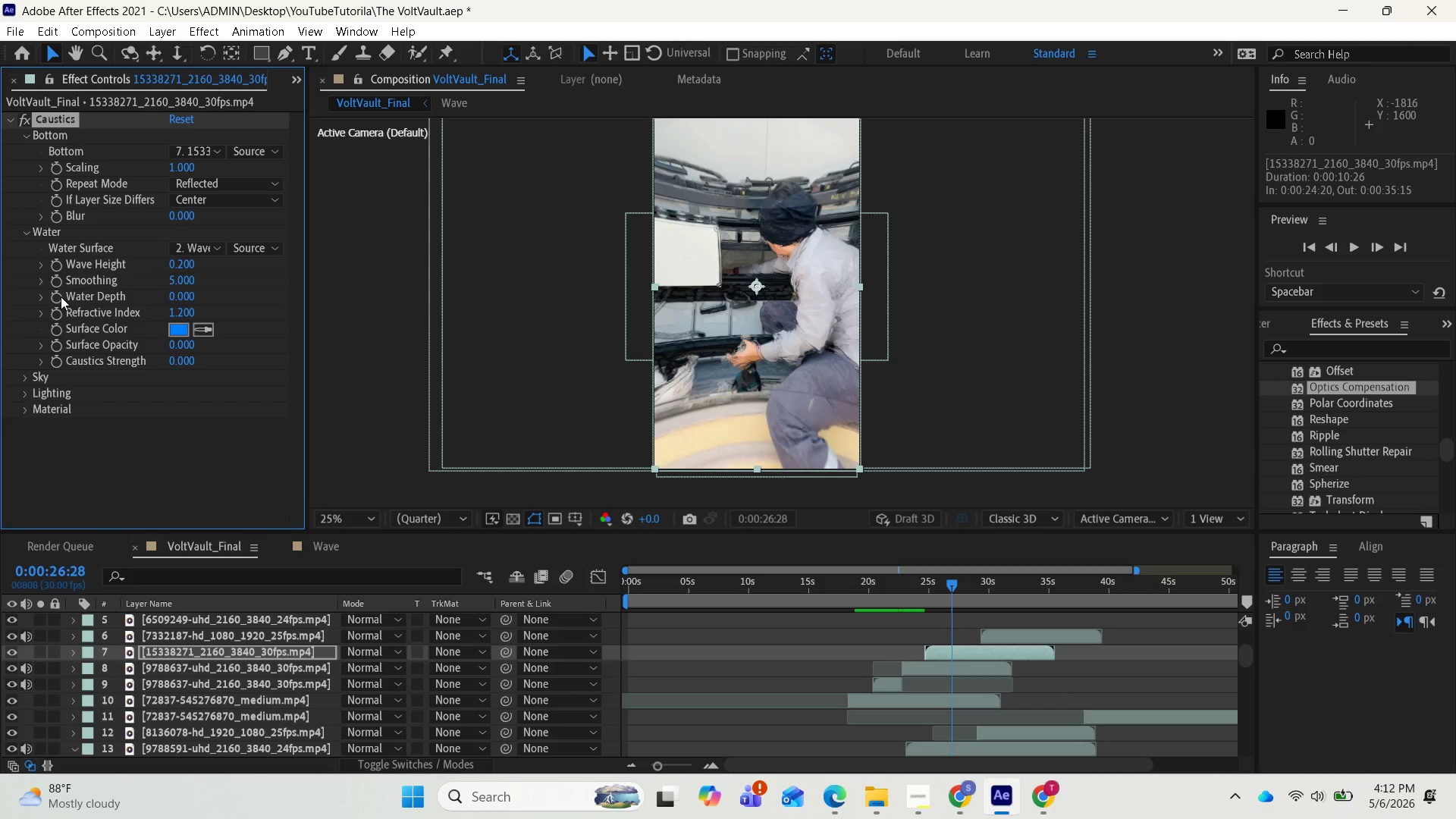 
wait(13.28)
 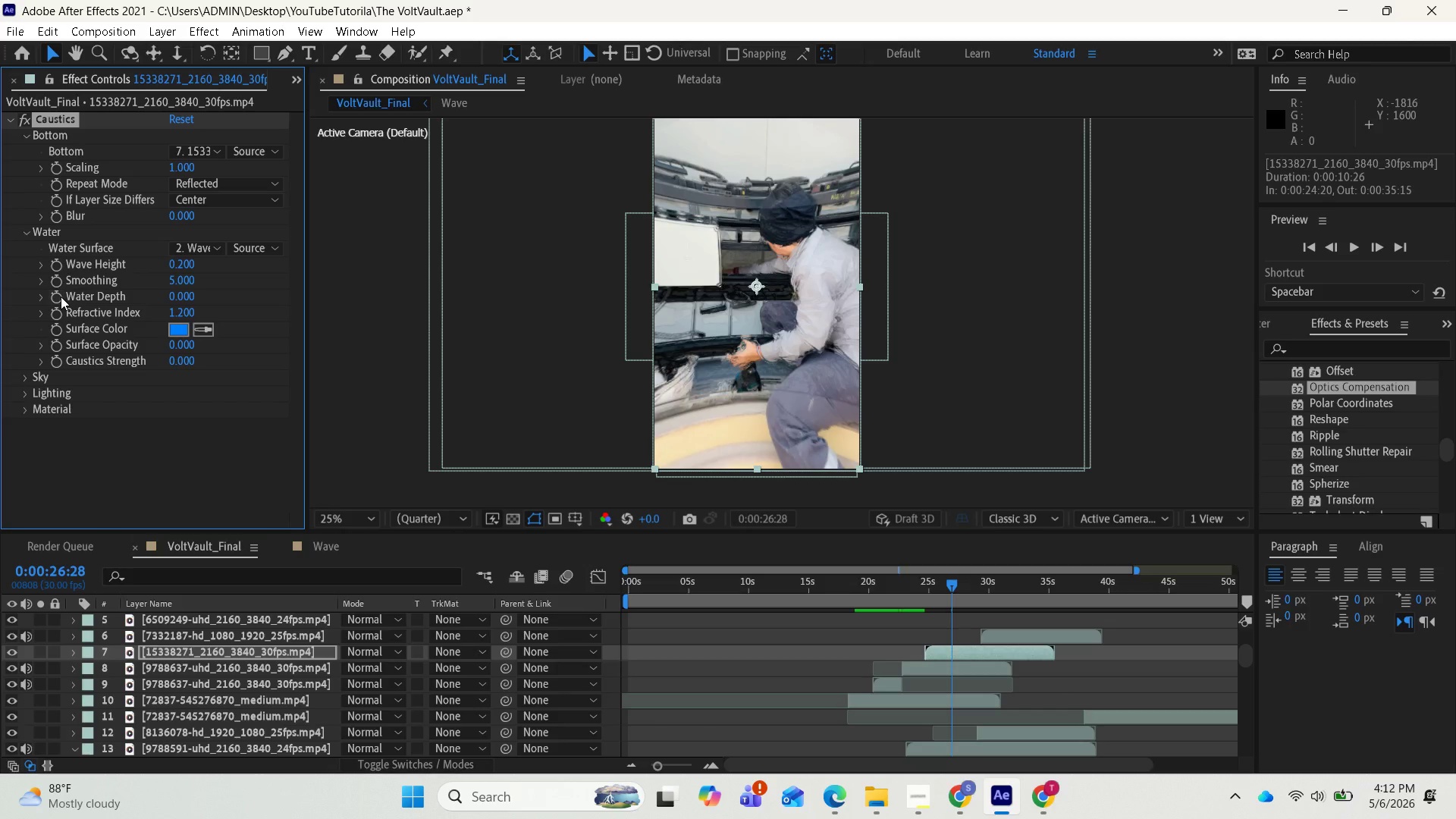 
left_click([56, 296])
 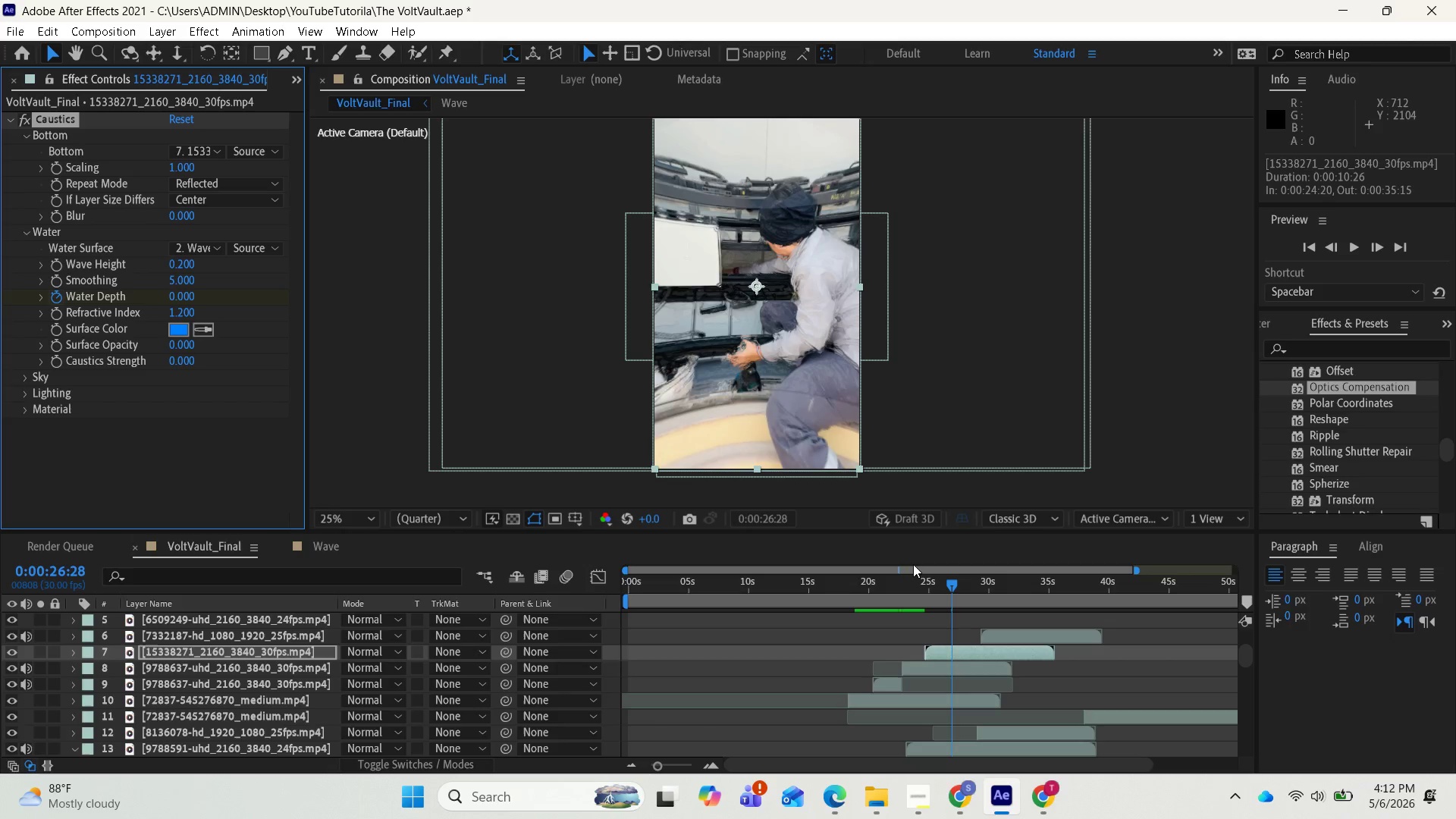 
left_click_drag(start_coordinate=[944, 583], to_coordinate=[910, 557])
 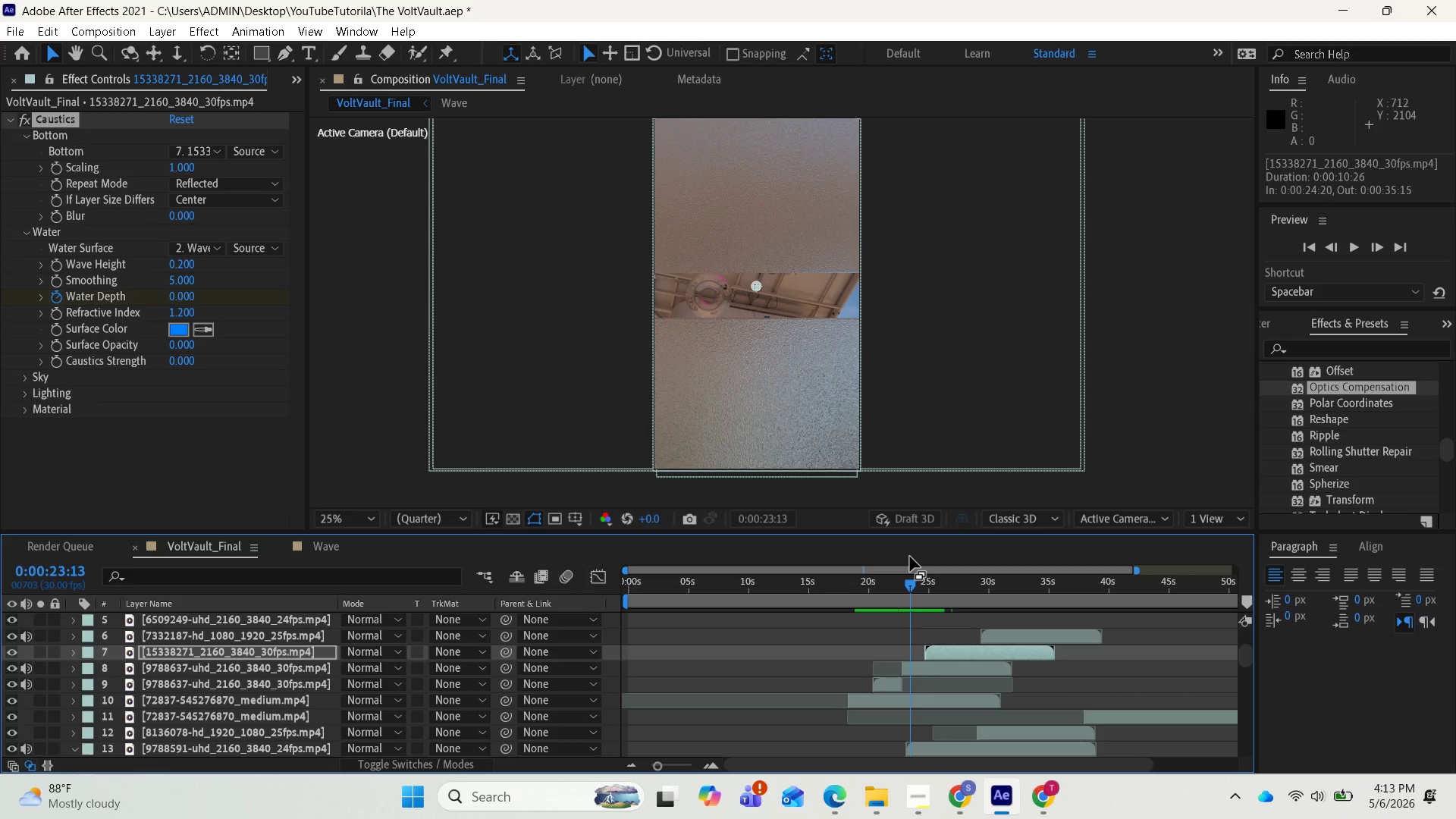 
key(Space)
 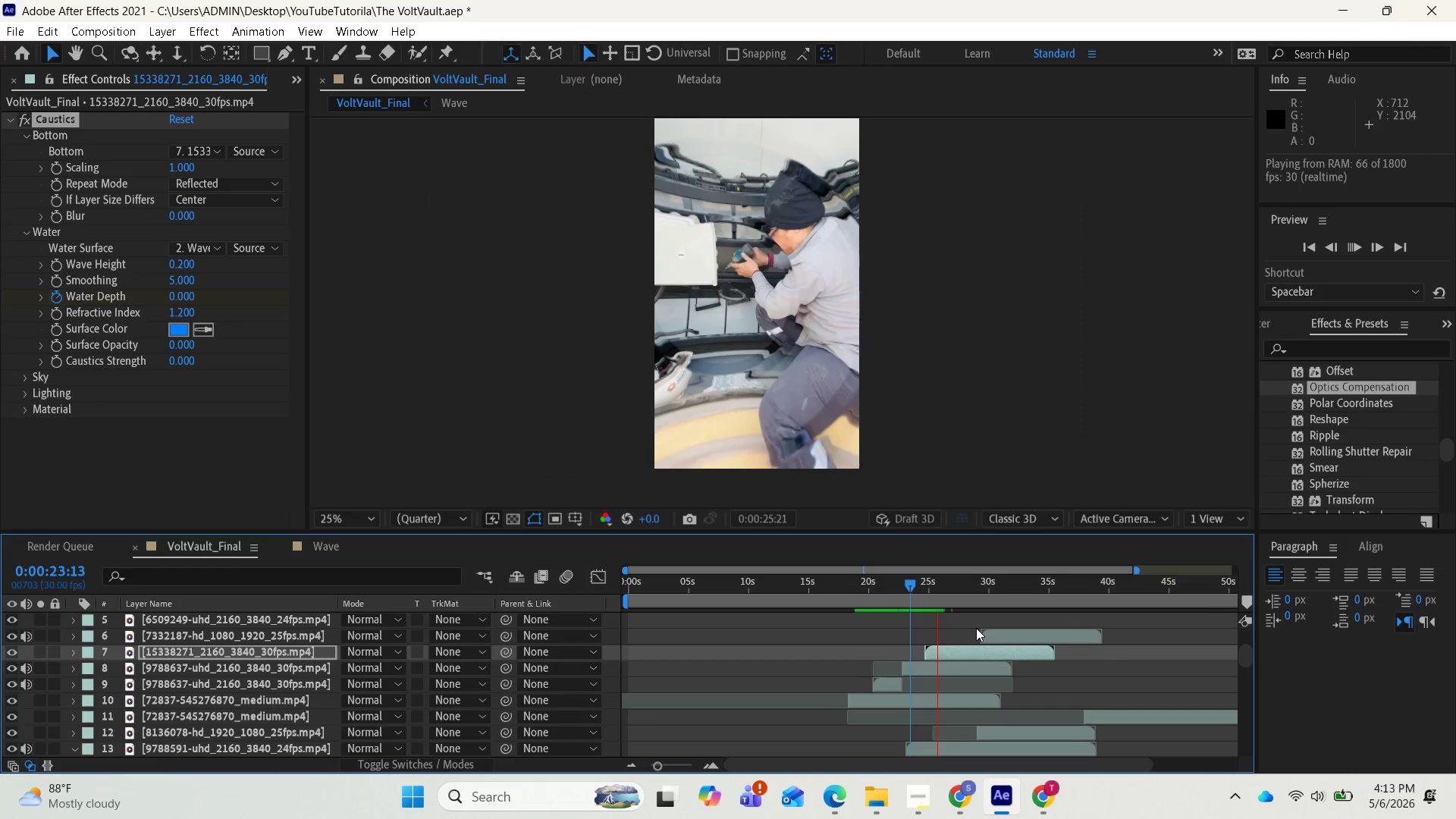 
wait(7.5)
 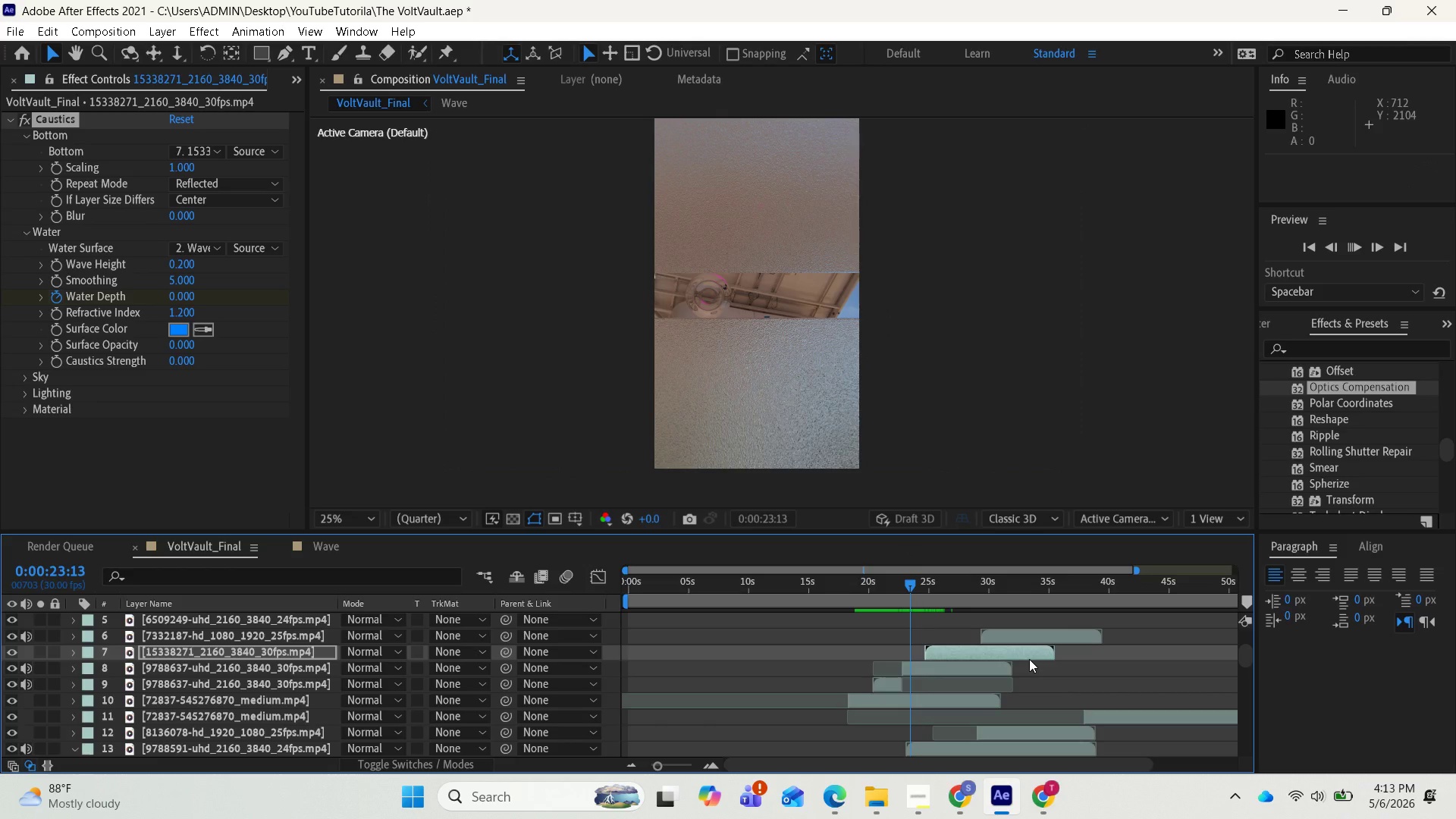 
key(Space)
 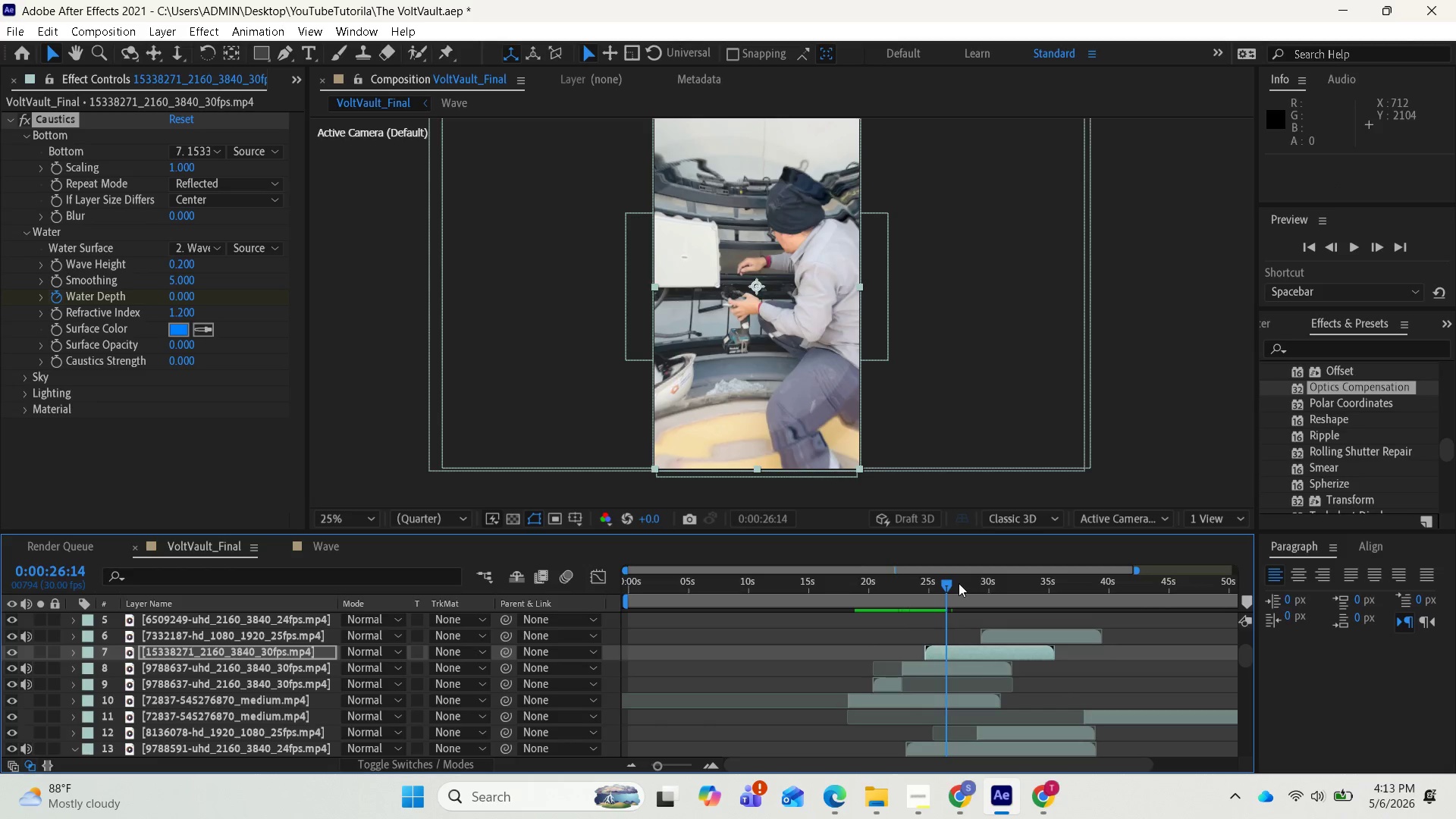 
left_click_drag(start_coordinate=[948, 582], to_coordinate=[896, 583])
 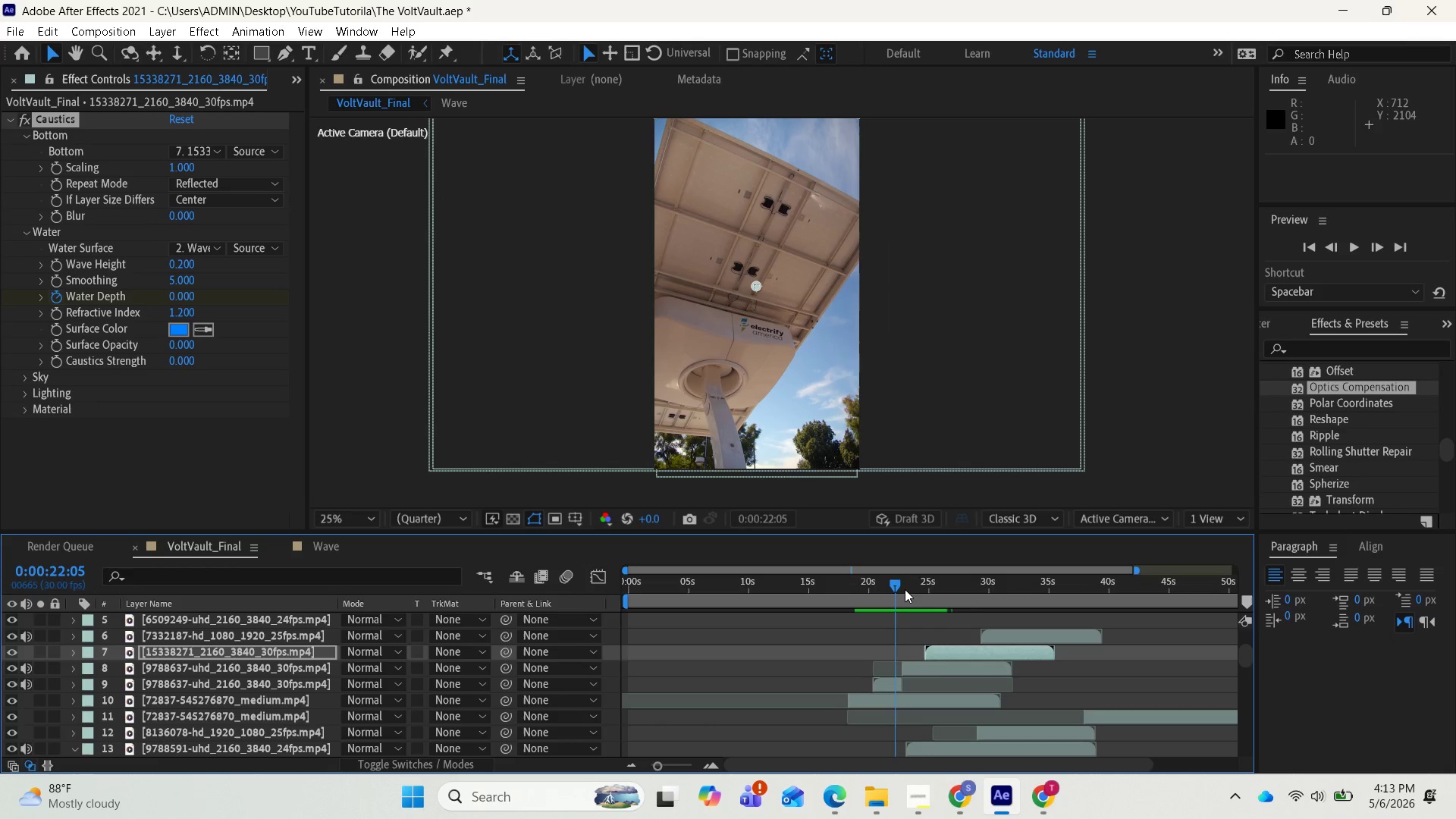 
key(Space)
 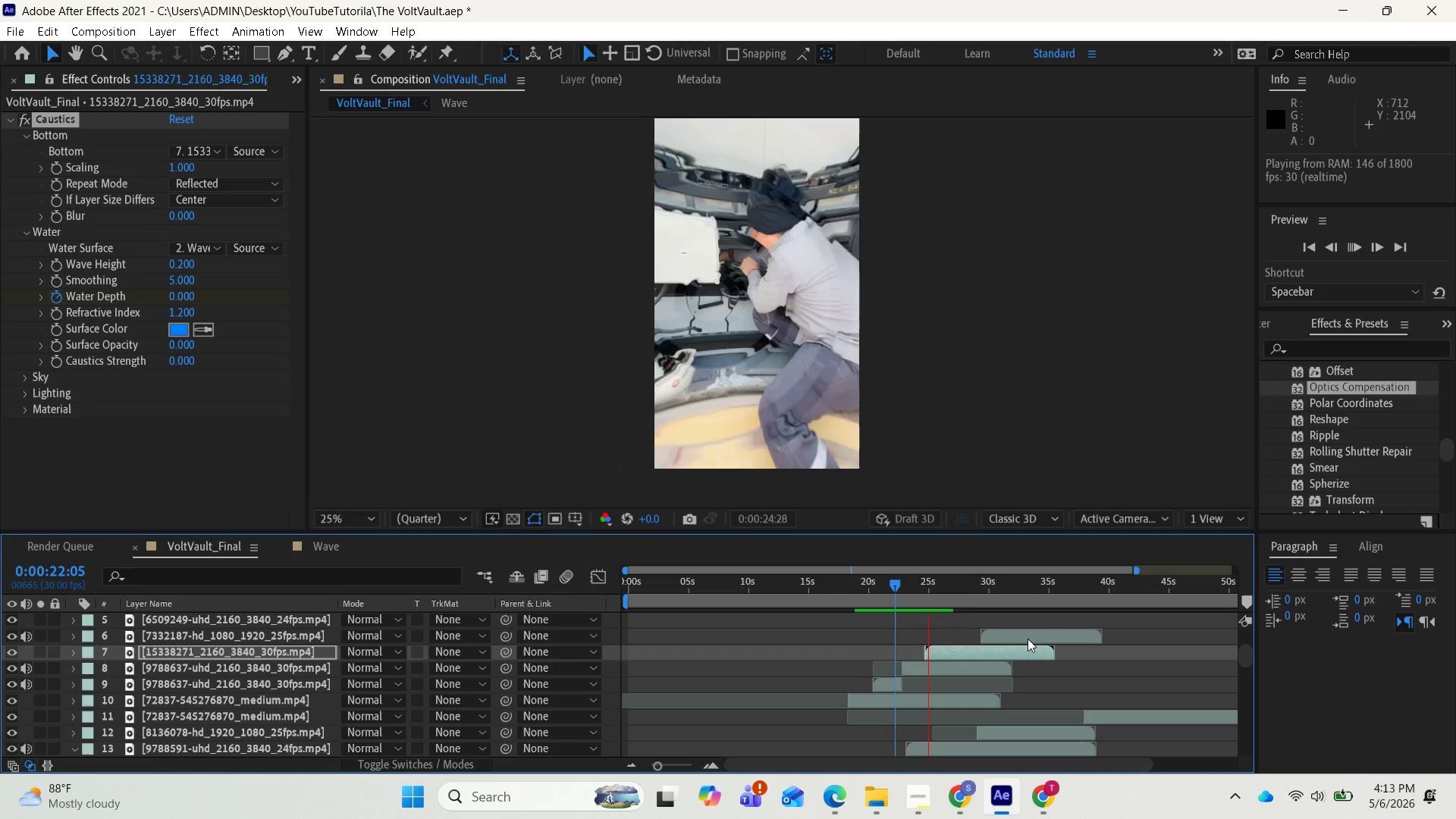 
wait(6.03)
 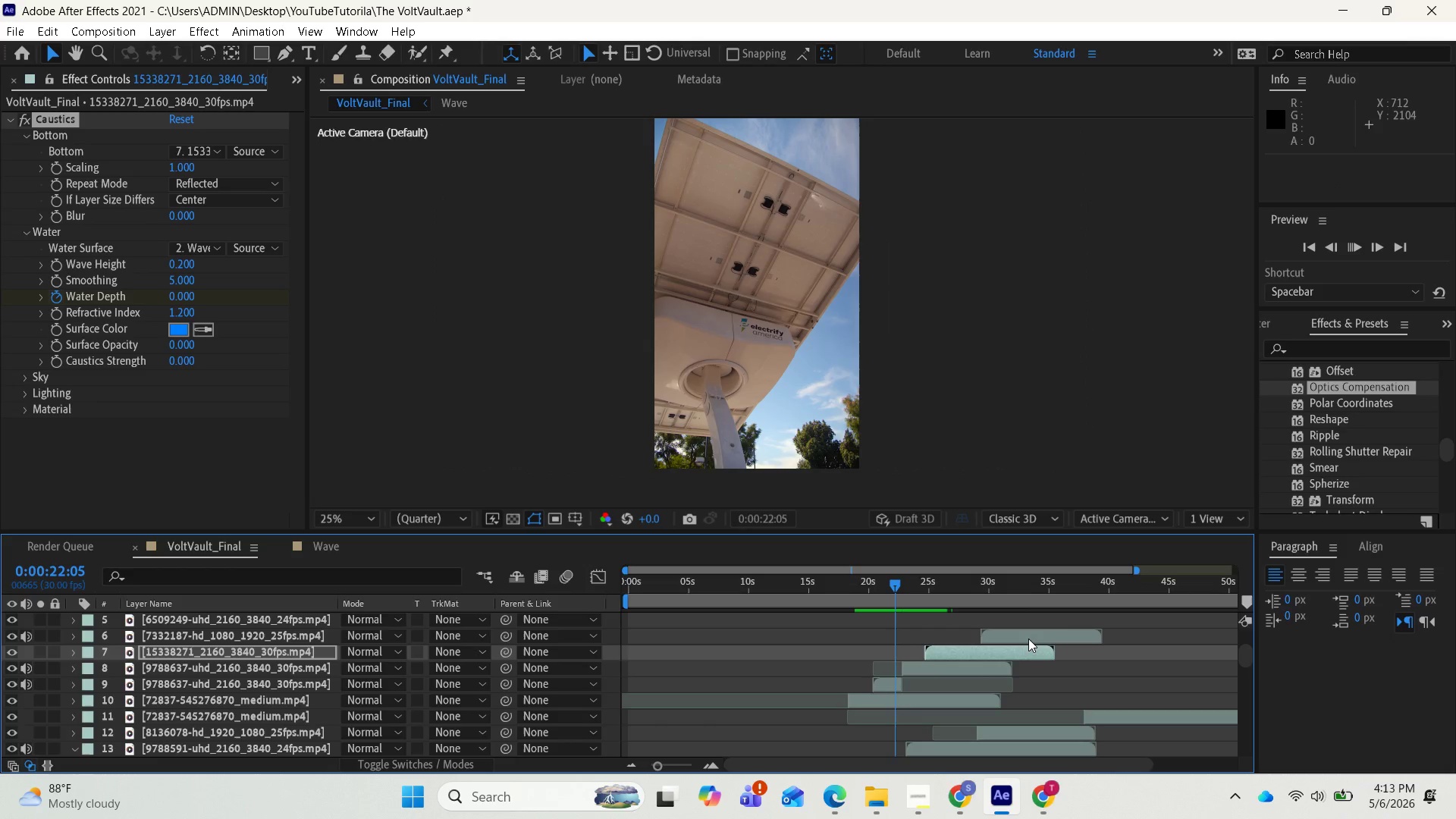 
key(Space)
 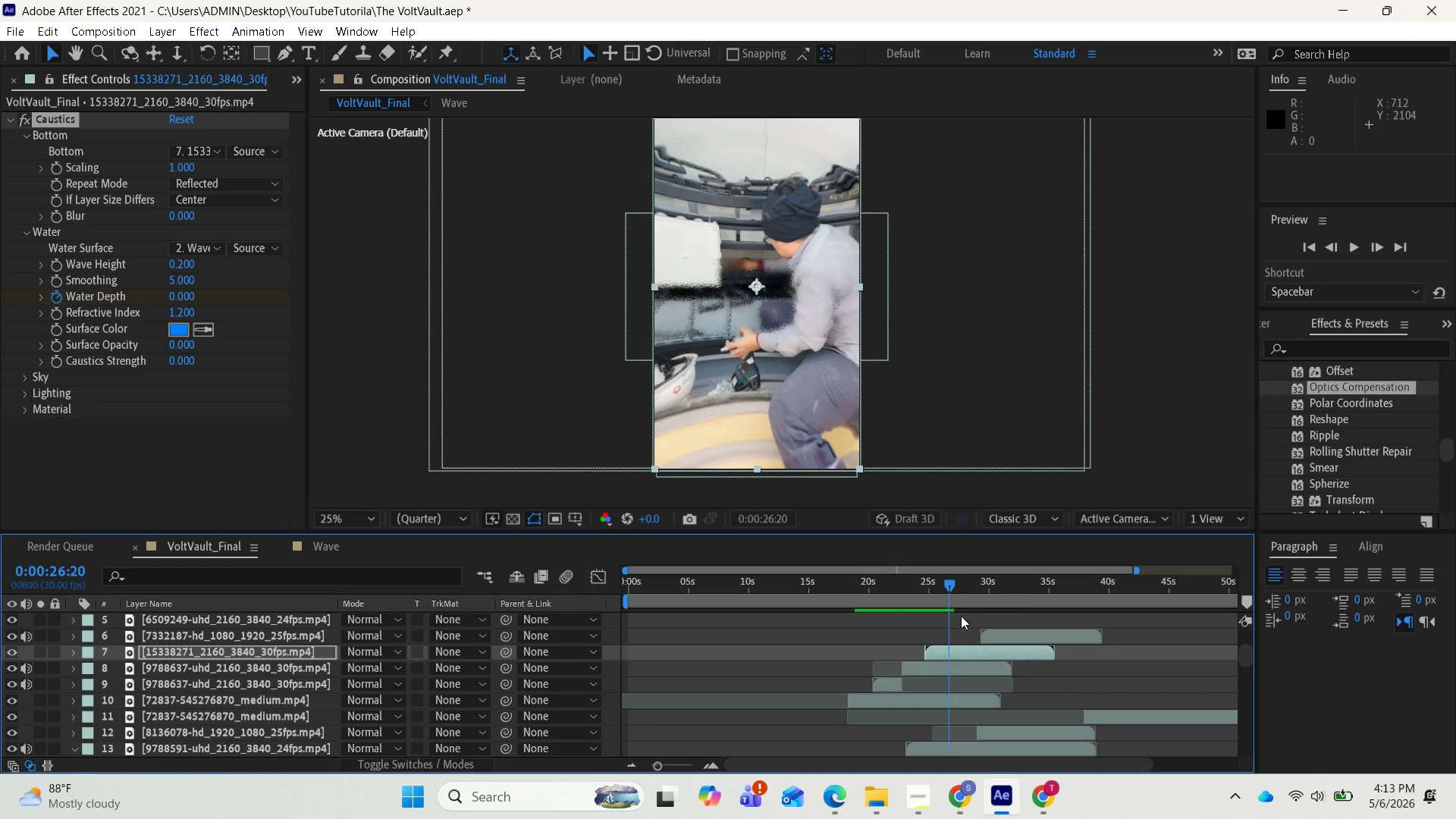 
left_click_drag(start_coordinate=[944, 580], to_coordinate=[910, 573])
 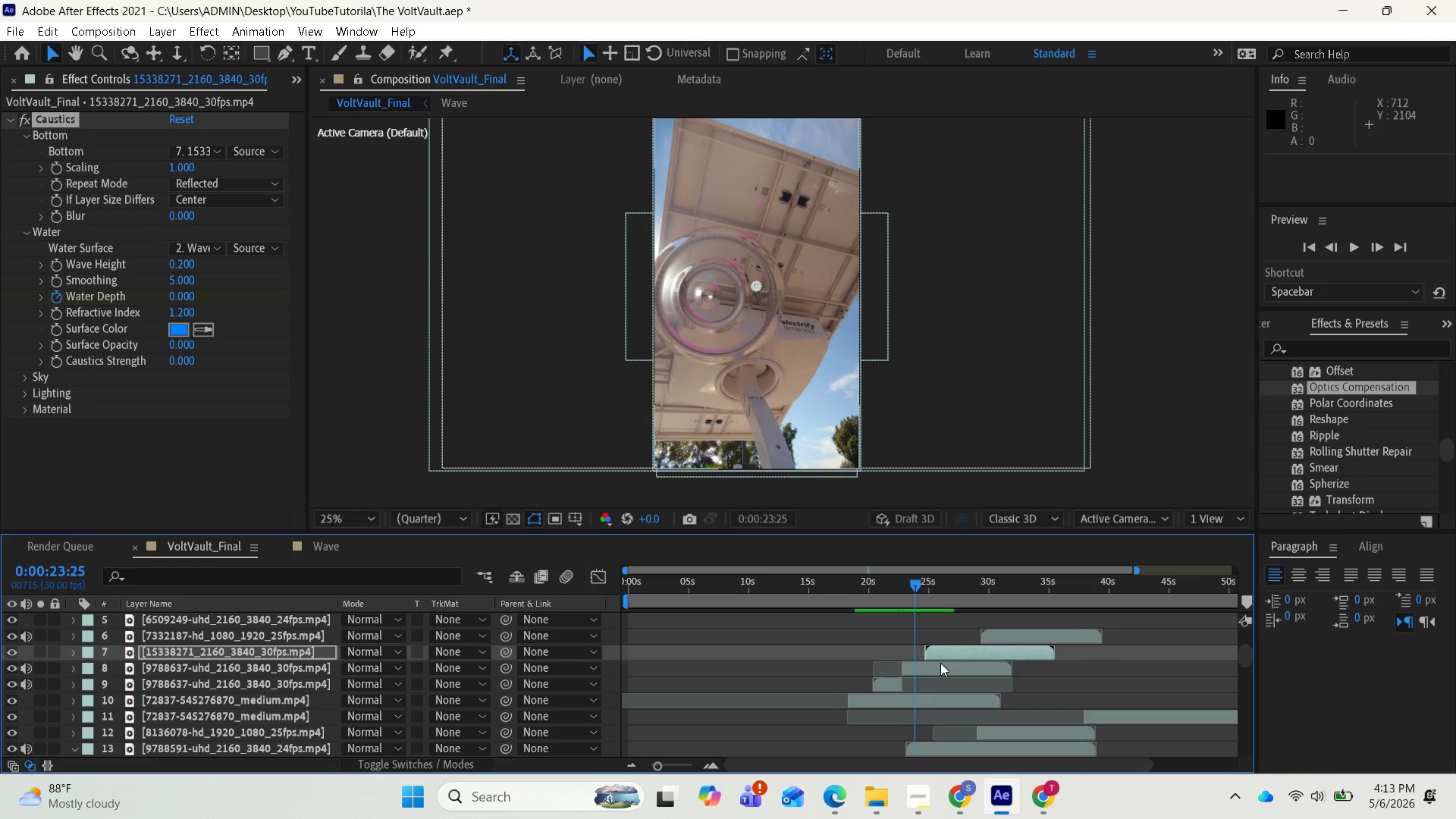 
left_click([935, 664])
 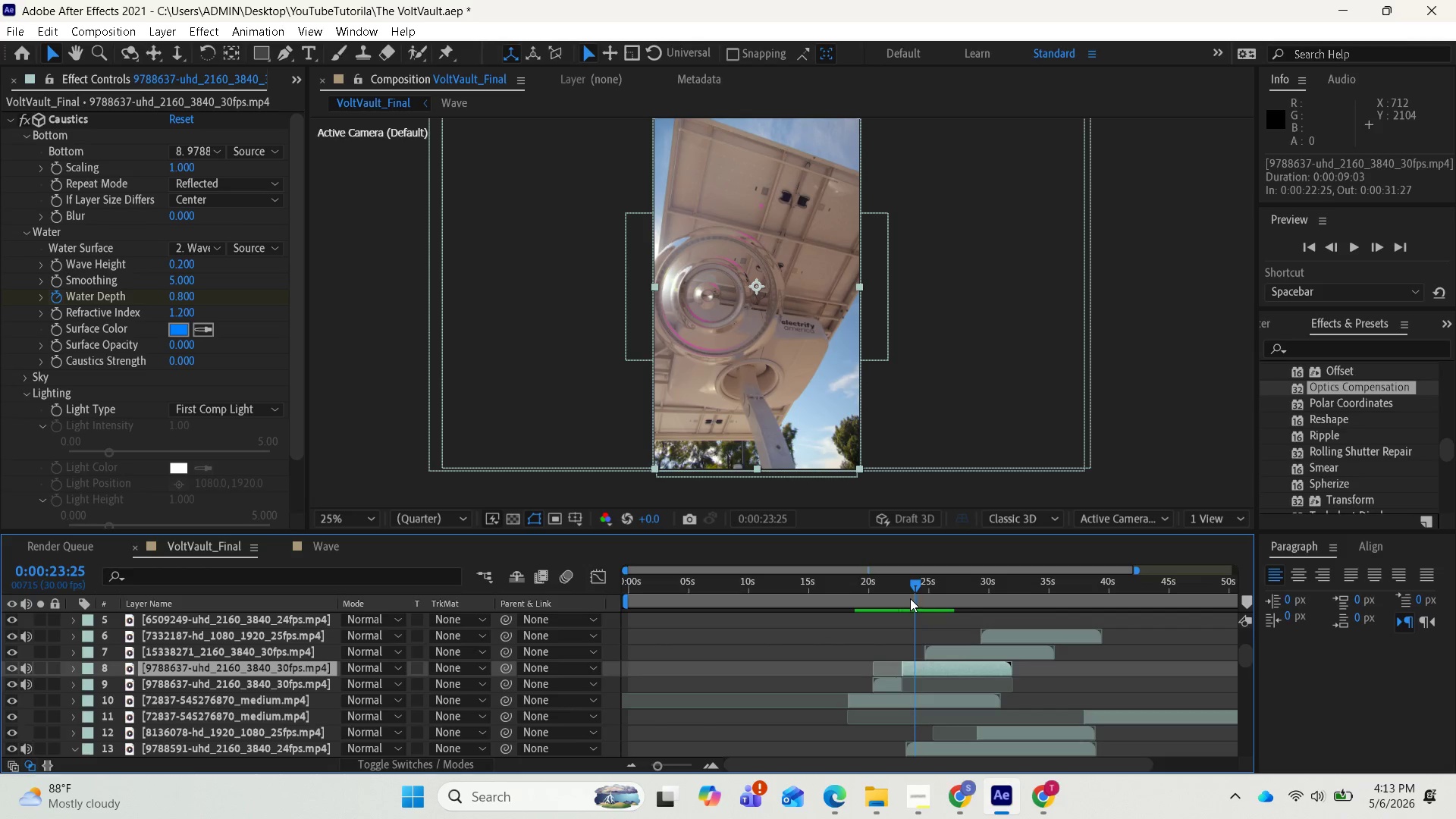 
left_click_drag(start_coordinate=[912, 586], to_coordinate=[902, 559])
 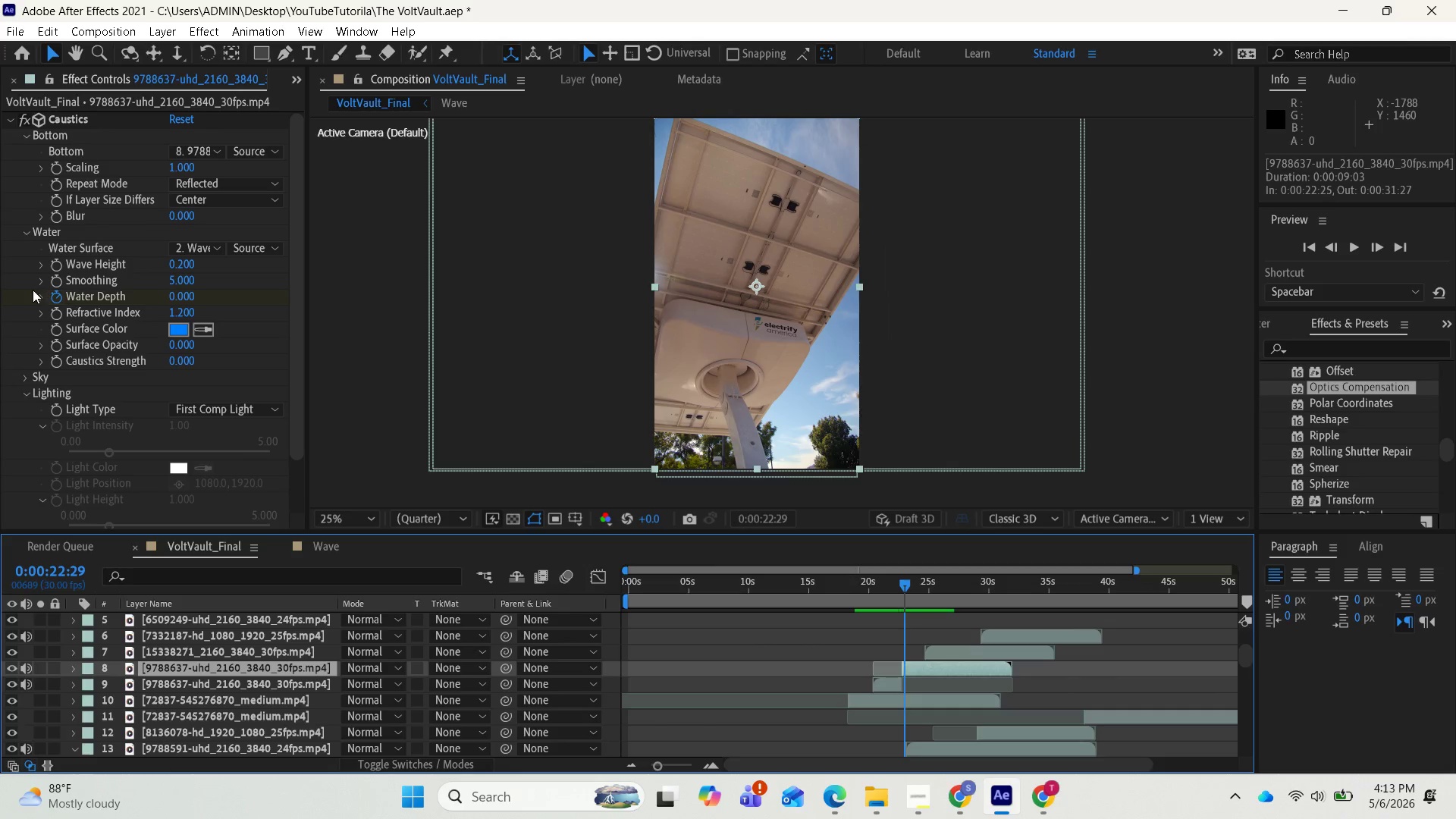 
left_click([42, 298])
 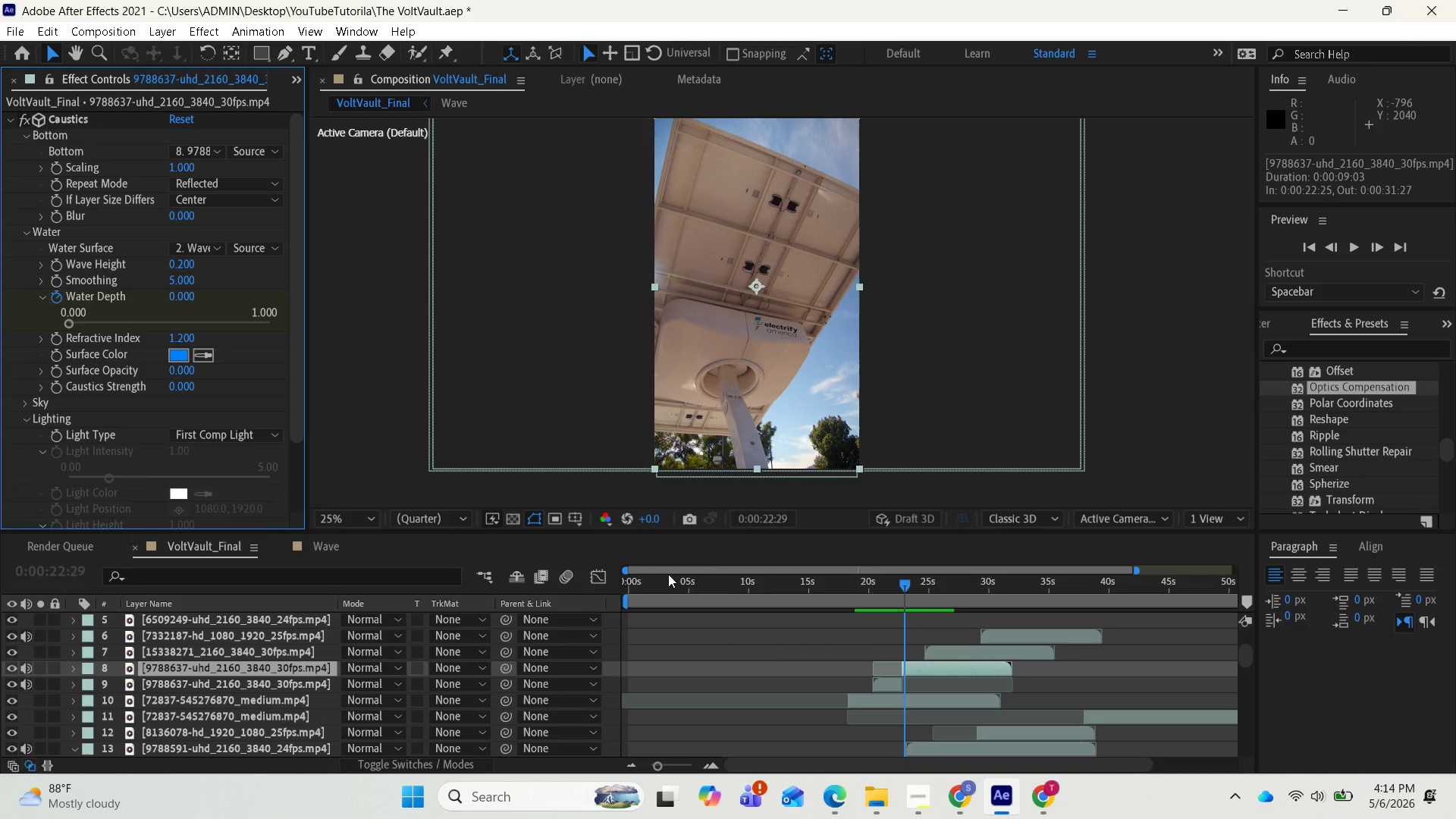 
wait(6.73)
 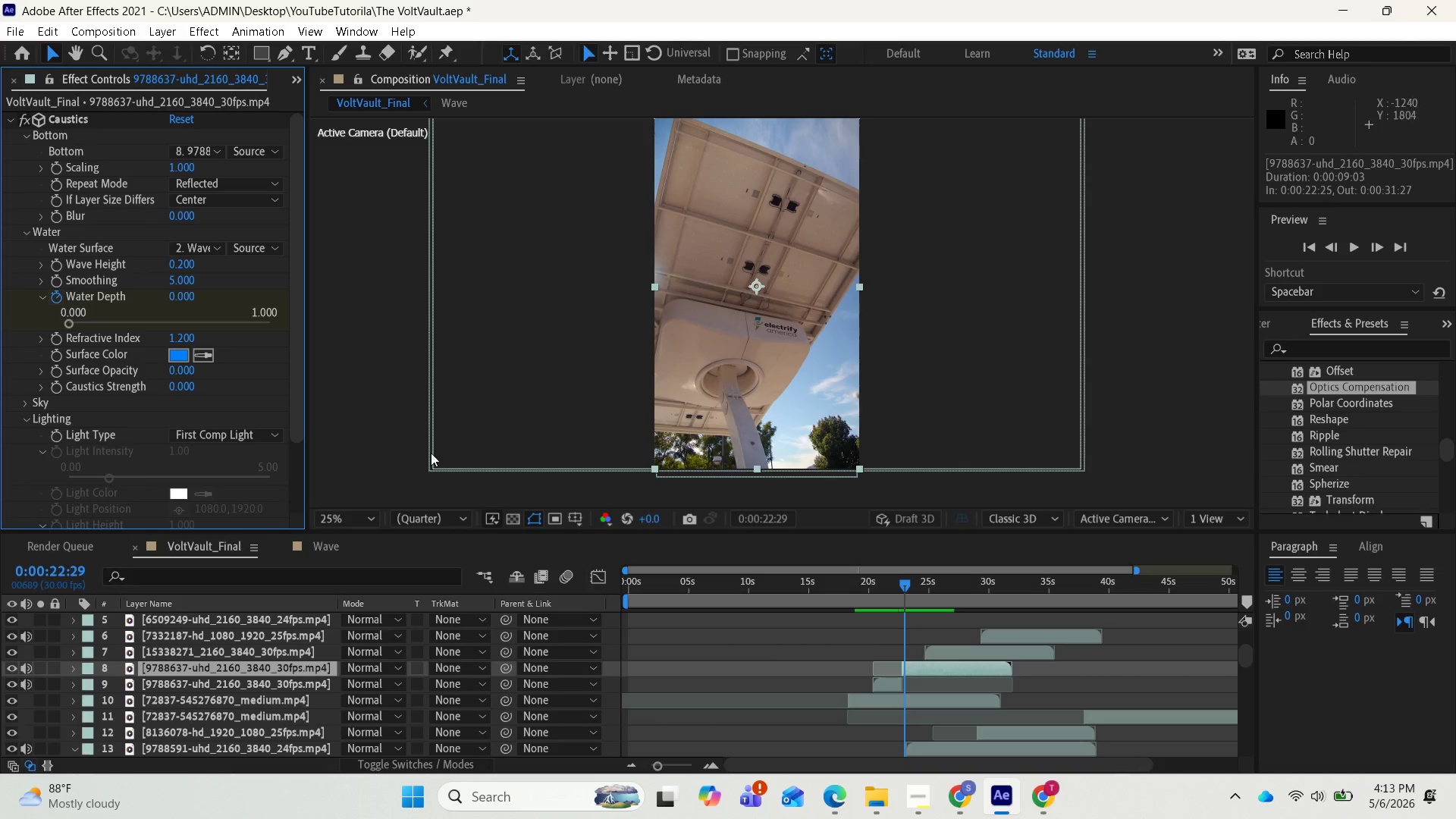 
left_click_drag(start_coordinate=[902, 586], to_coordinate=[912, 573])
 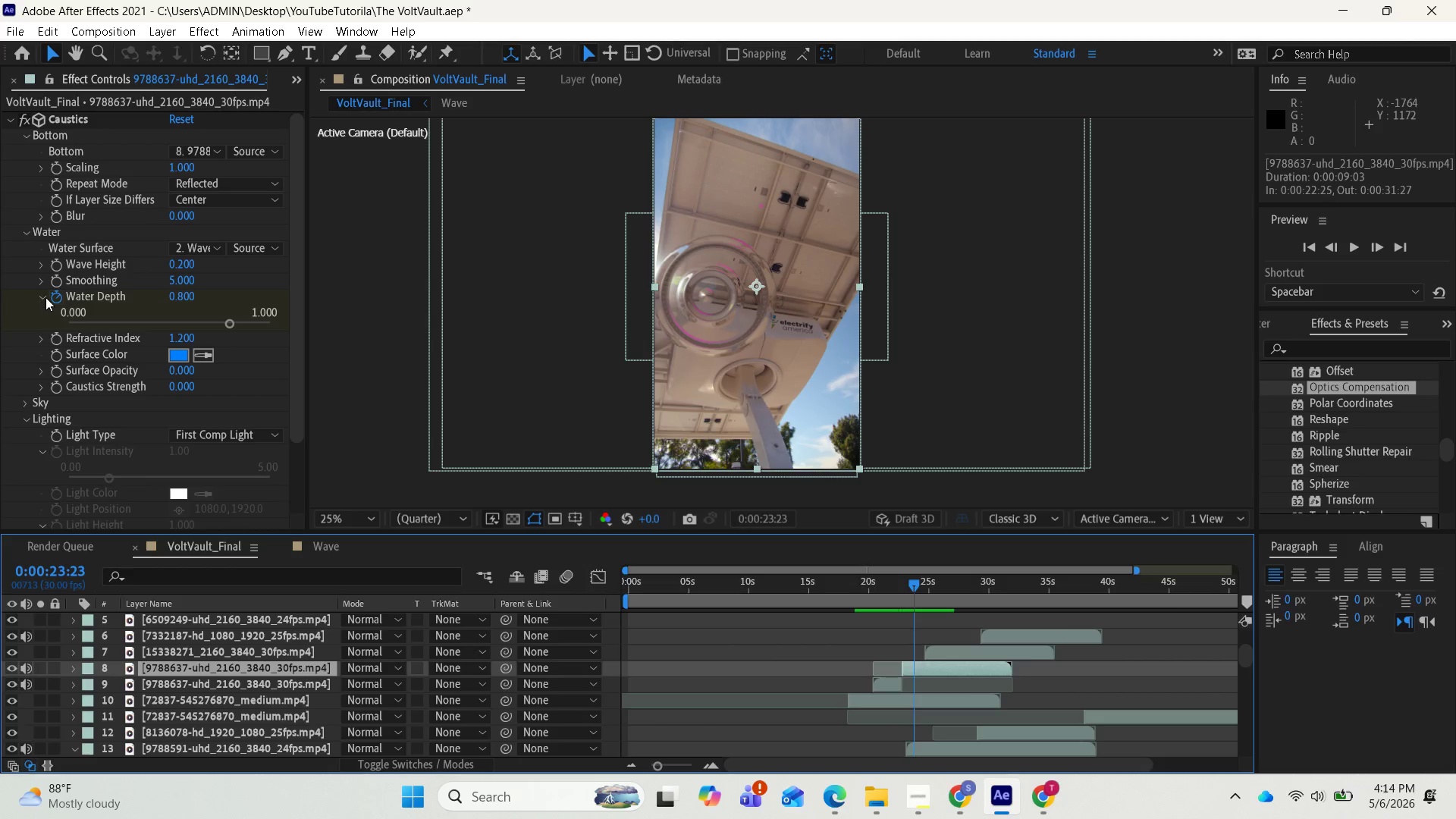 
left_click([47, 296])
 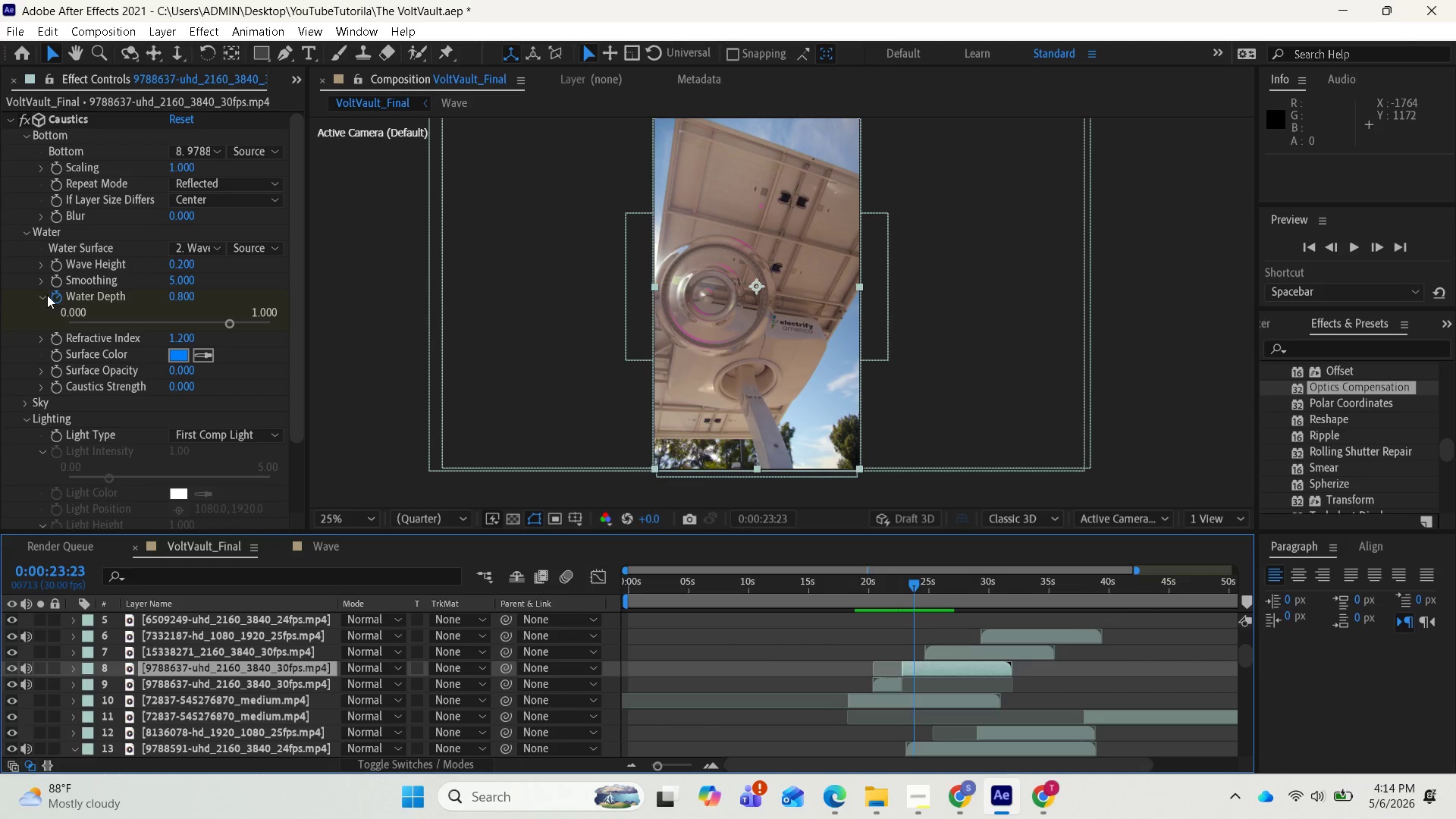 
left_click([47, 294])
 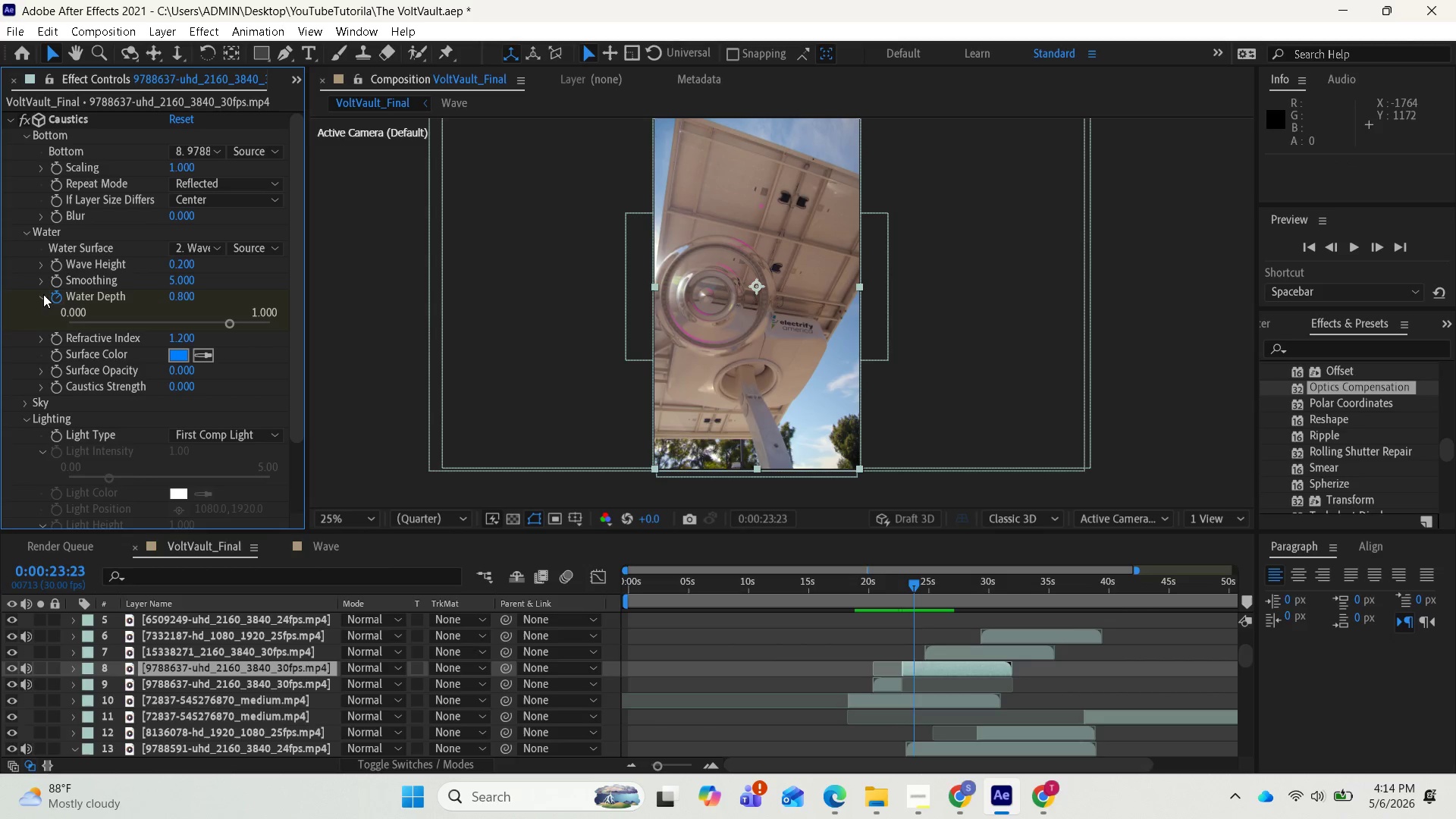 
left_click([43, 294])
 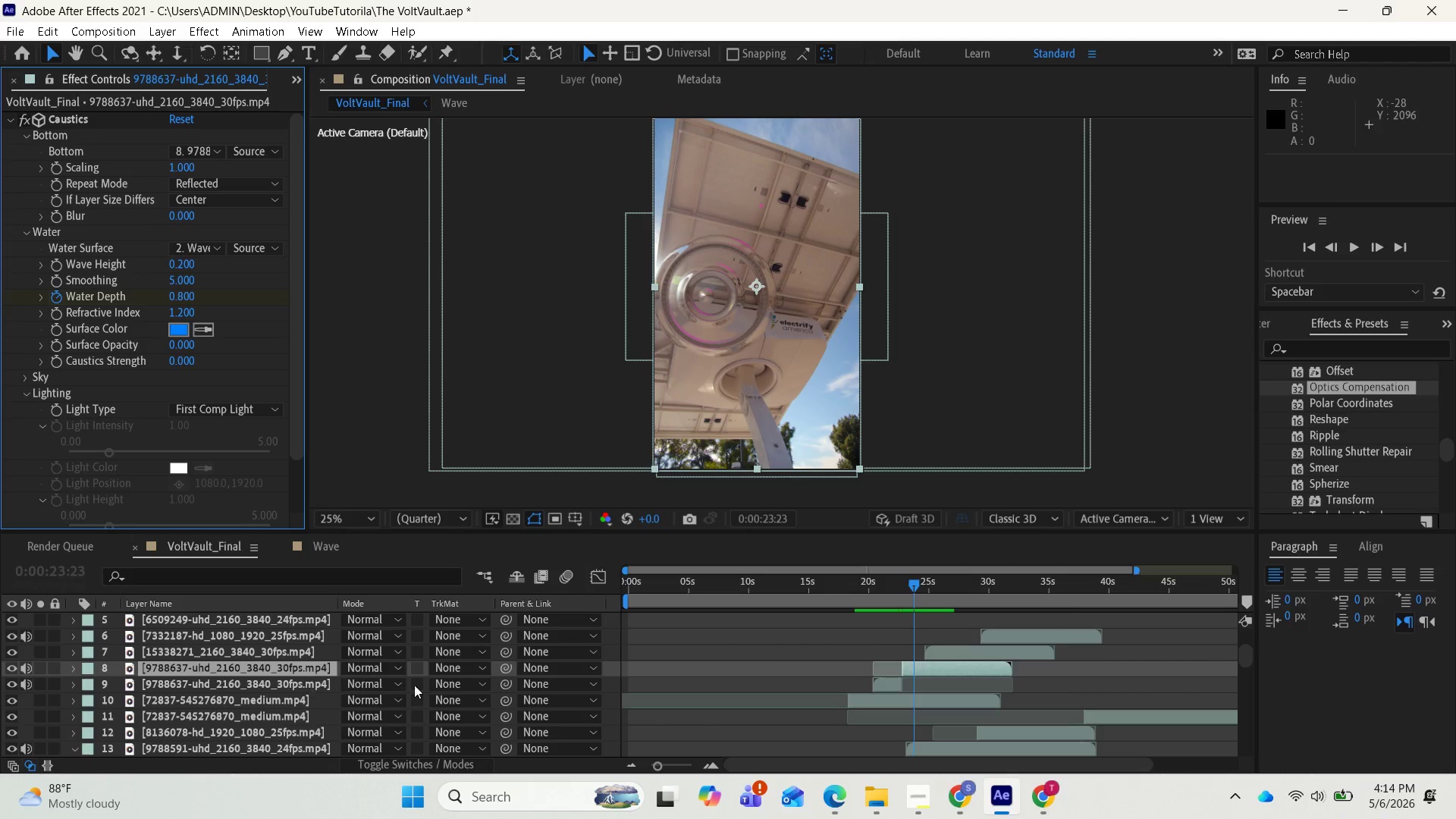 
wait(5.91)
 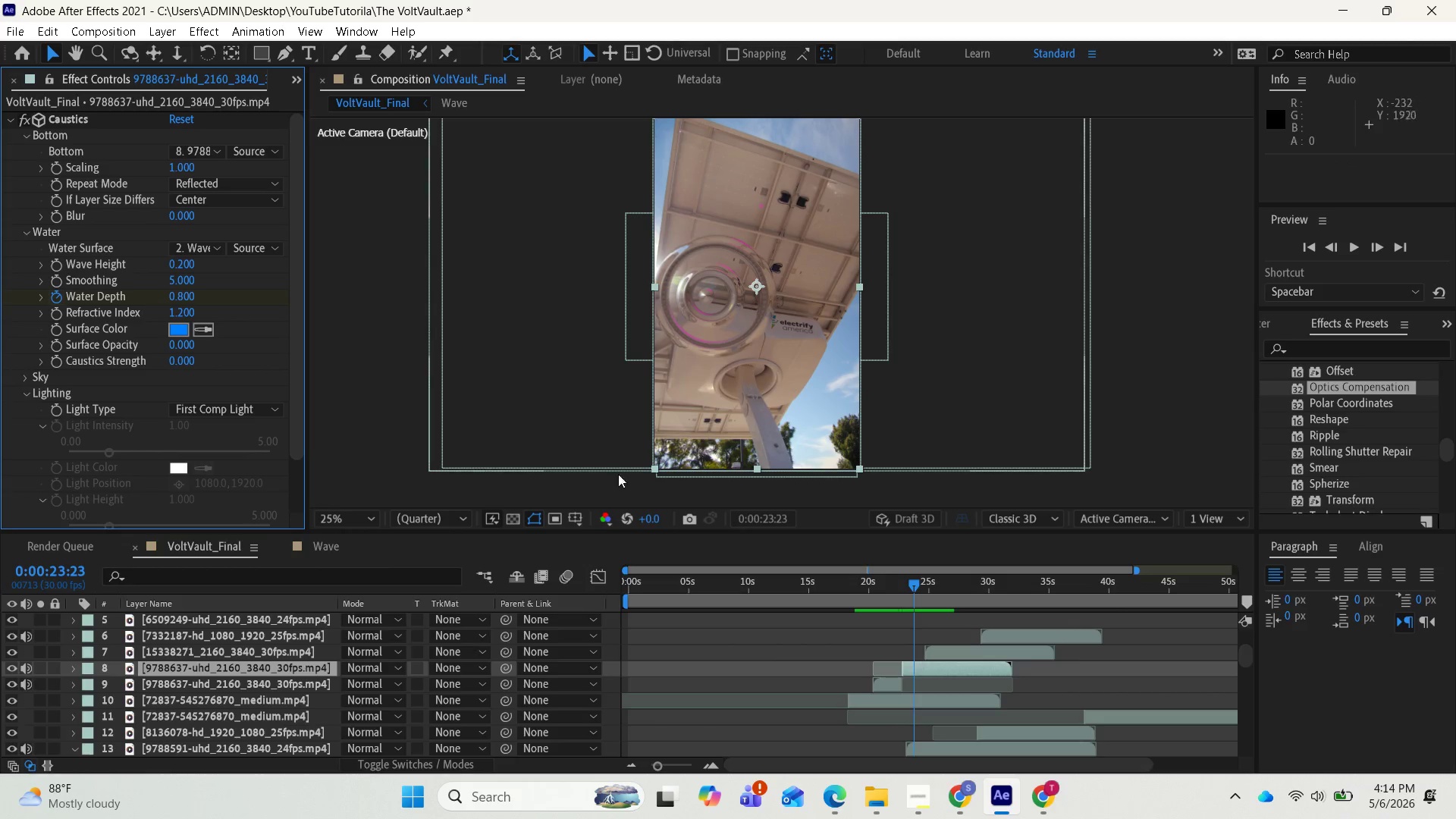 
key(U)
 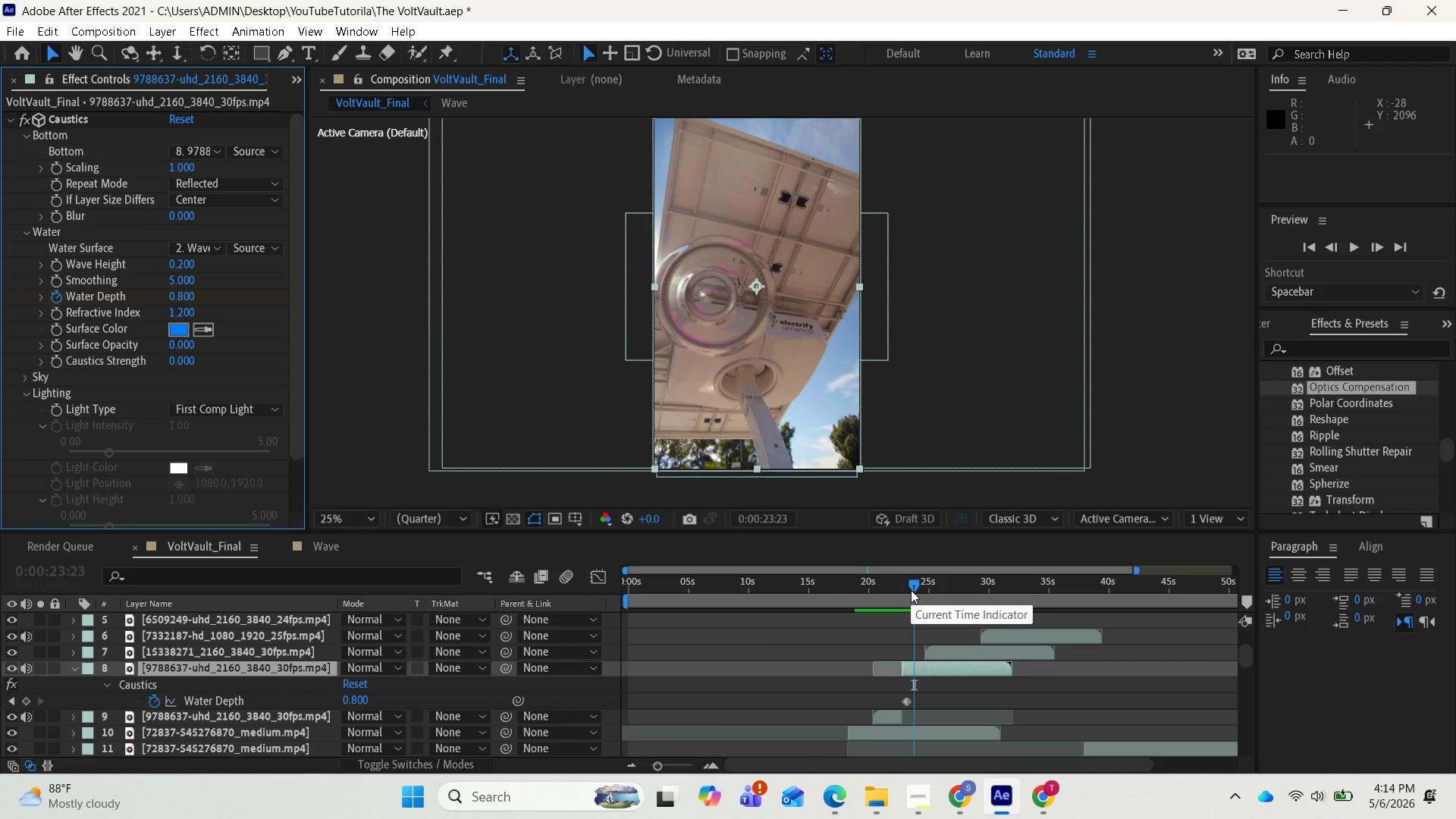 
left_click_drag(start_coordinate=[911, 586], to_coordinate=[902, 575])
 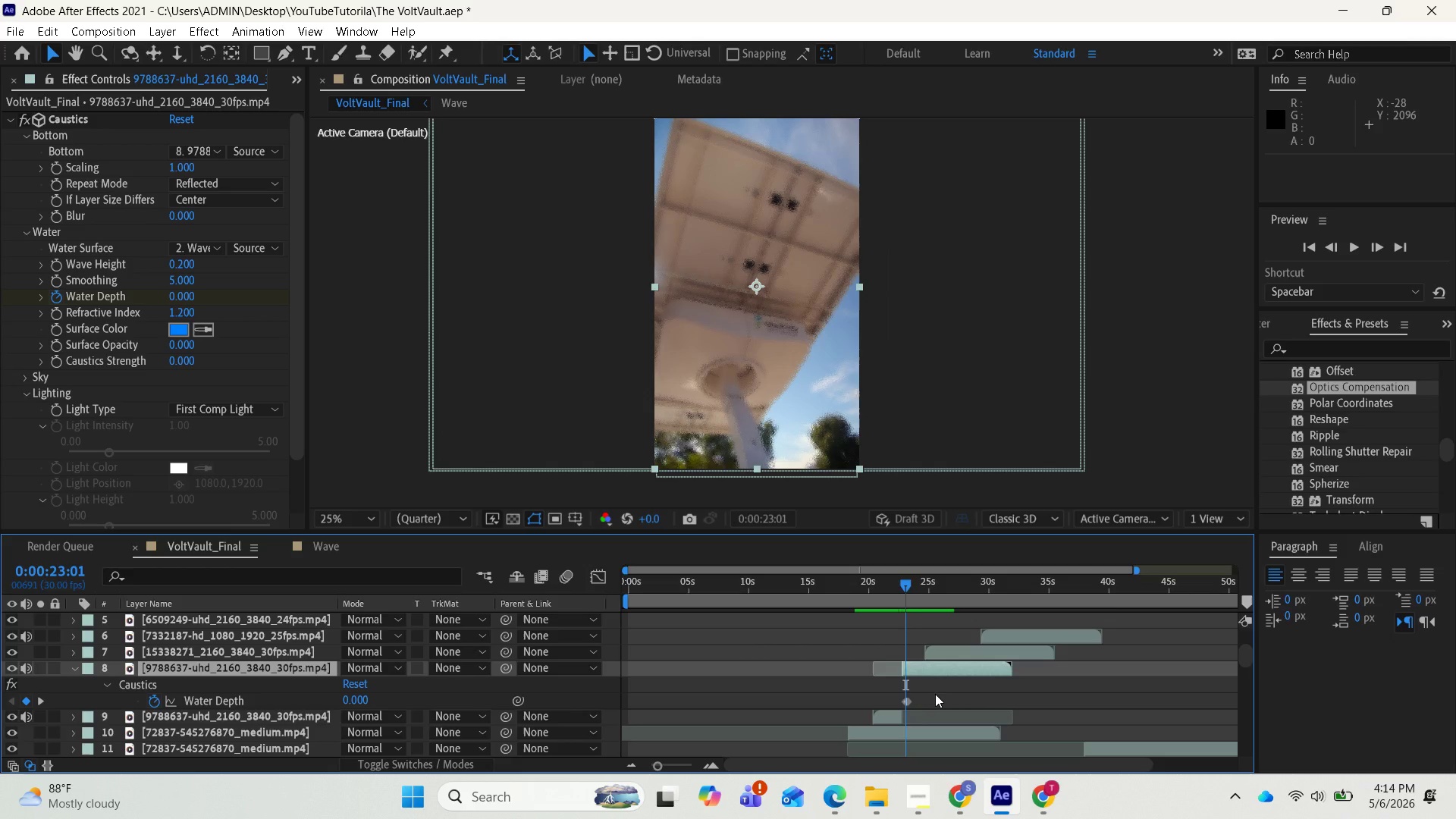 
key(Equal)
 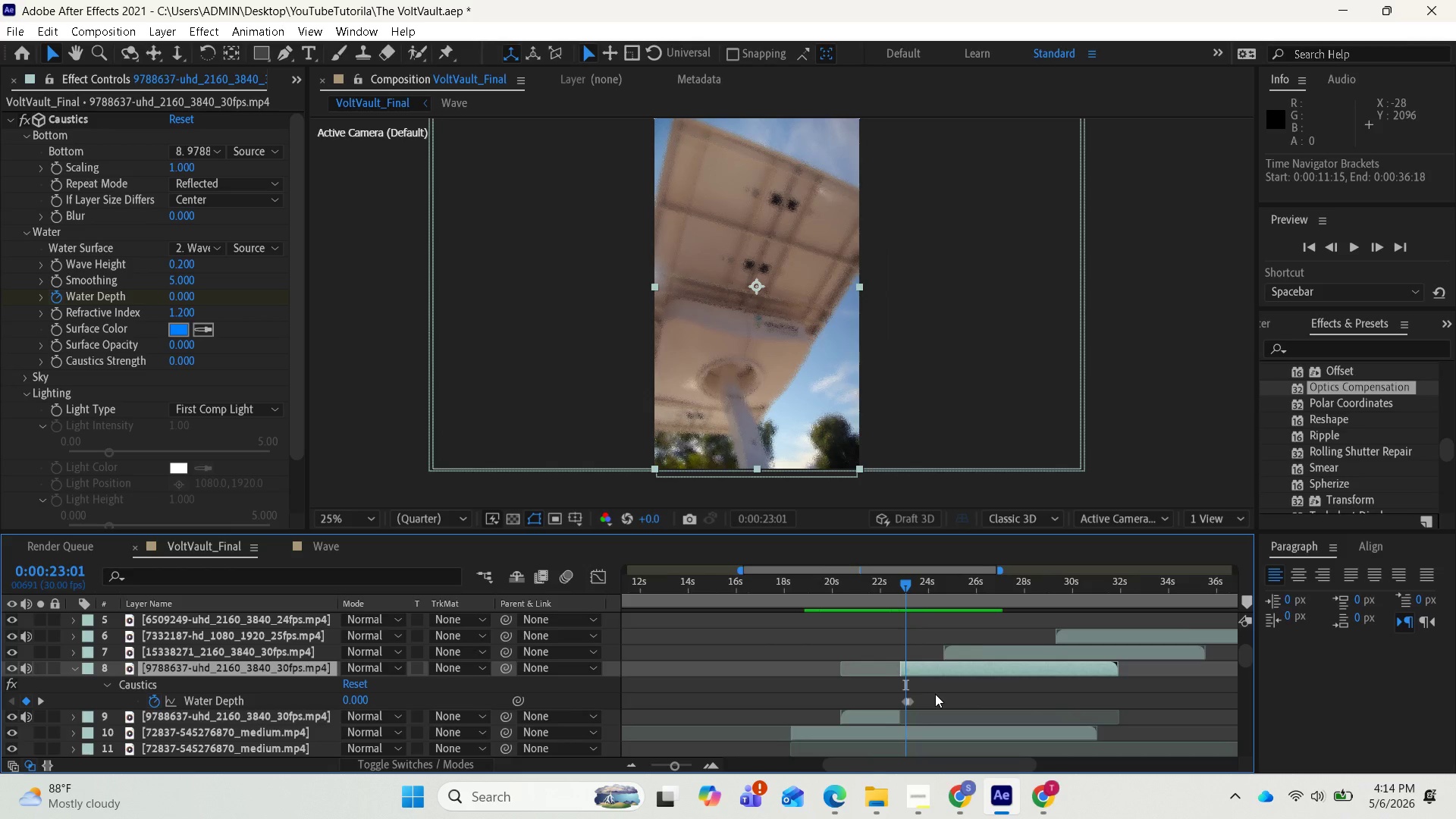 
key(Equal)
 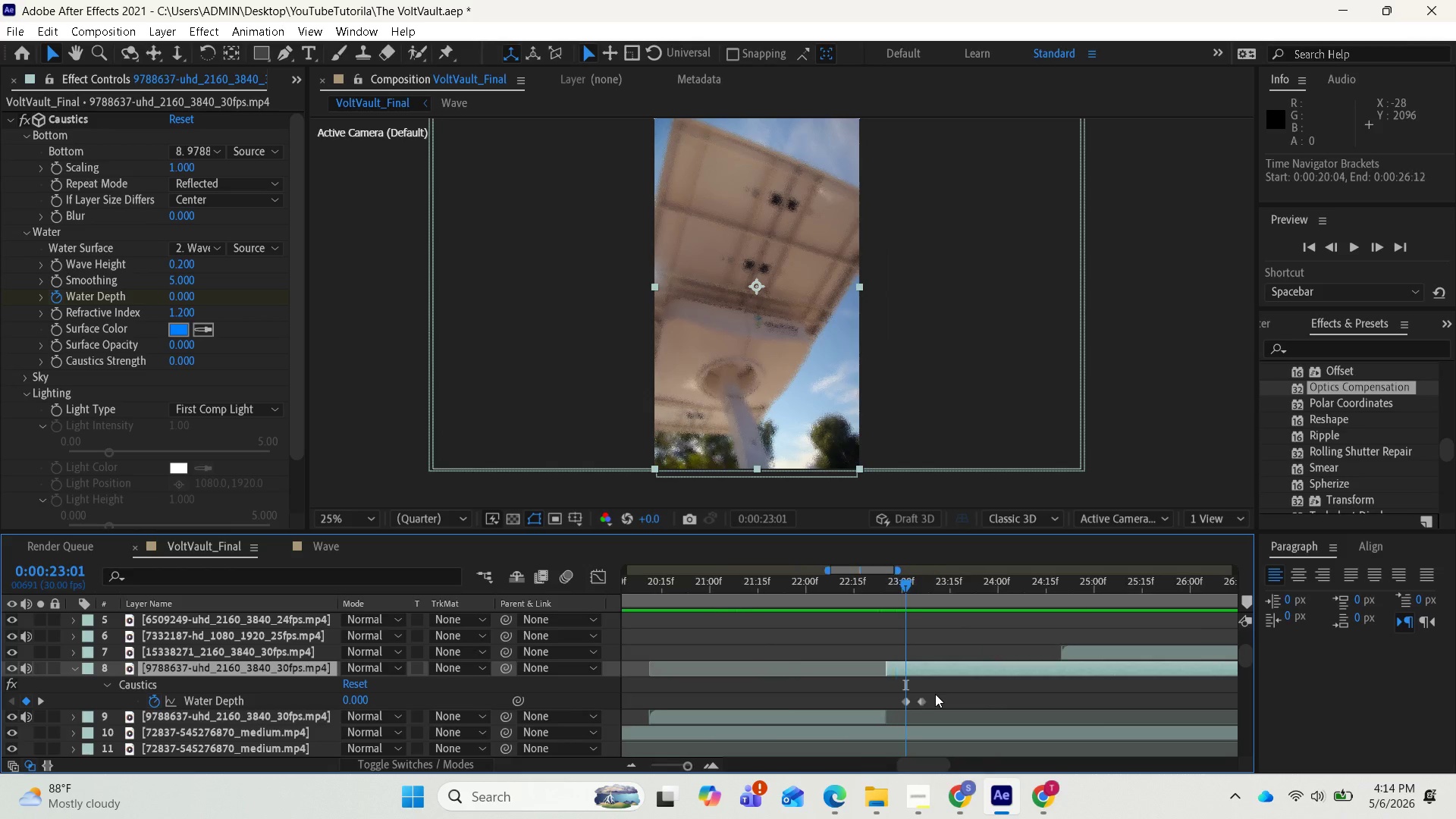 
key(Equal)
 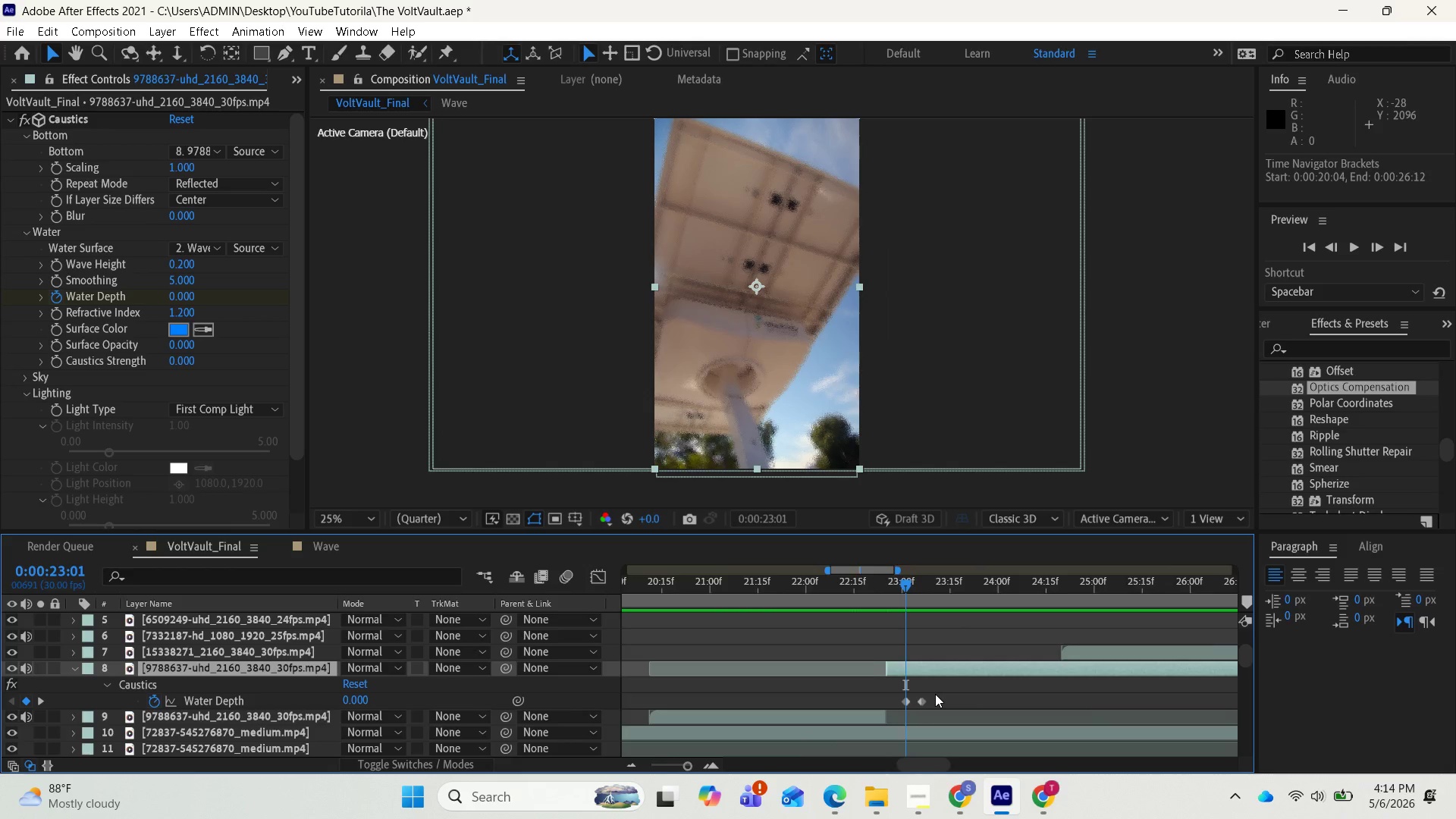 
key(Equal)
 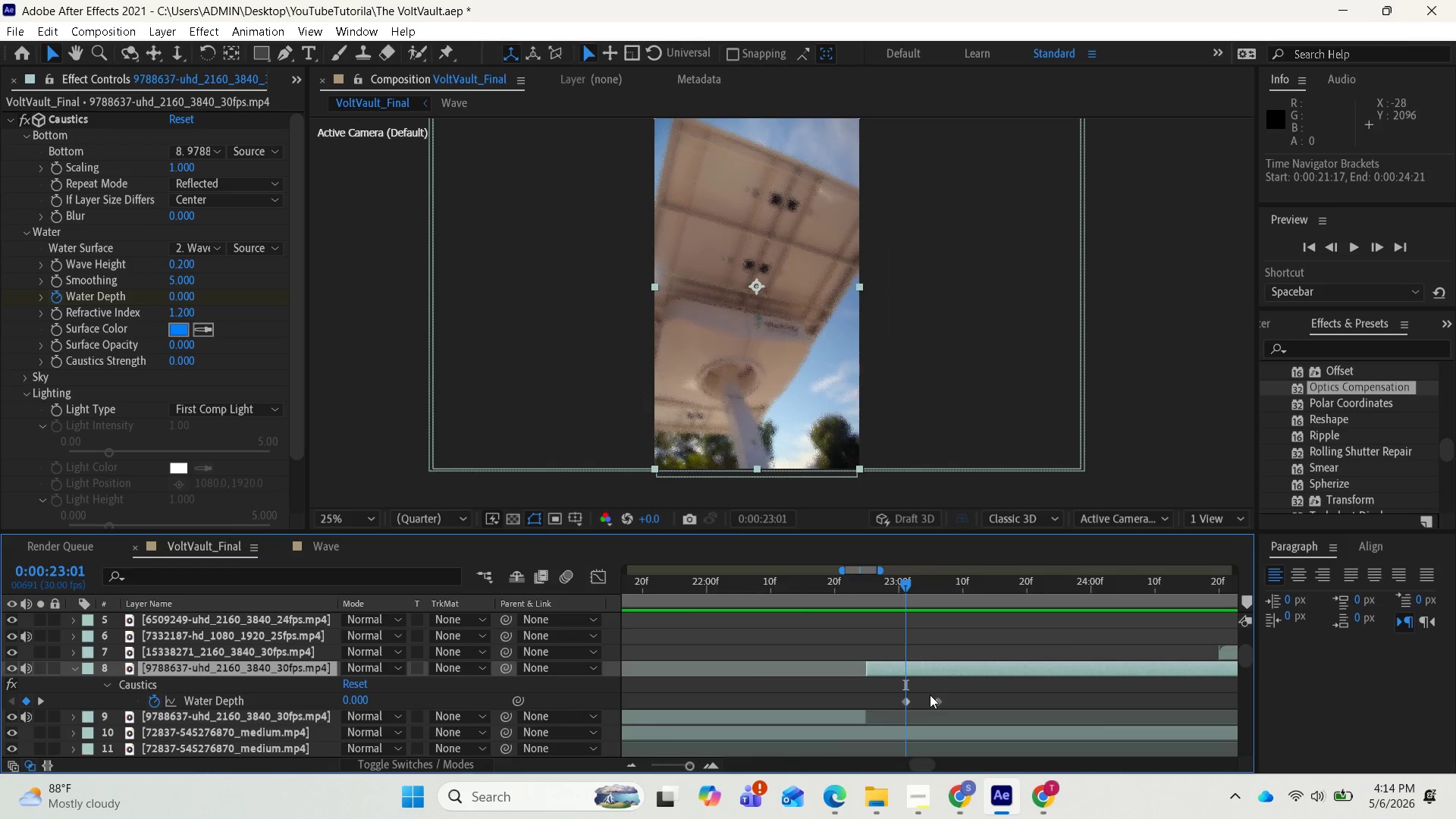 
scroll: coordinate [954, 741], scroll_direction: down, amount: 3.0
 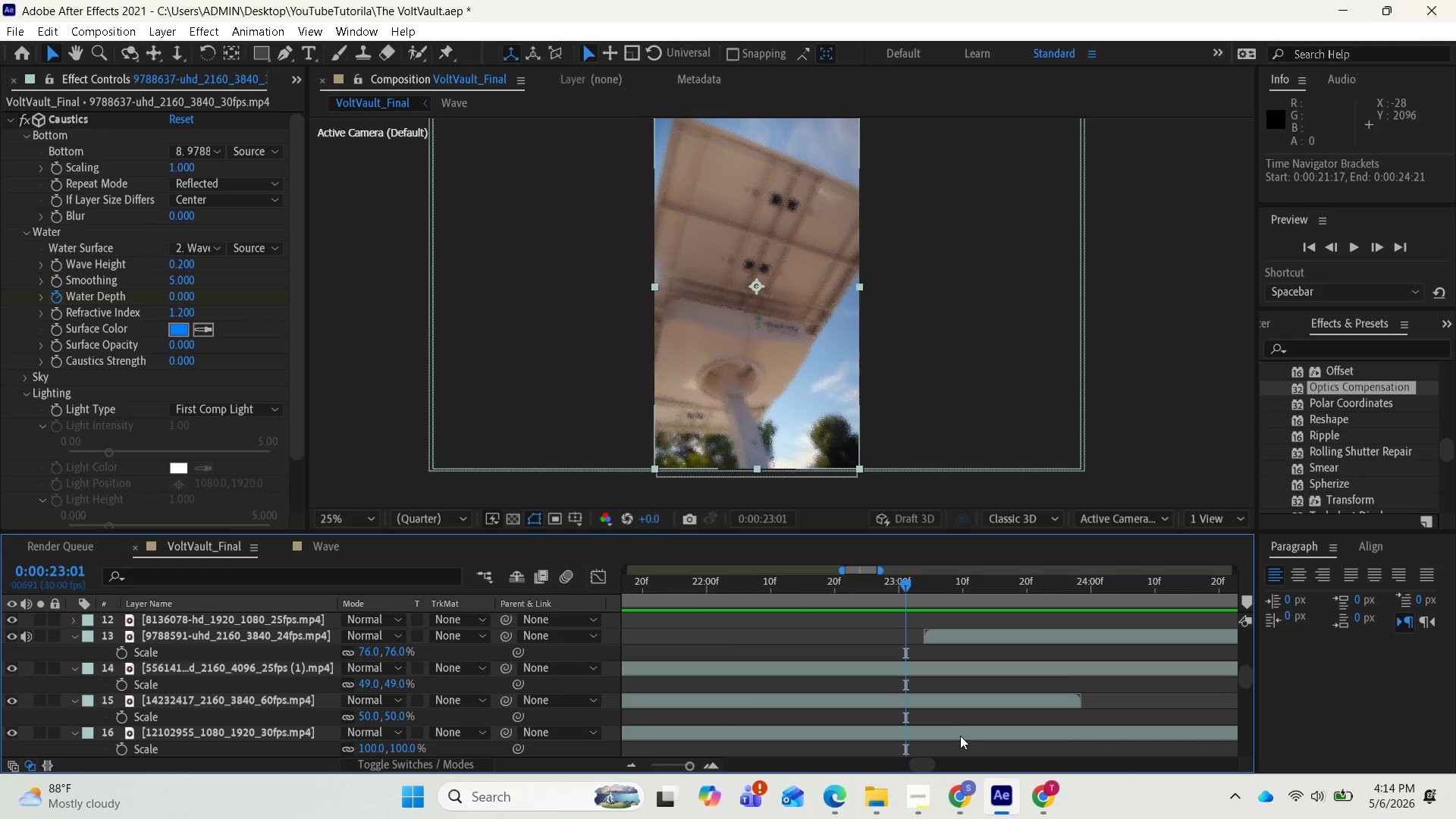 
scroll: coordinate [949, 707], scroll_direction: up, amount: 2.0
 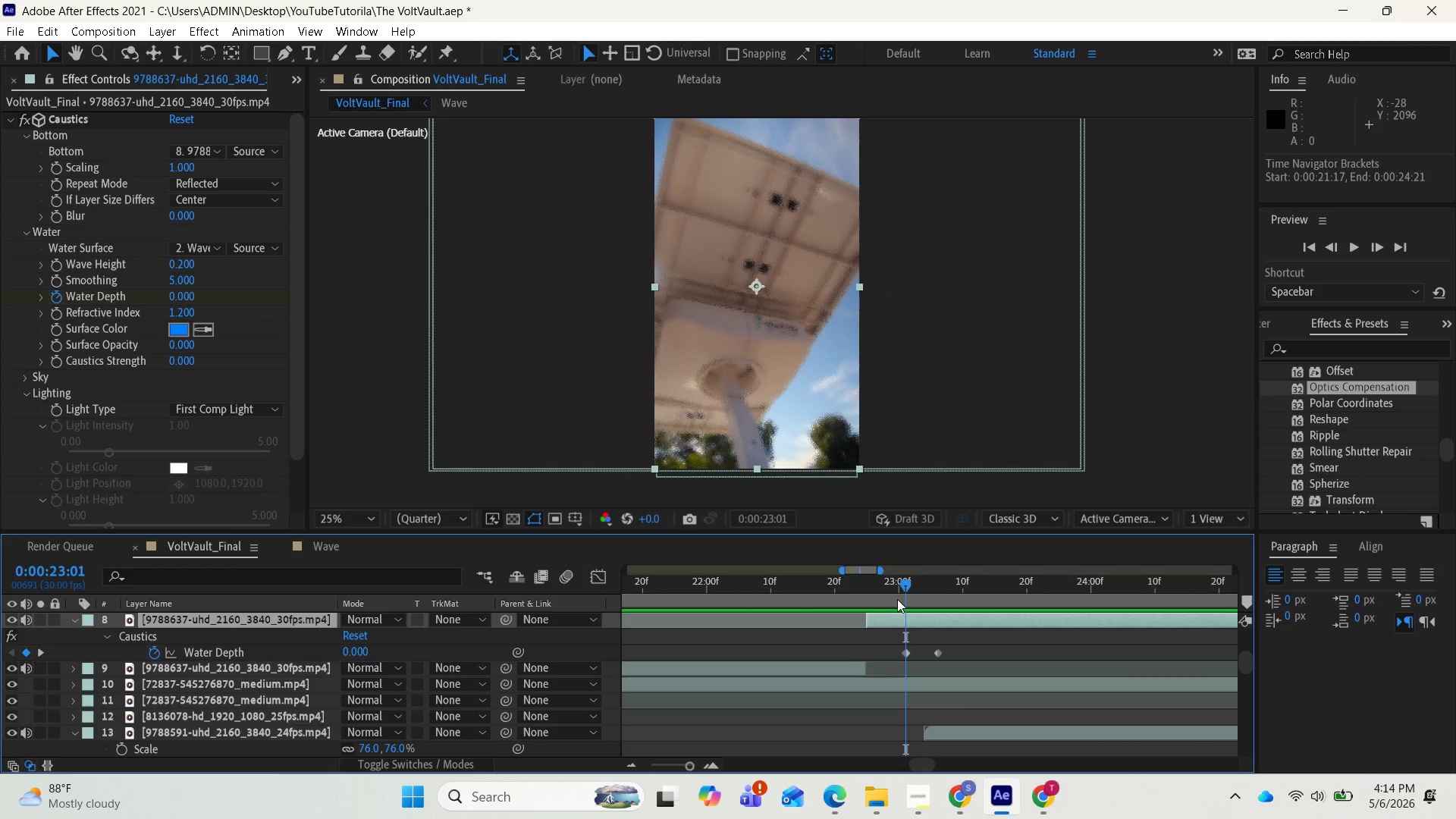 
mouse_move([912, 591])
 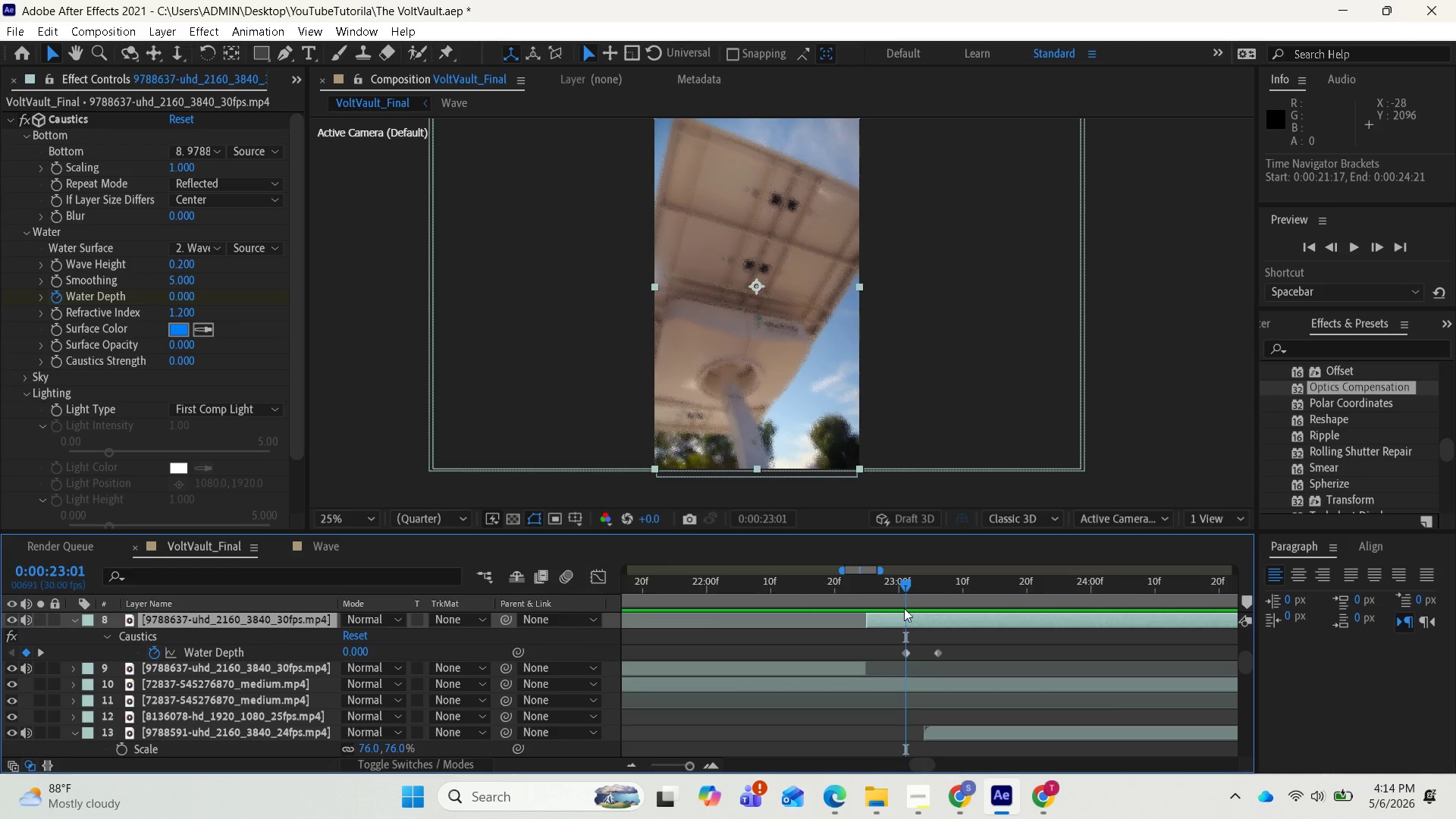 
left_click_drag(start_coordinate=[908, 585], to_coordinate=[937, 579])
 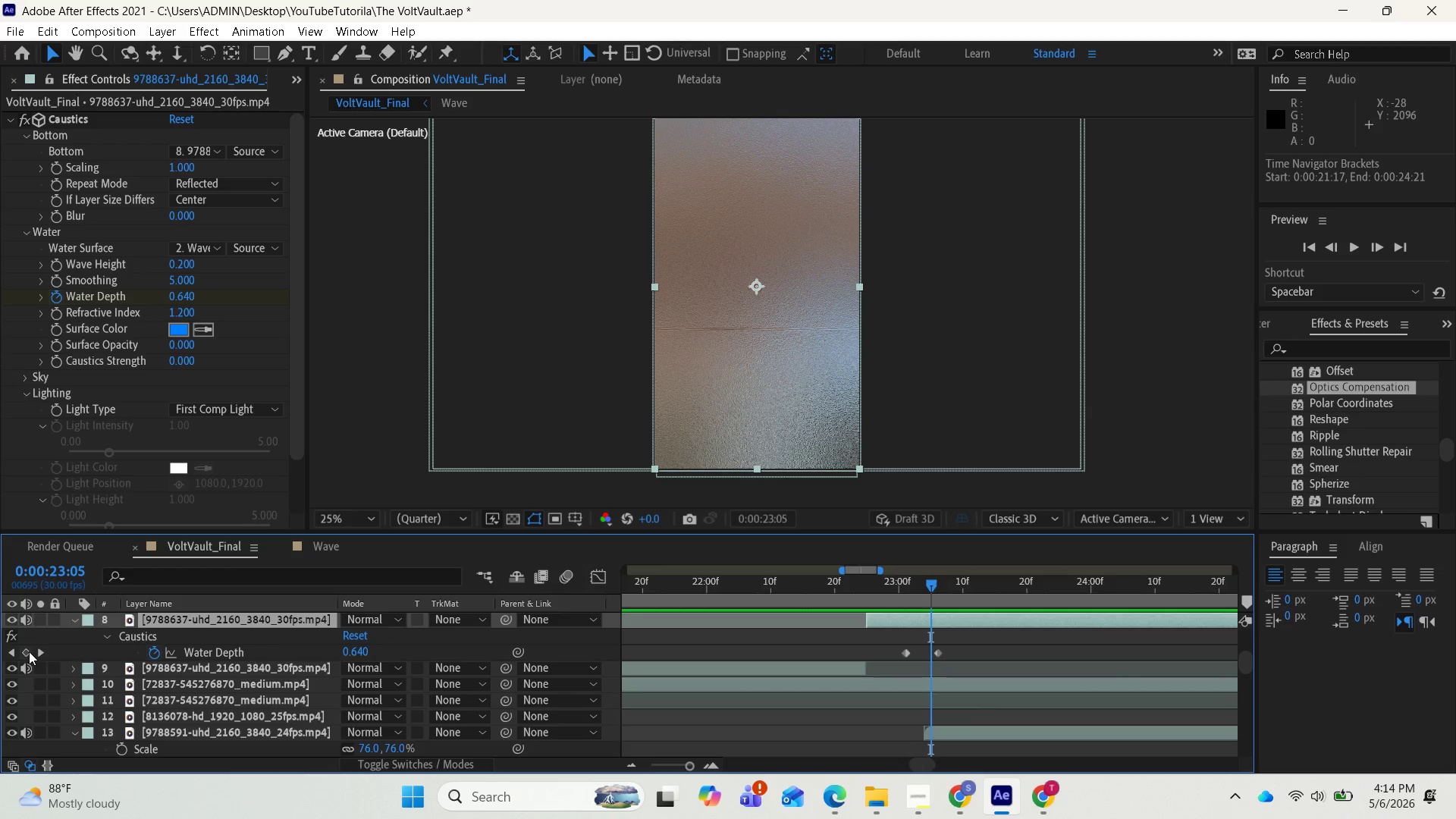 
left_click([28, 650])
 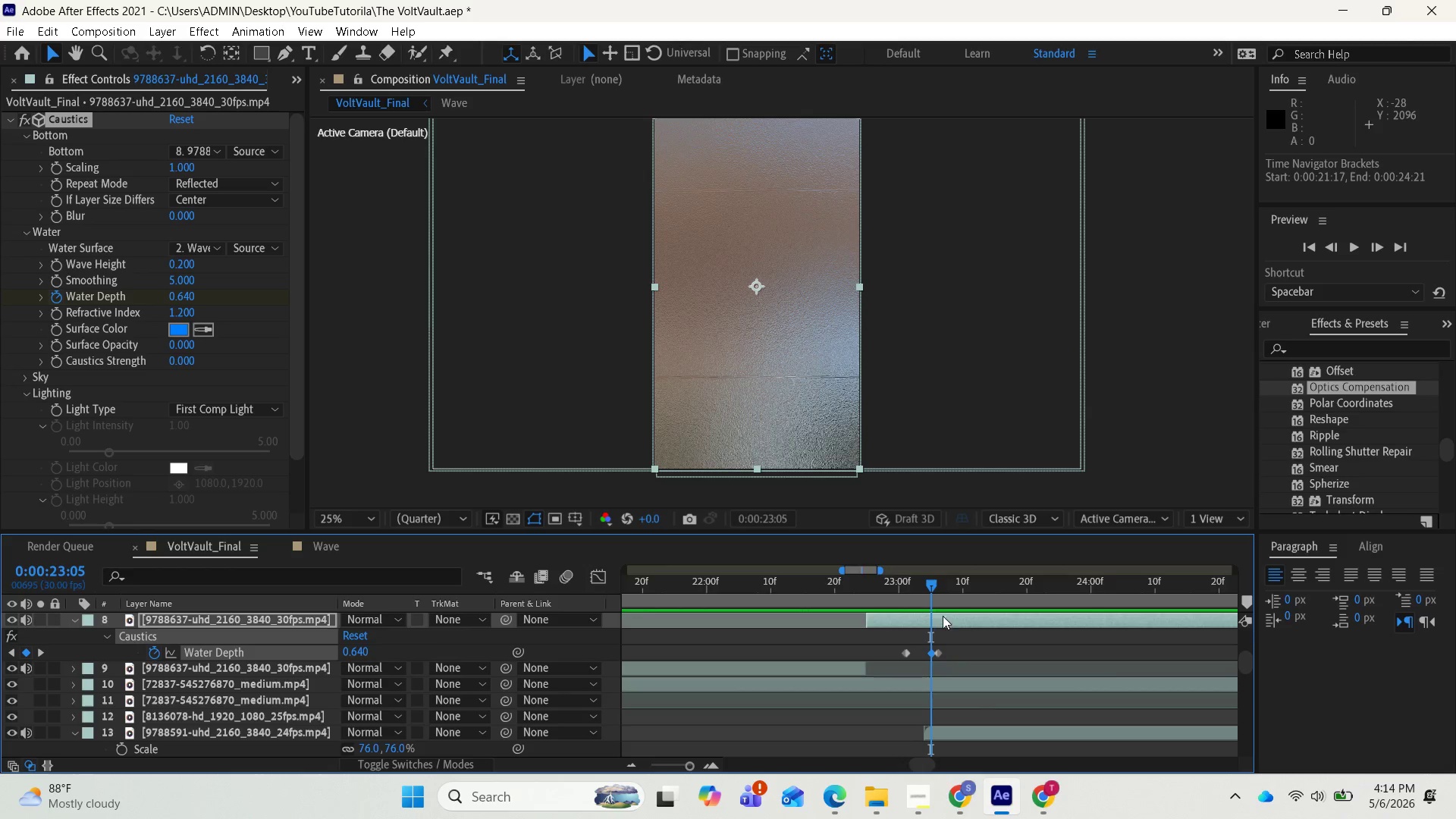 
left_click_drag(start_coordinate=[930, 584], to_coordinate=[993, 579])
 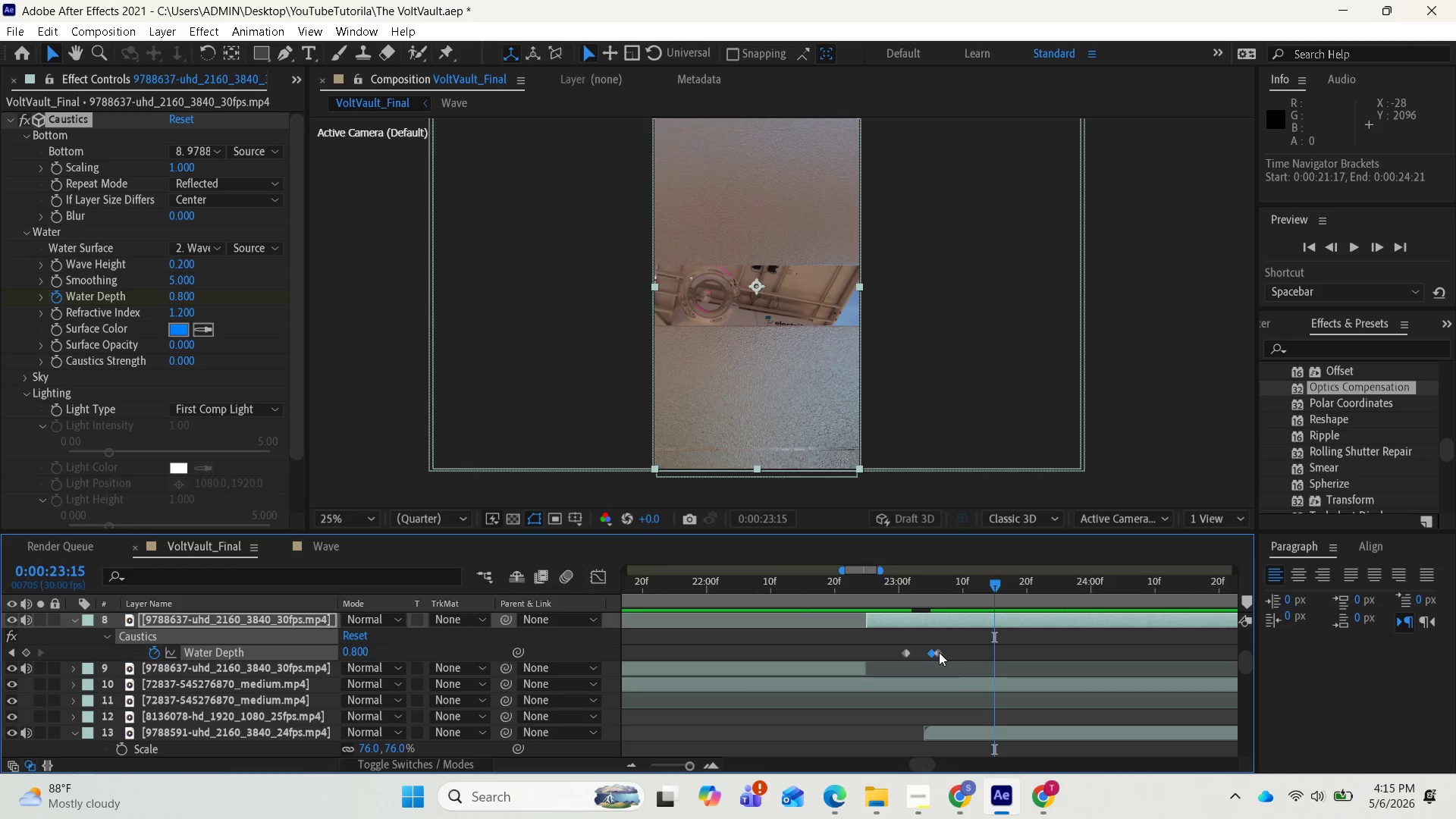 
left_click_drag(start_coordinate=[939, 652], to_coordinate=[995, 652])
 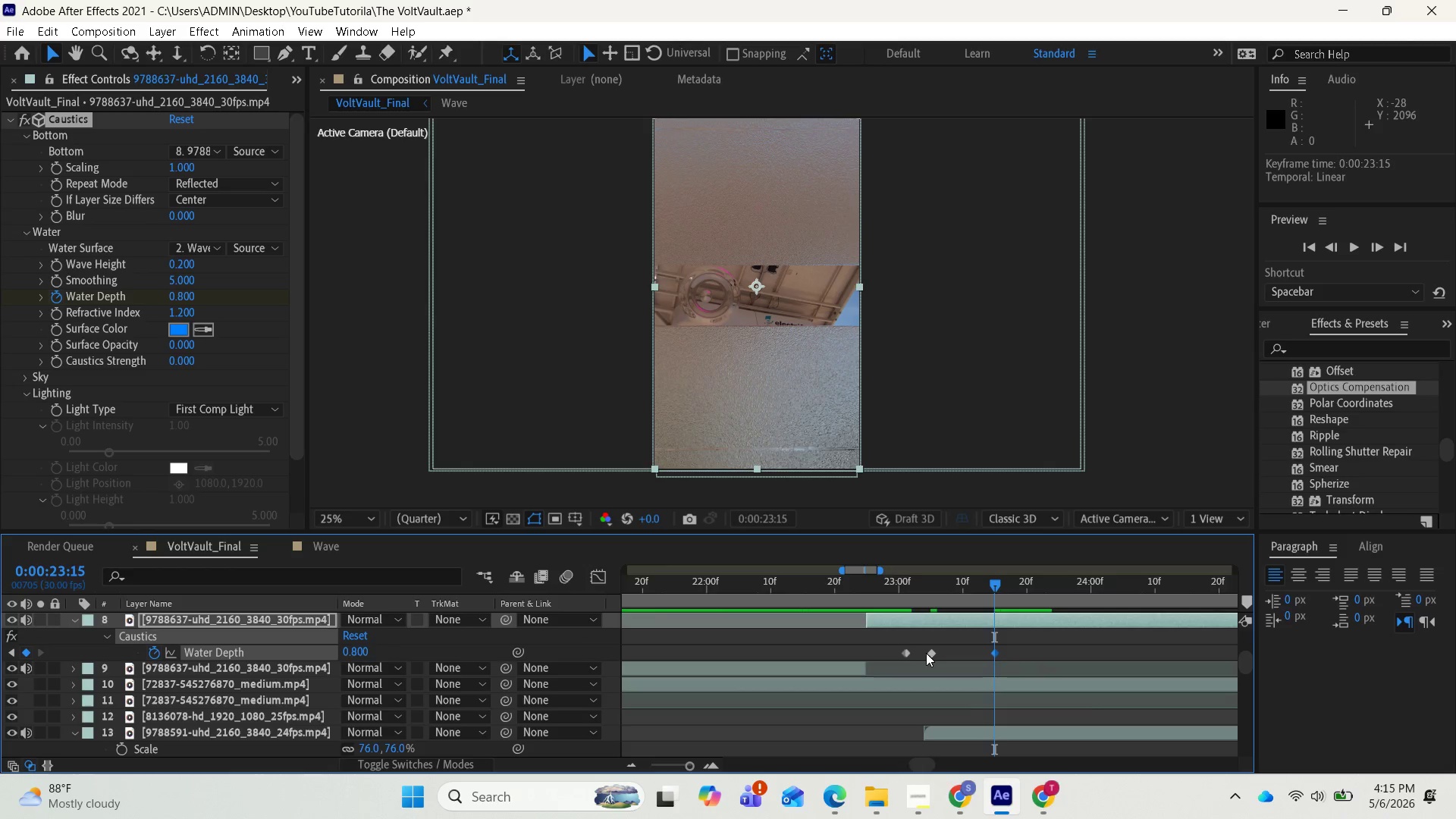 
left_click_drag(start_coordinate=[927, 653], to_coordinate=[983, 652])
 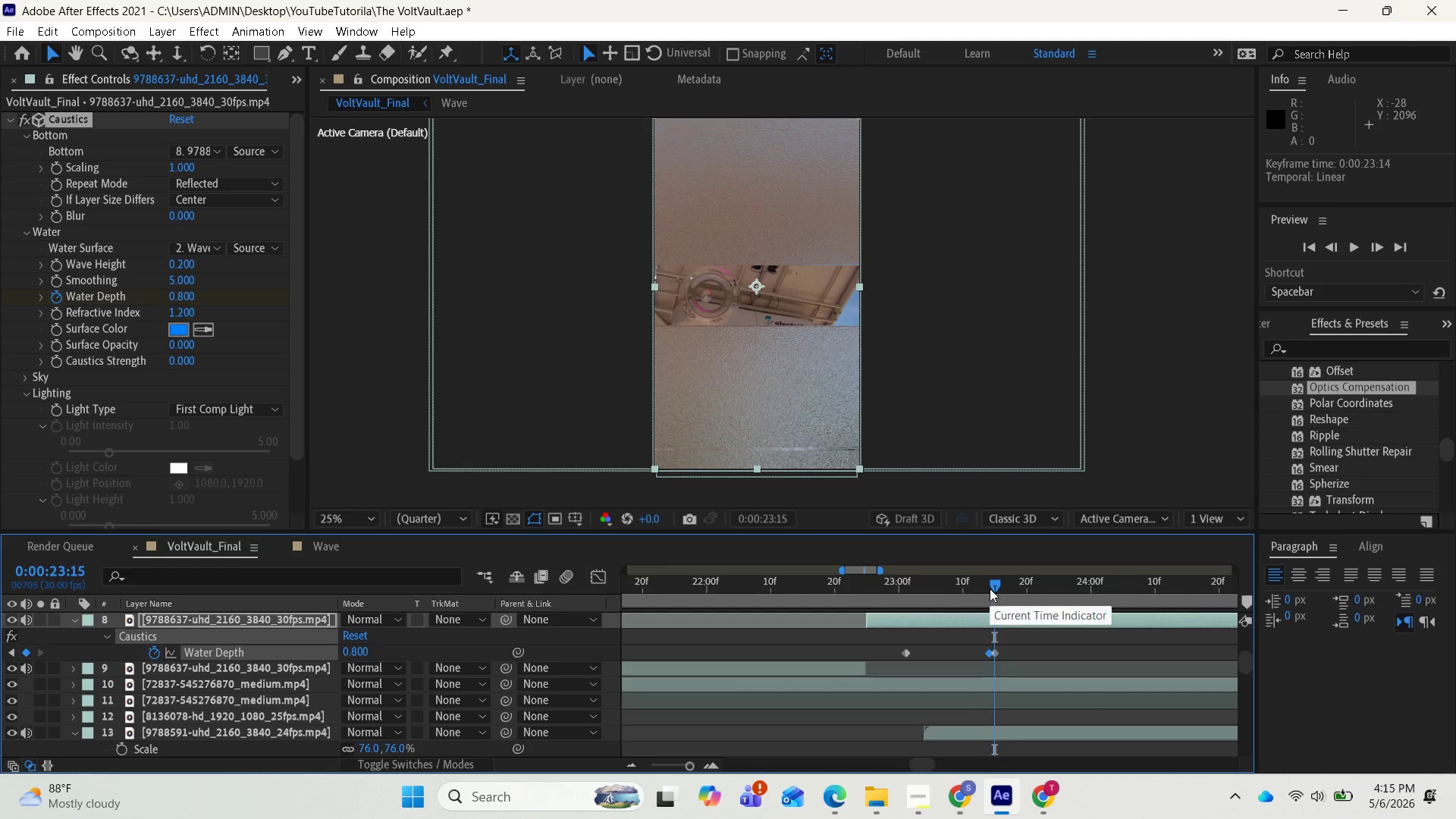 
left_click_drag(start_coordinate=[990, 584], to_coordinate=[1017, 584])
 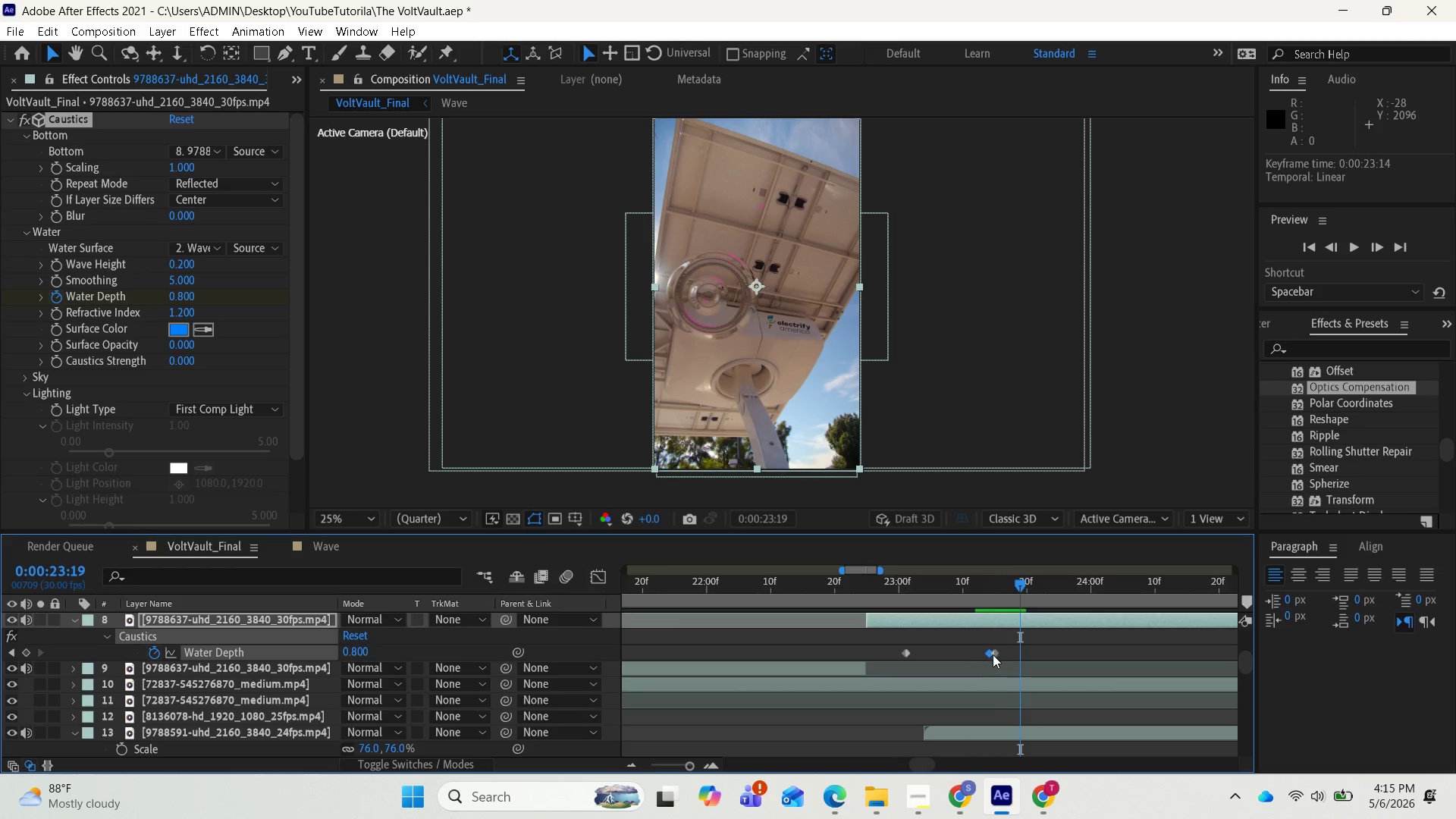 
left_click_drag(start_coordinate=[995, 654], to_coordinate=[1022, 654])
 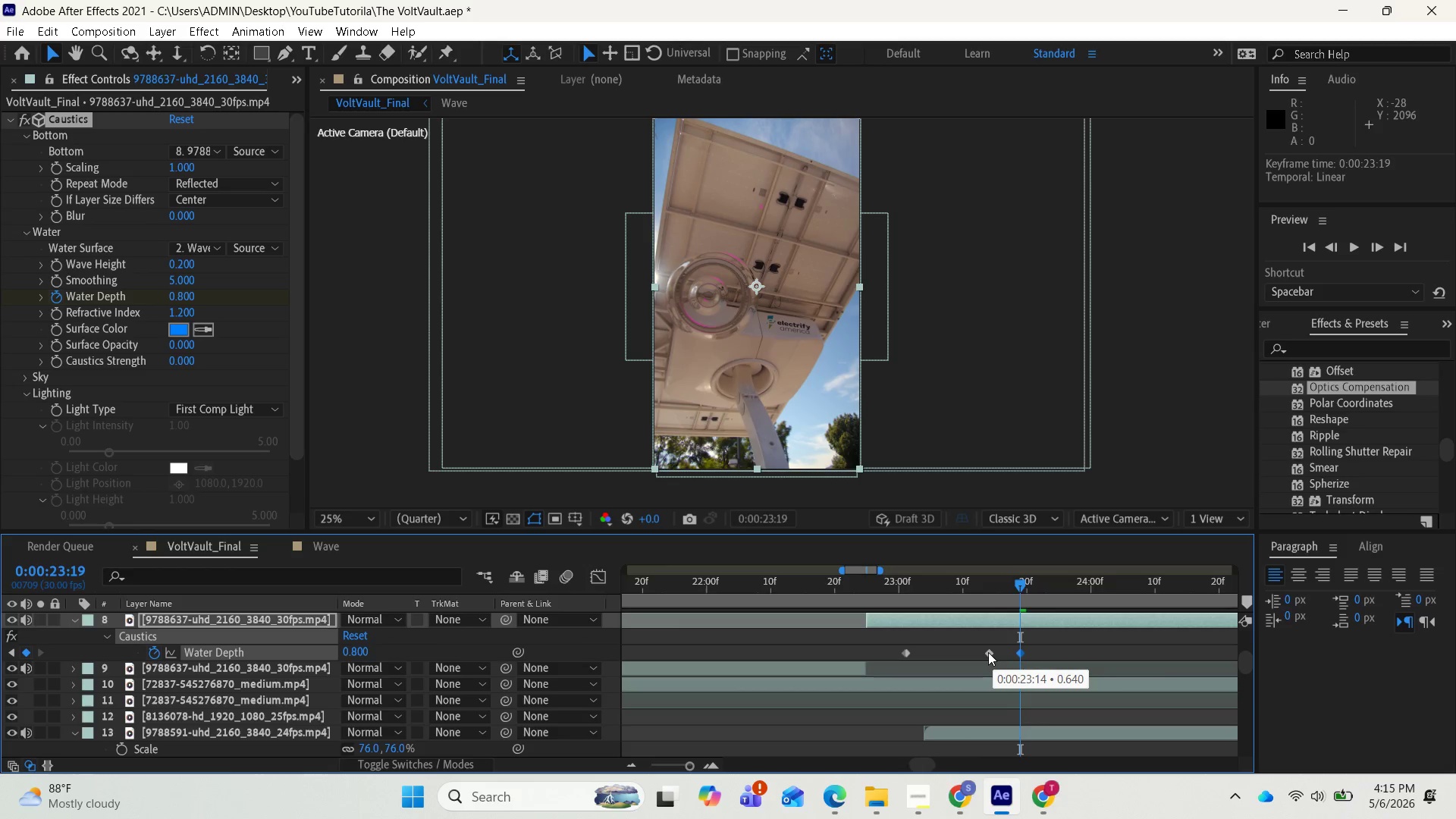 
left_click_drag(start_coordinate=[988, 652], to_coordinate=[1011, 654])
 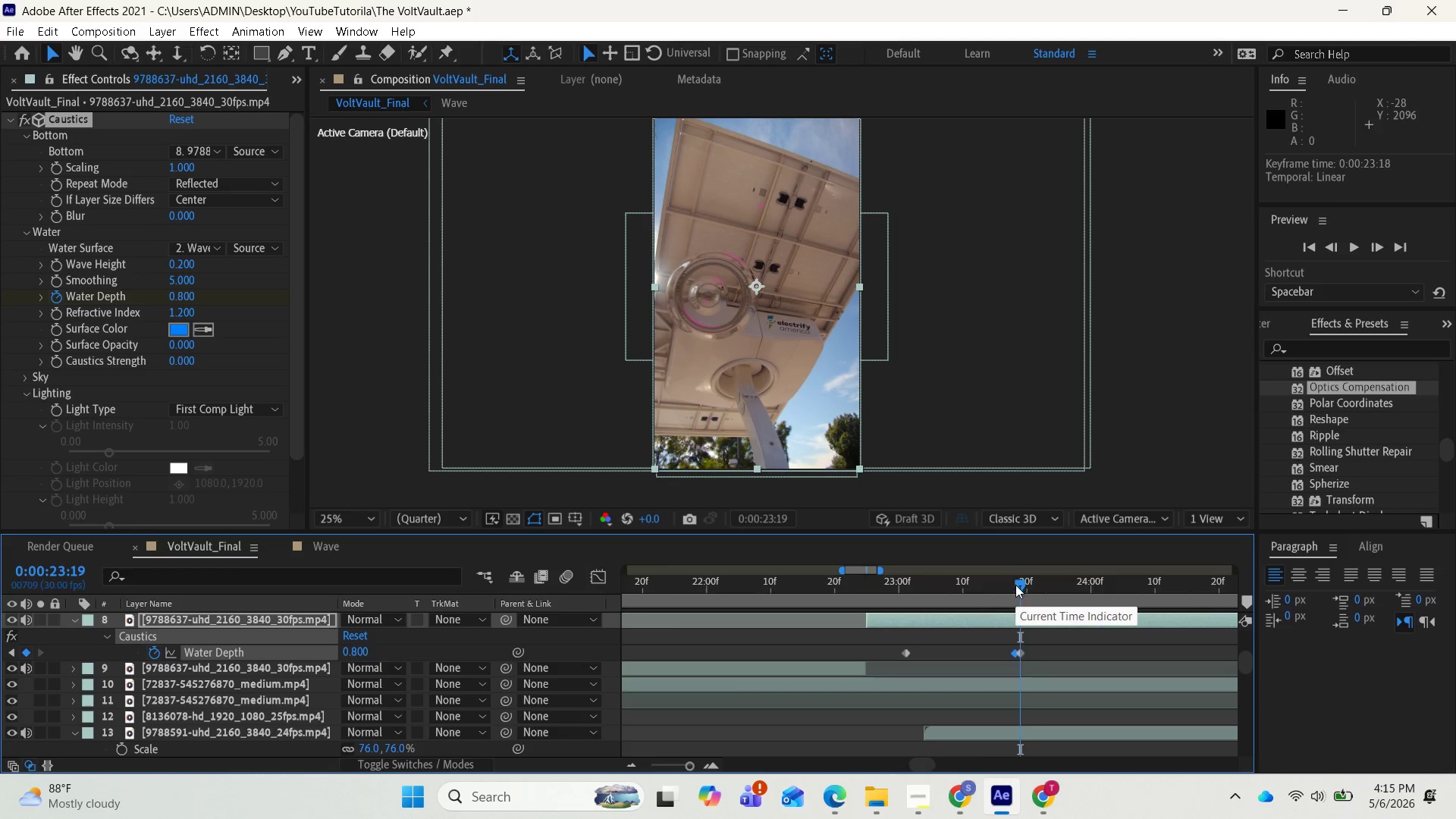 
left_click_drag(start_coordinate=[1015, 582], to_coordinate=[959, 583])
 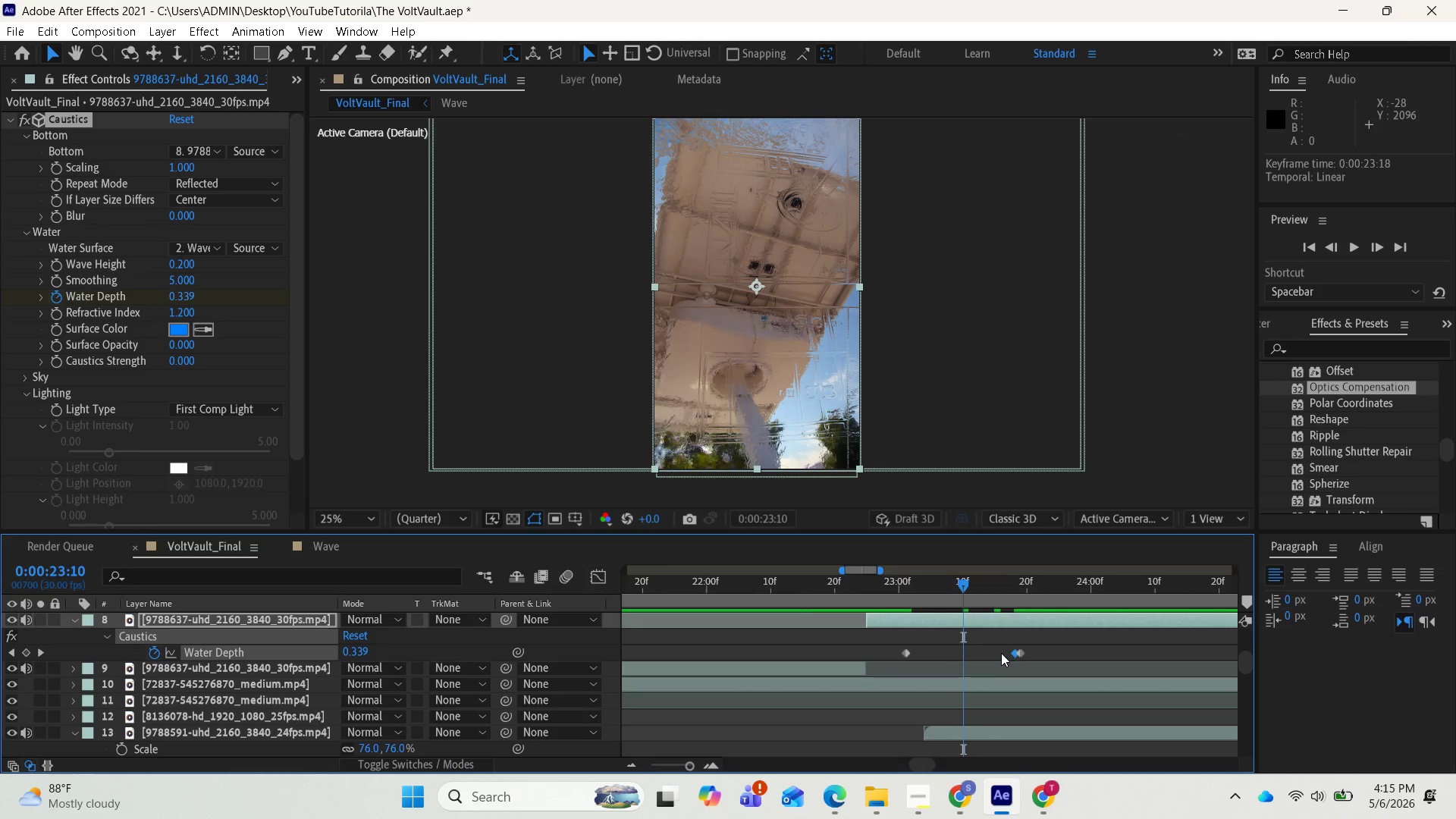 
left_click_drag(start_coordinate=[962, 584], to_coordinate=[976, 588])
 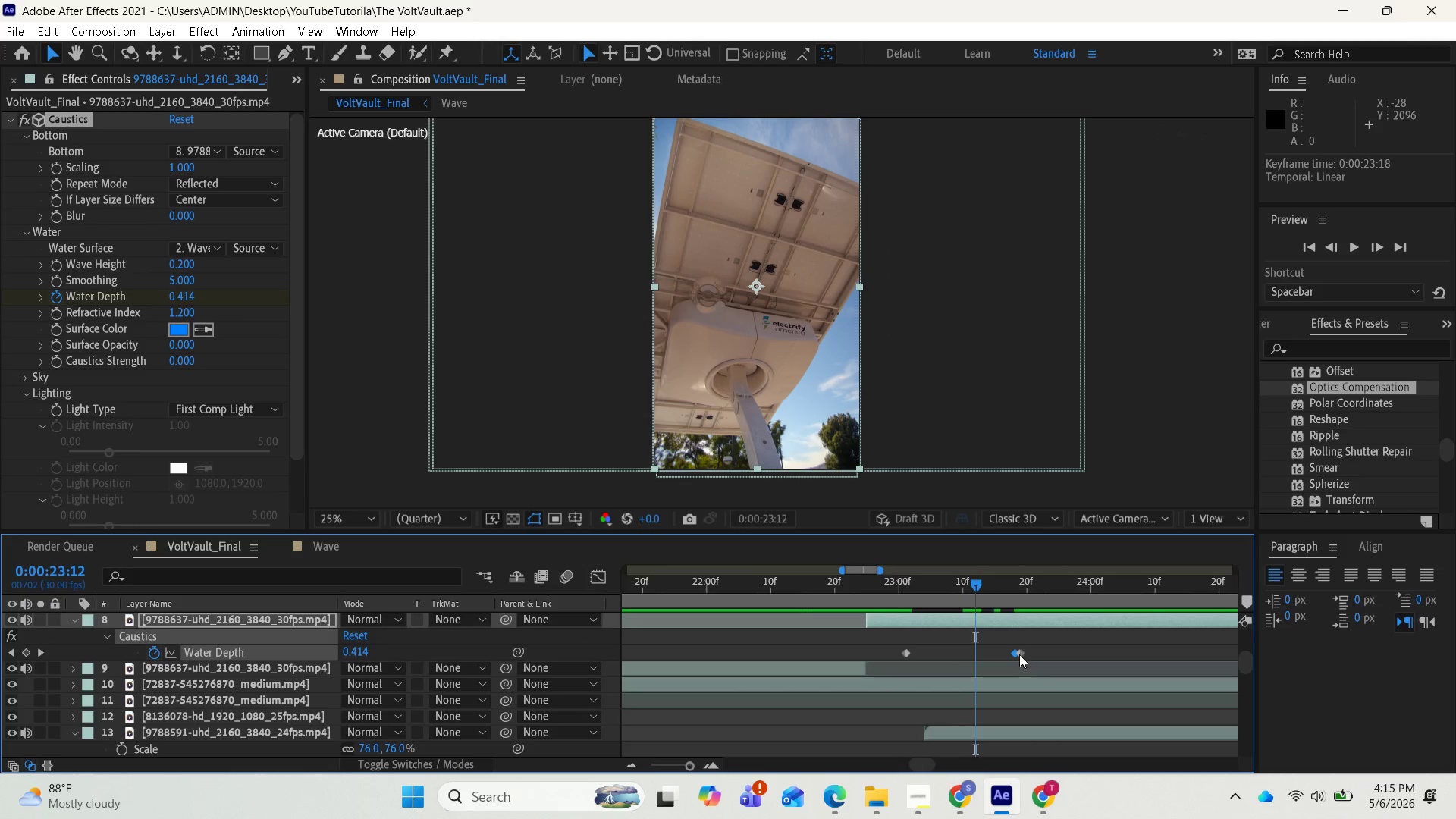 
left_click_drag(start_coordinate=[1019, 654], to_coordinate=[1063, 669])
 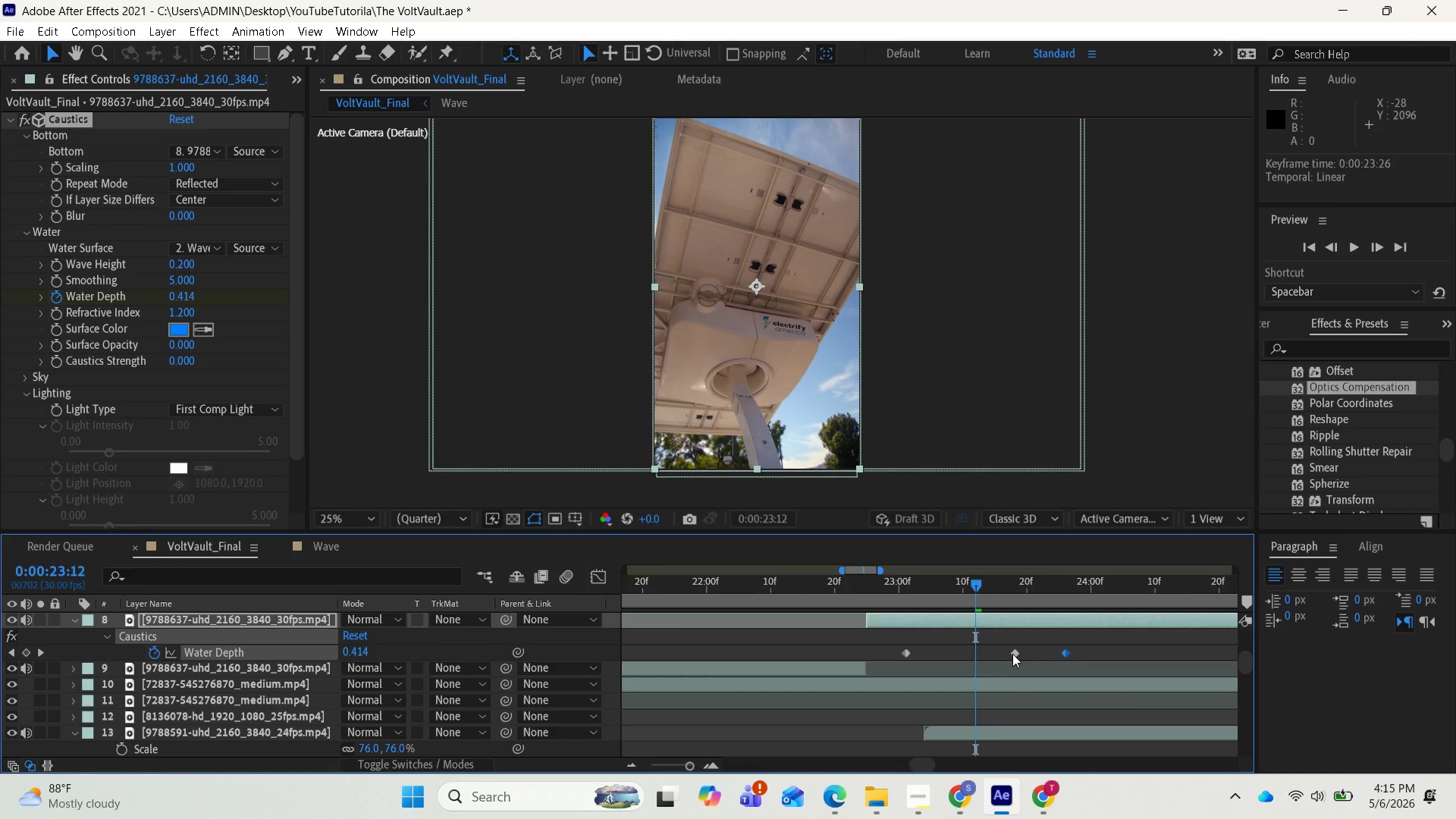 
left_click_drag(start_coordinate=[1012, 653], to_coordinate=[967, 645])
 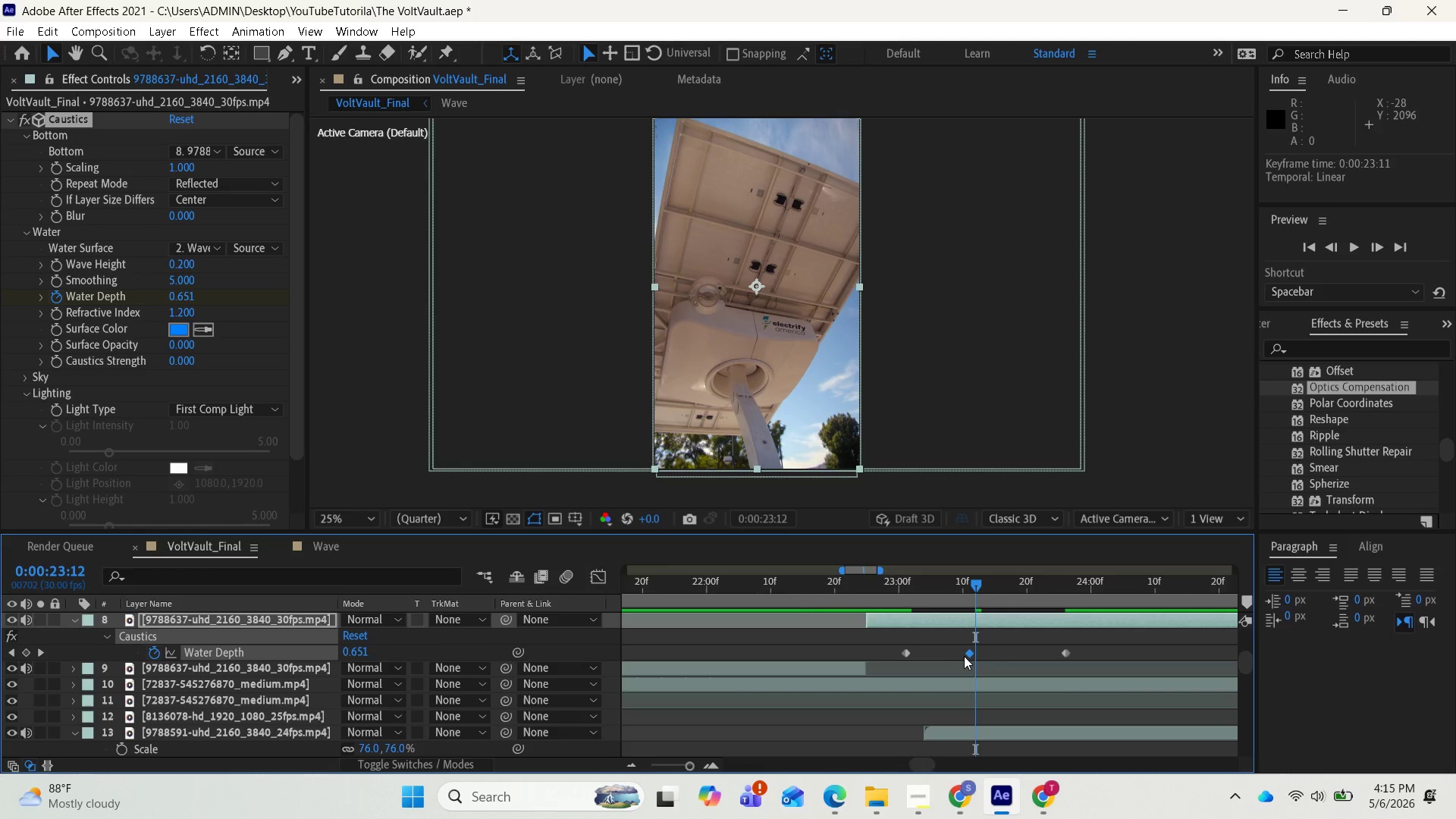 
left_click([965, 657])
 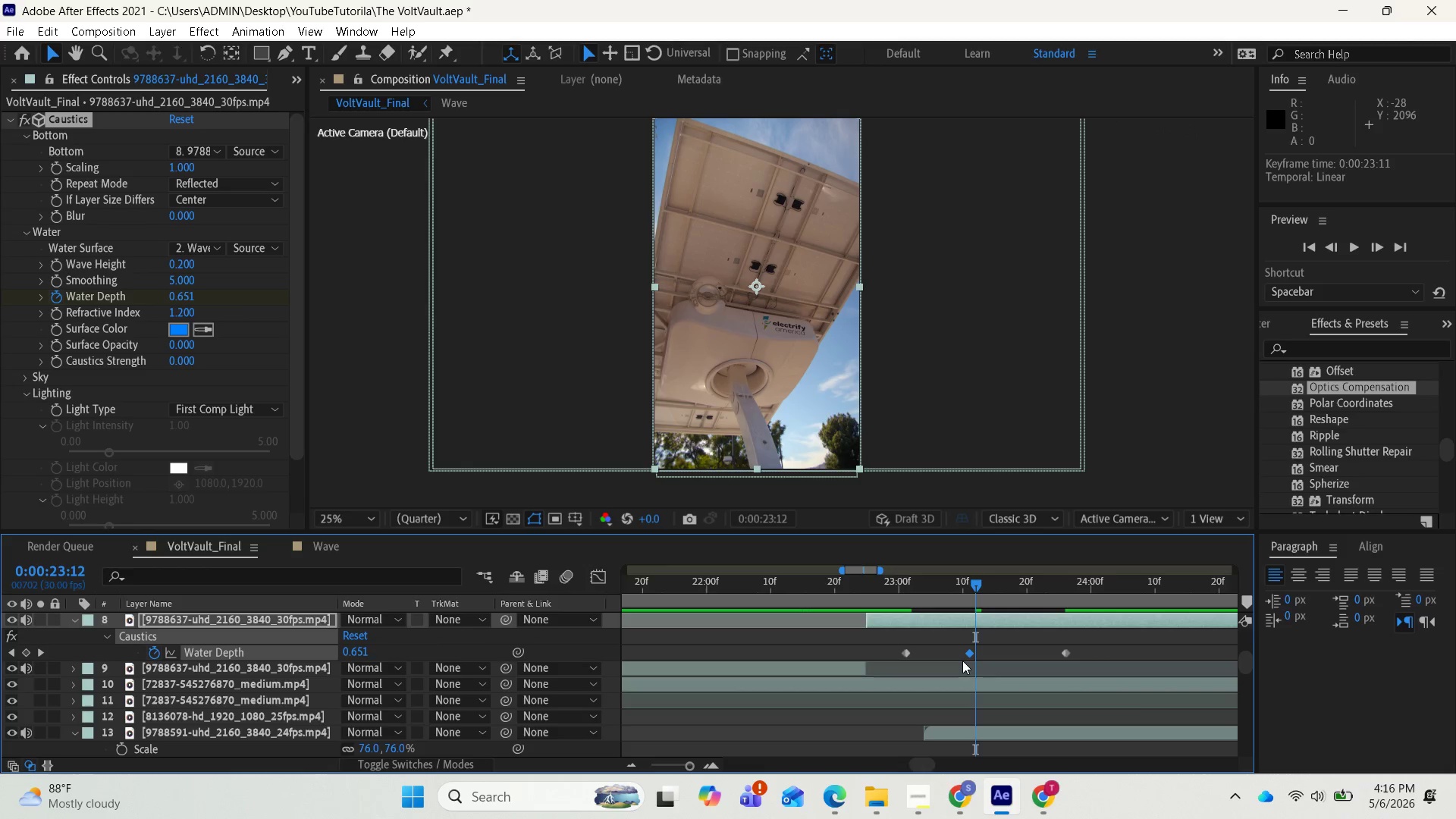 
key(Delete)
 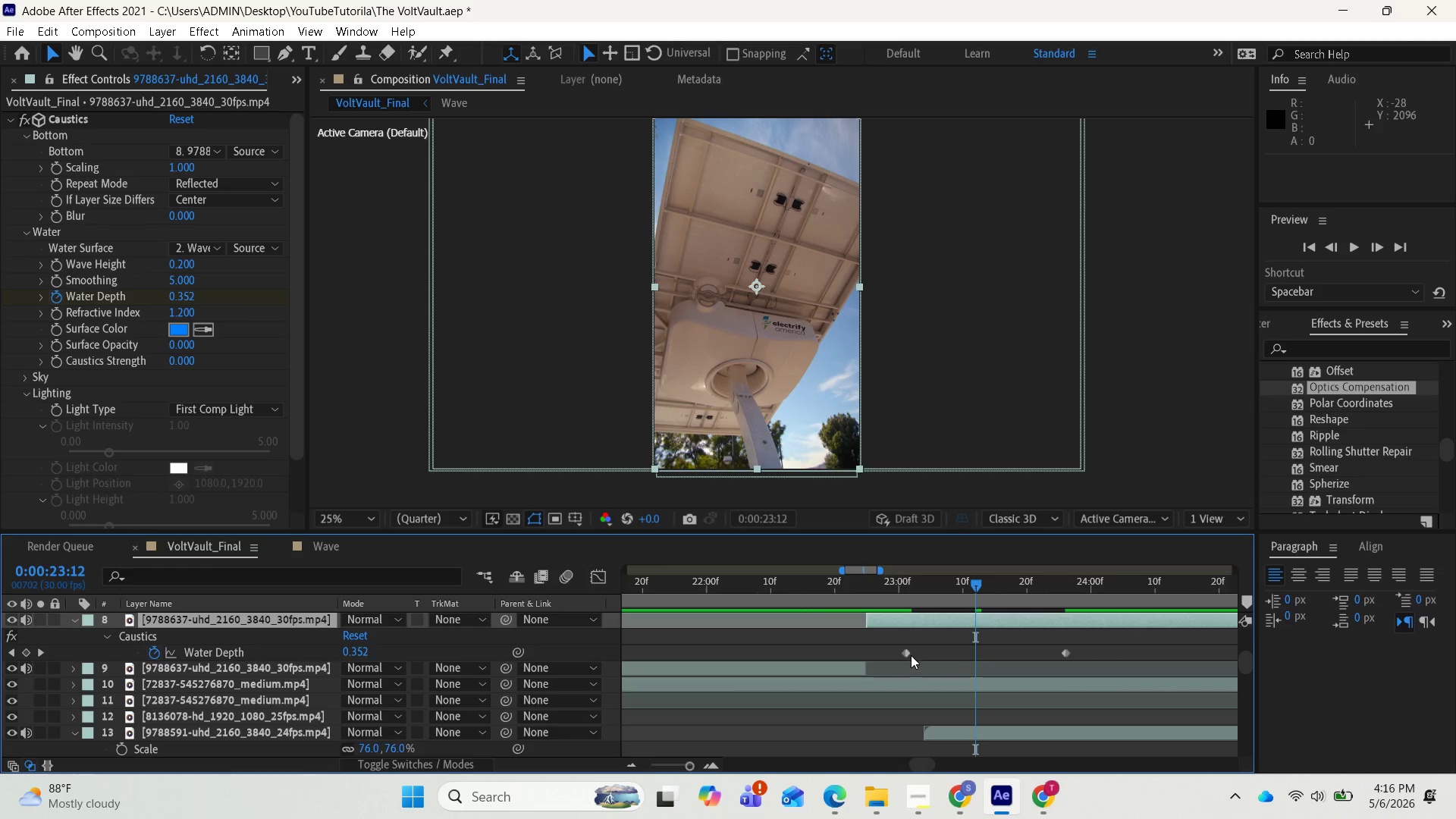 
left_click([909, 655])
 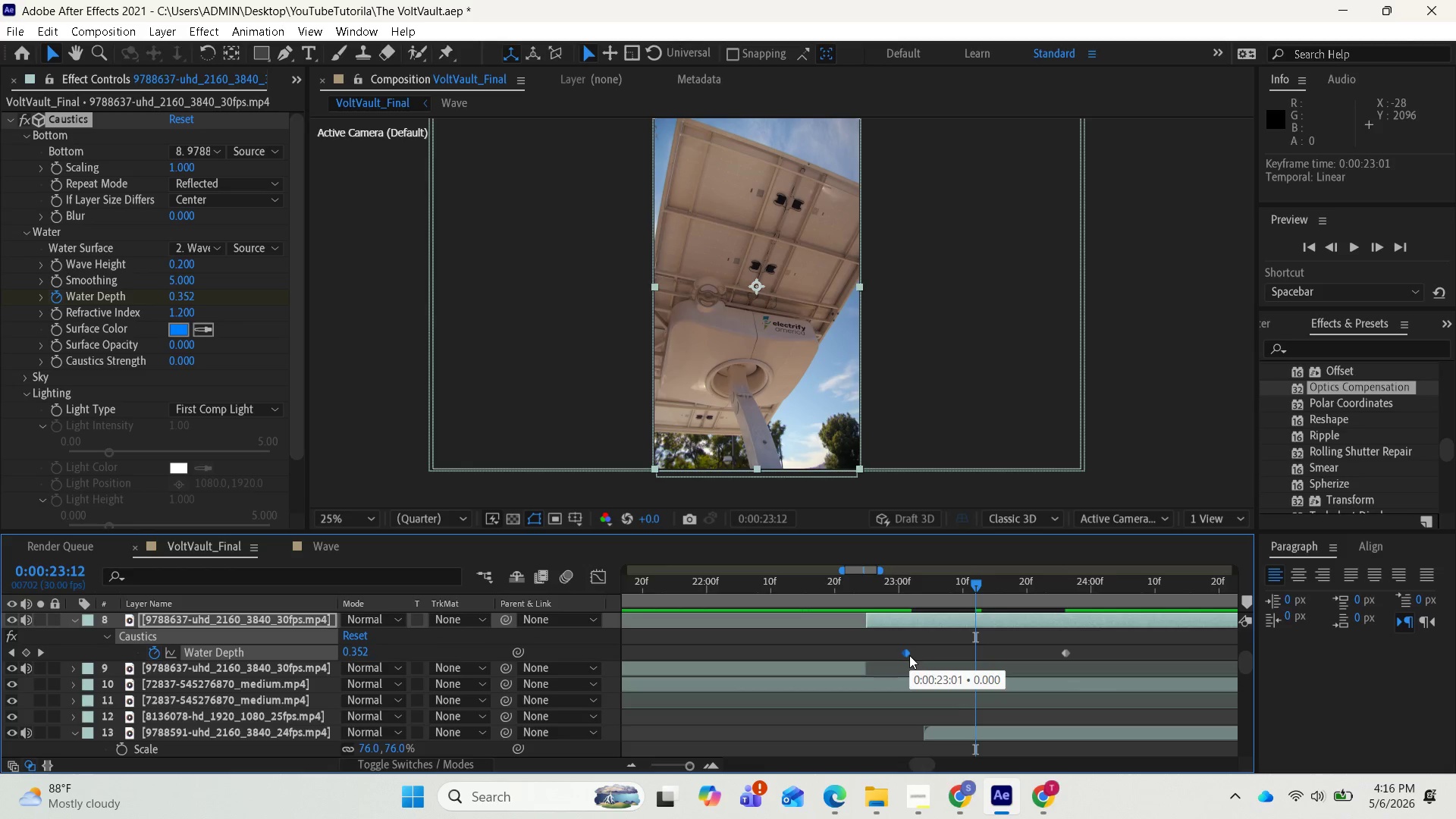 
key(Control+D)
 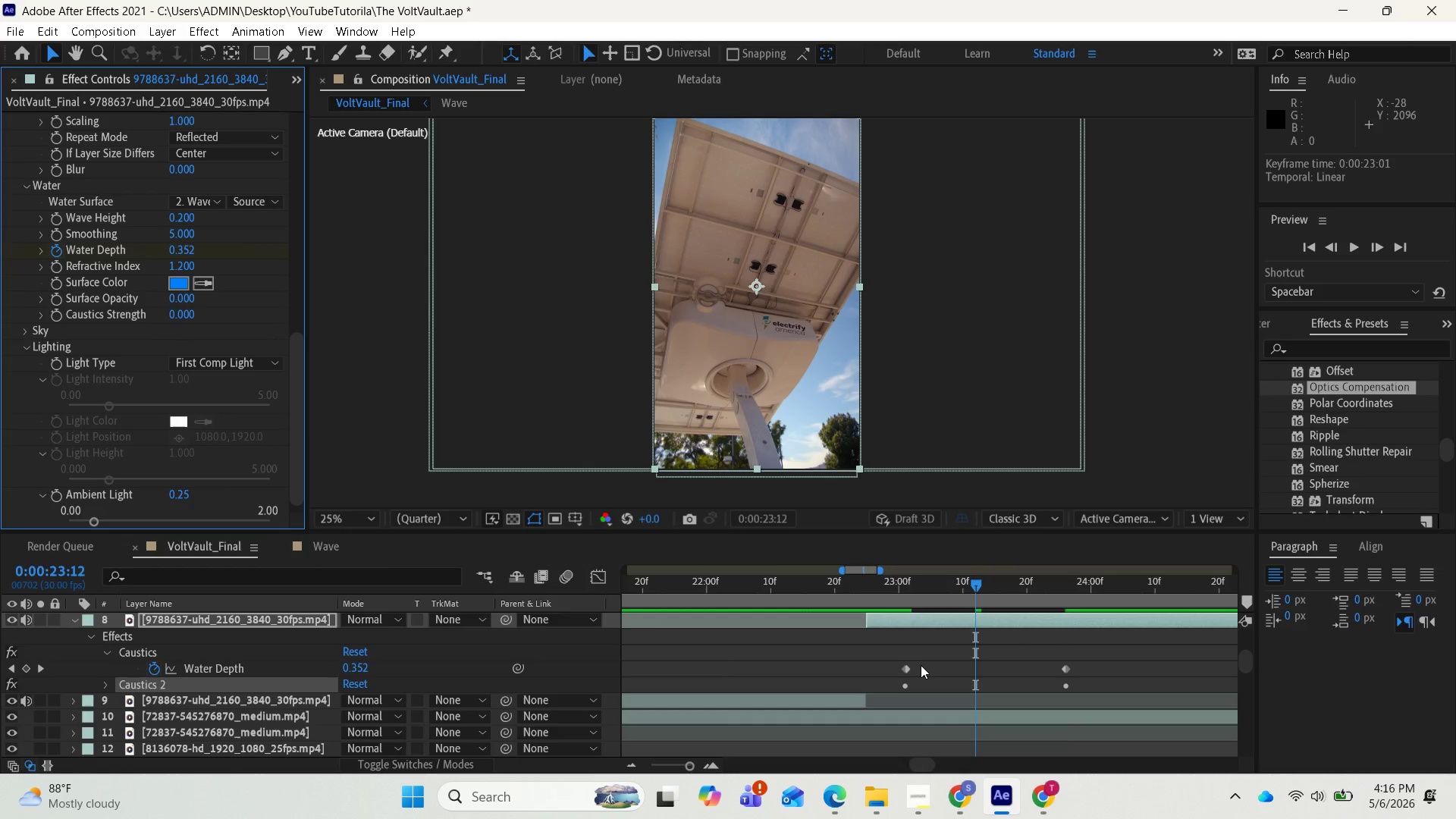 
key(Control+X)
 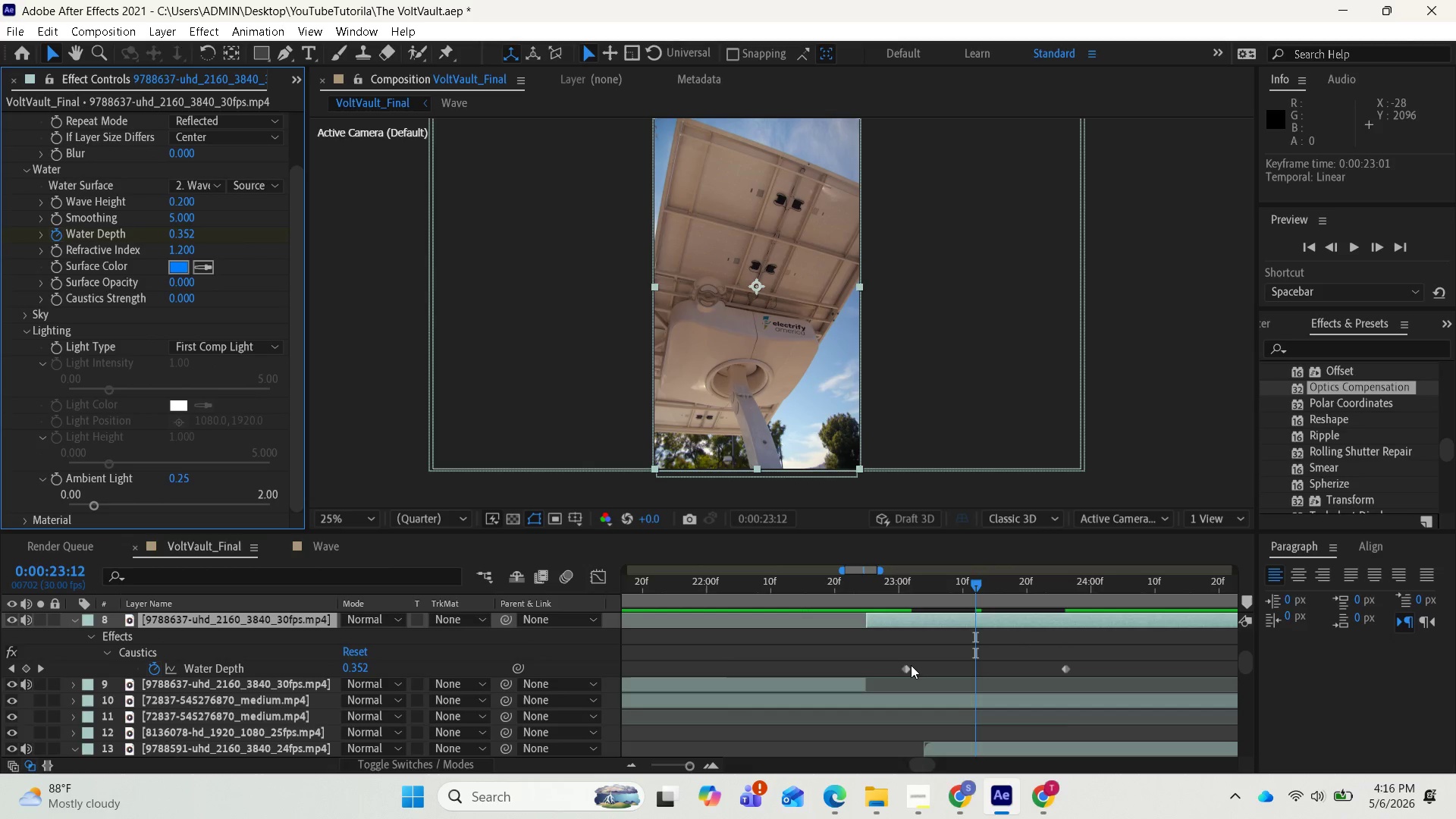 
left_click([908, 667])
 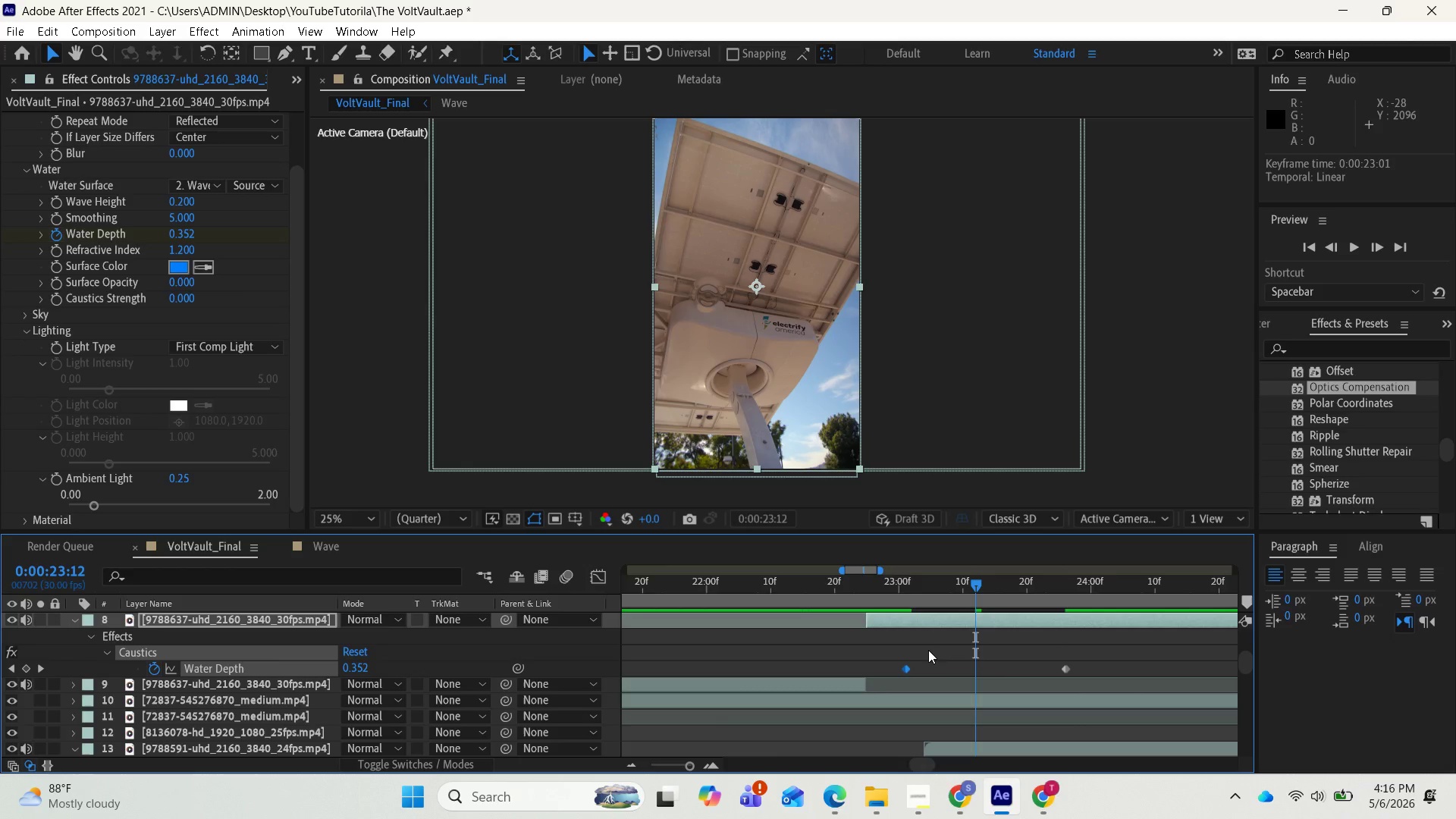 
wait(5.73)
 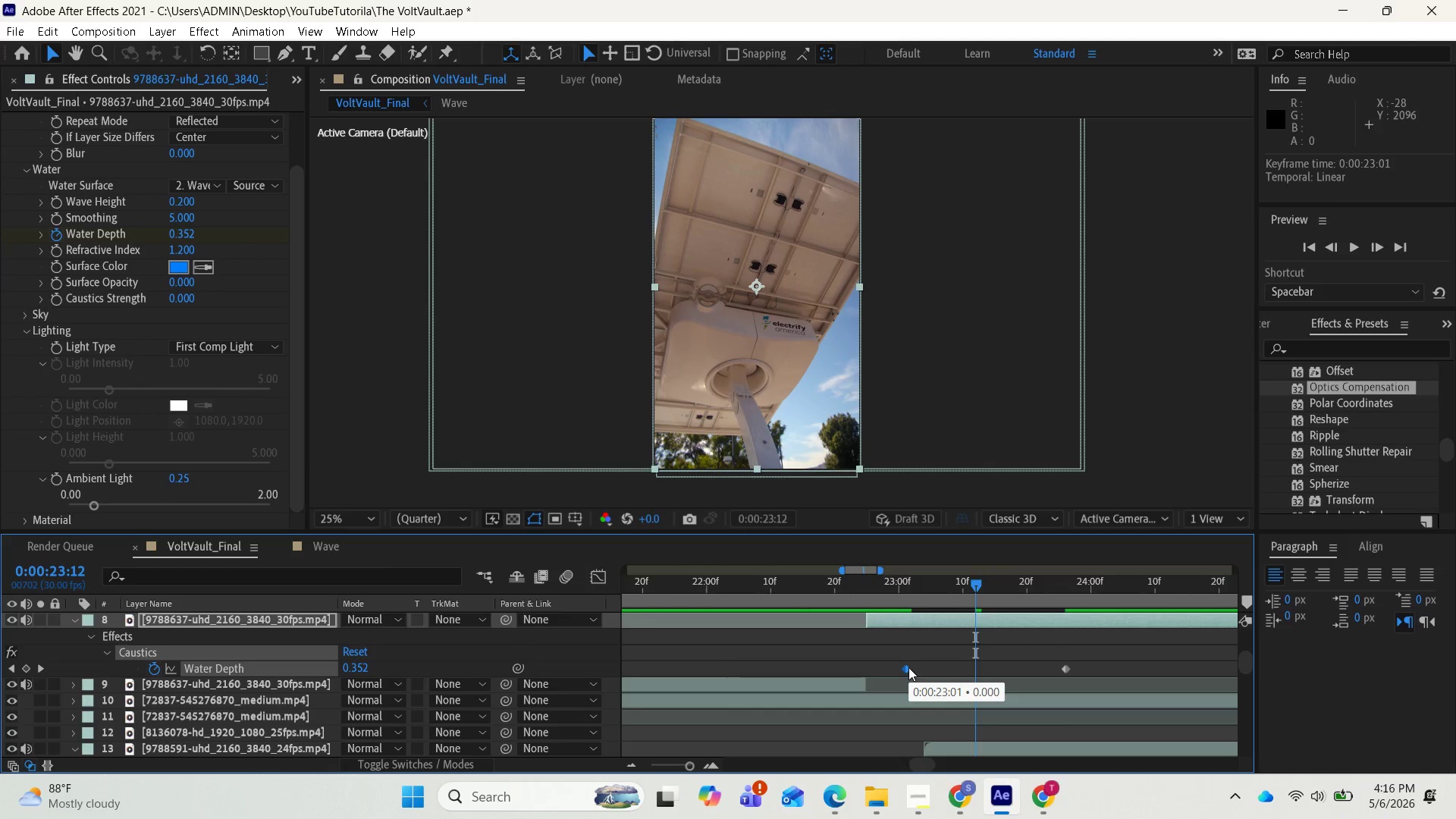 
left_click_drag(start_coordinate=[980, 586], to_coordinate=[896, 612])
 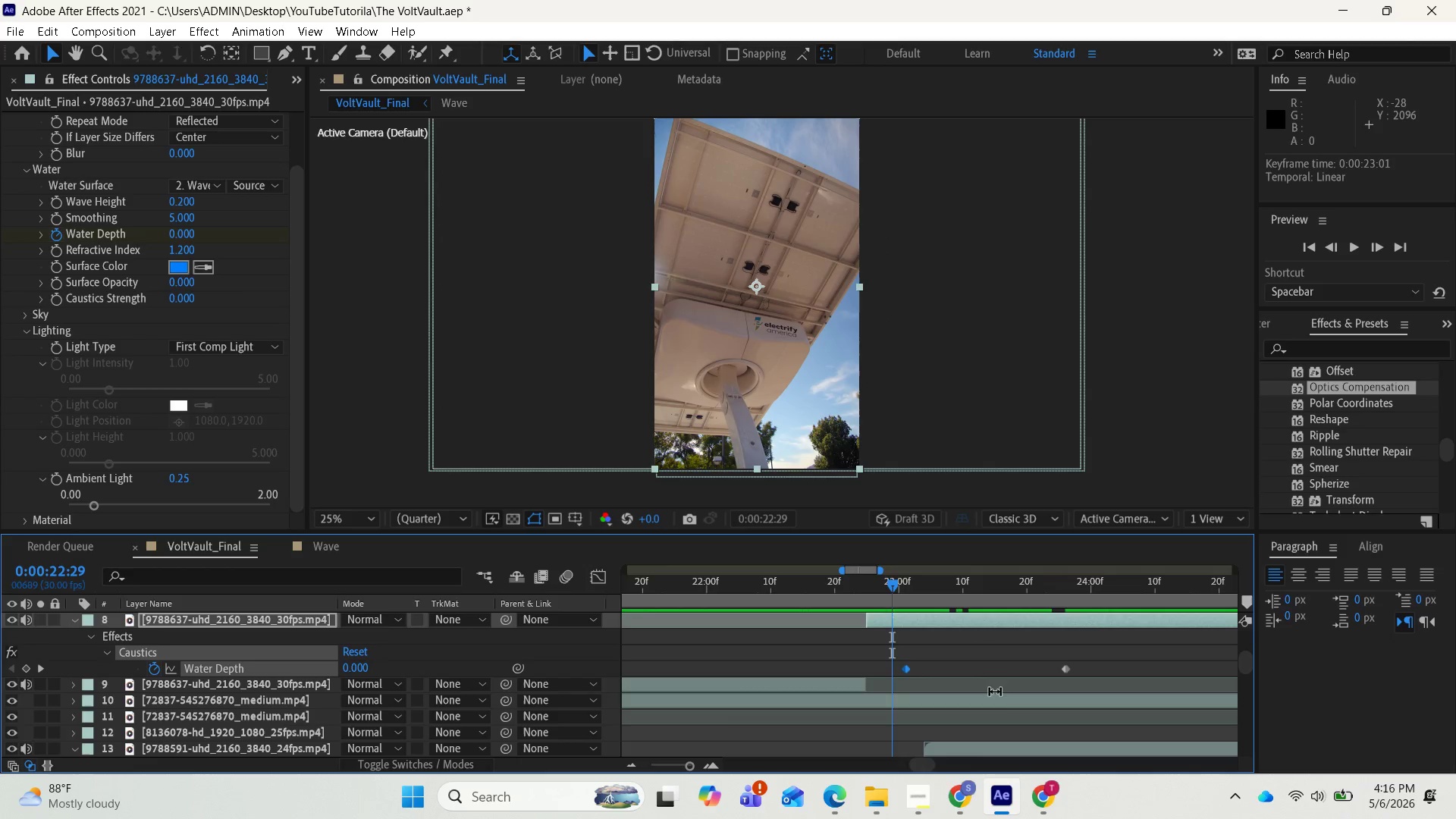 
key(Space)
 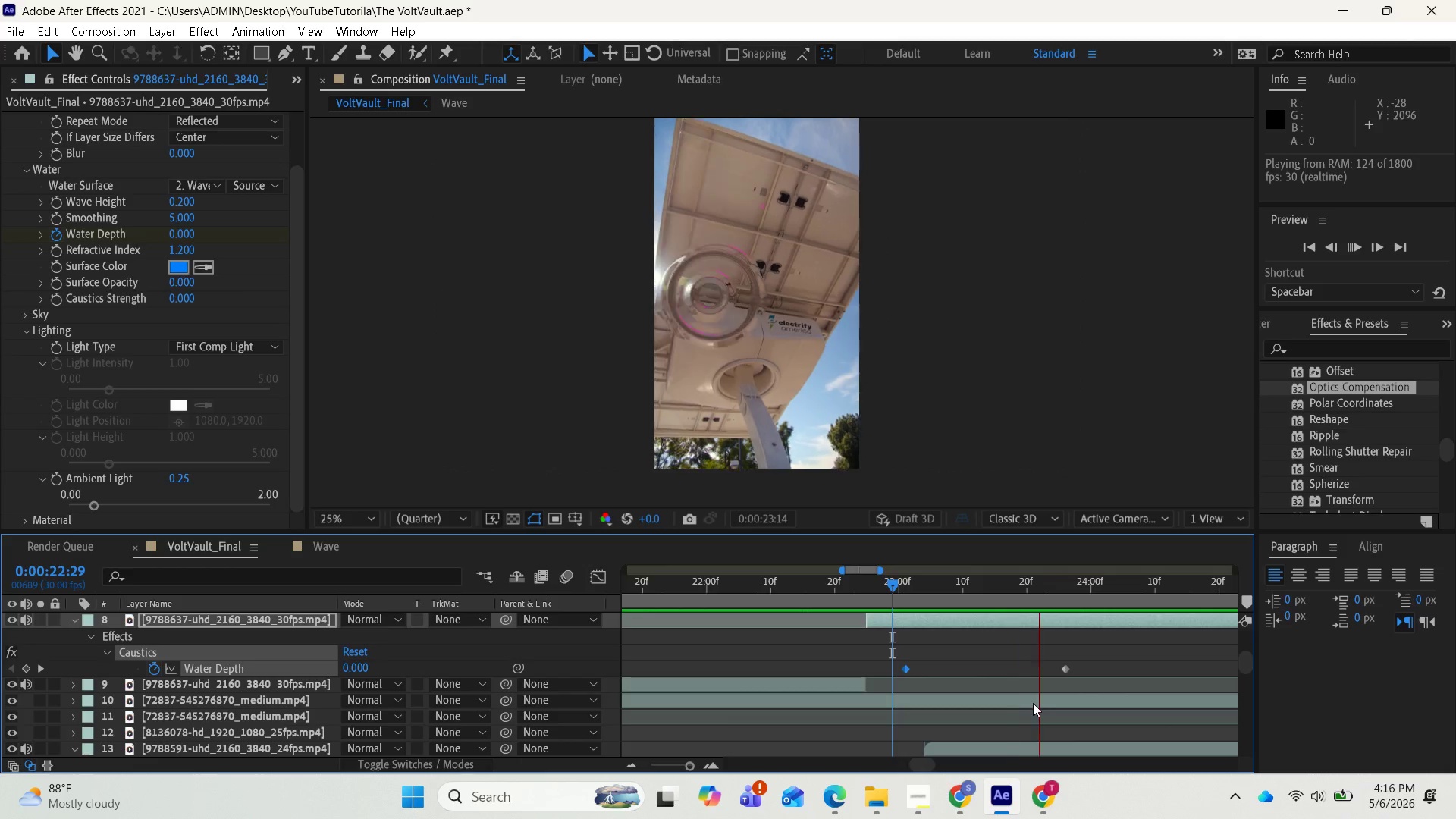 
key(Space)
 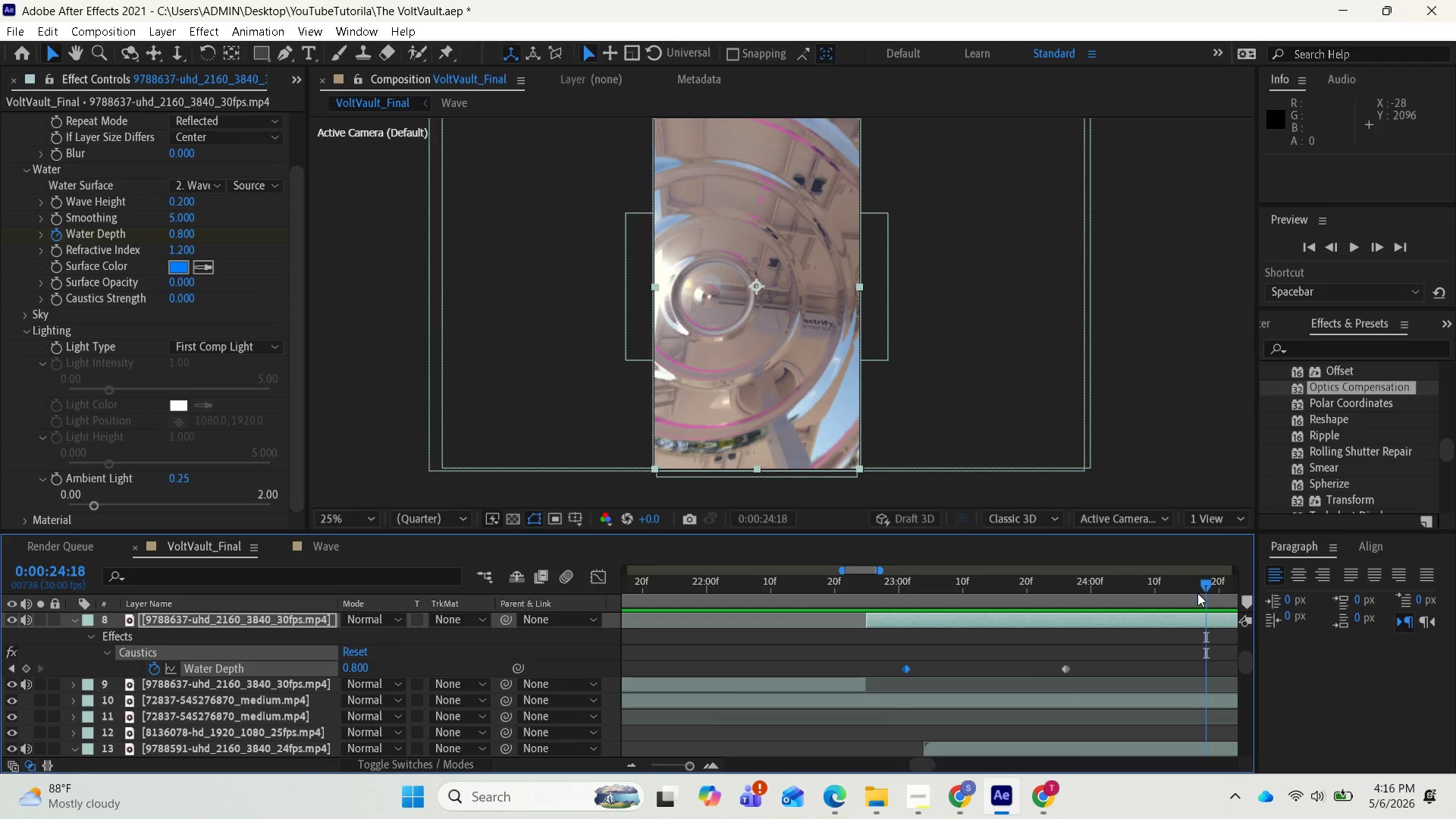 
left_click_drag(start_coordinate=[1206, 585], to_coordinate=[1059, 585])
 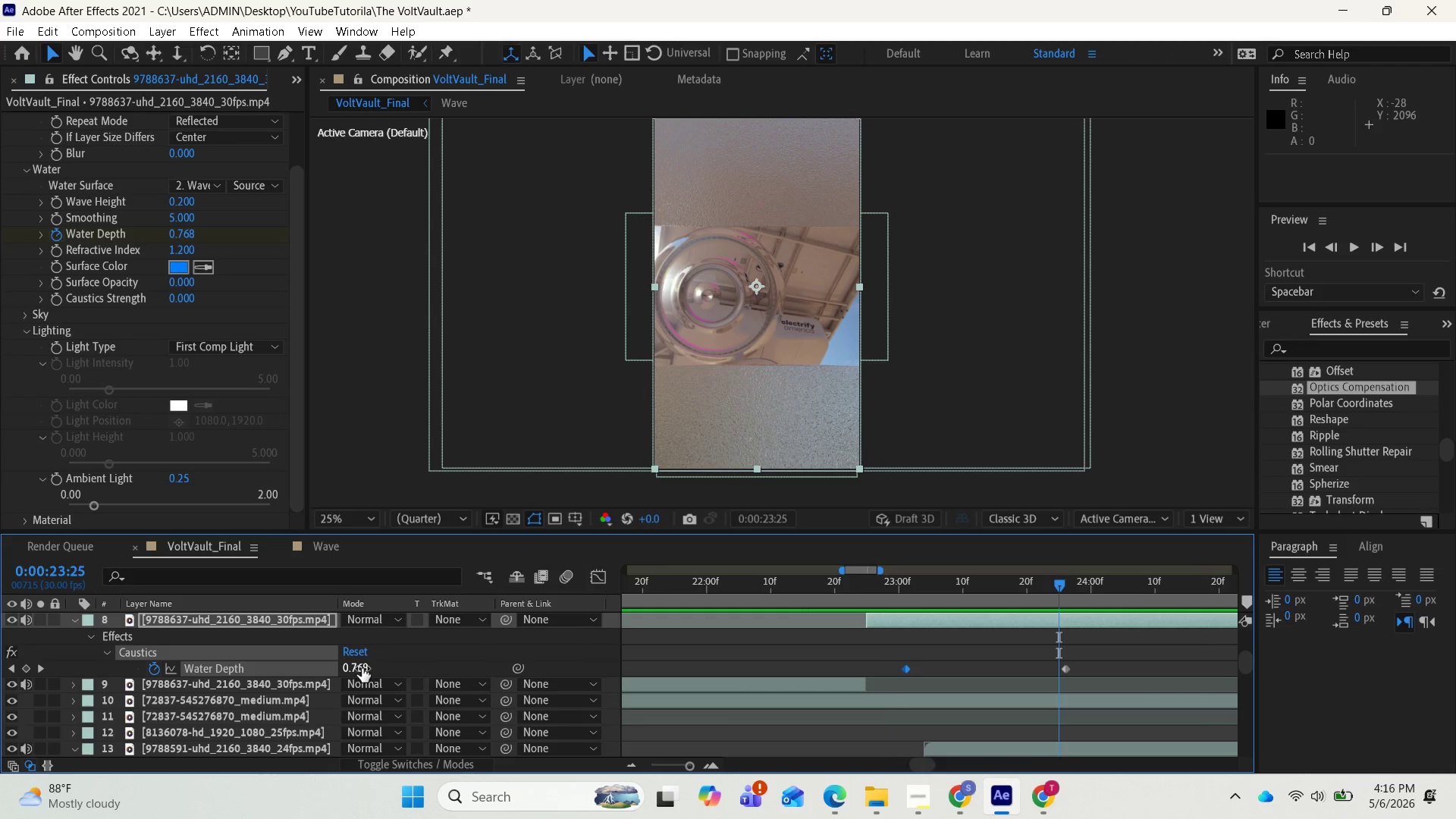 
left_click_drag(start_coordinate=[362, 668], to_coordinate=[290, 673])
 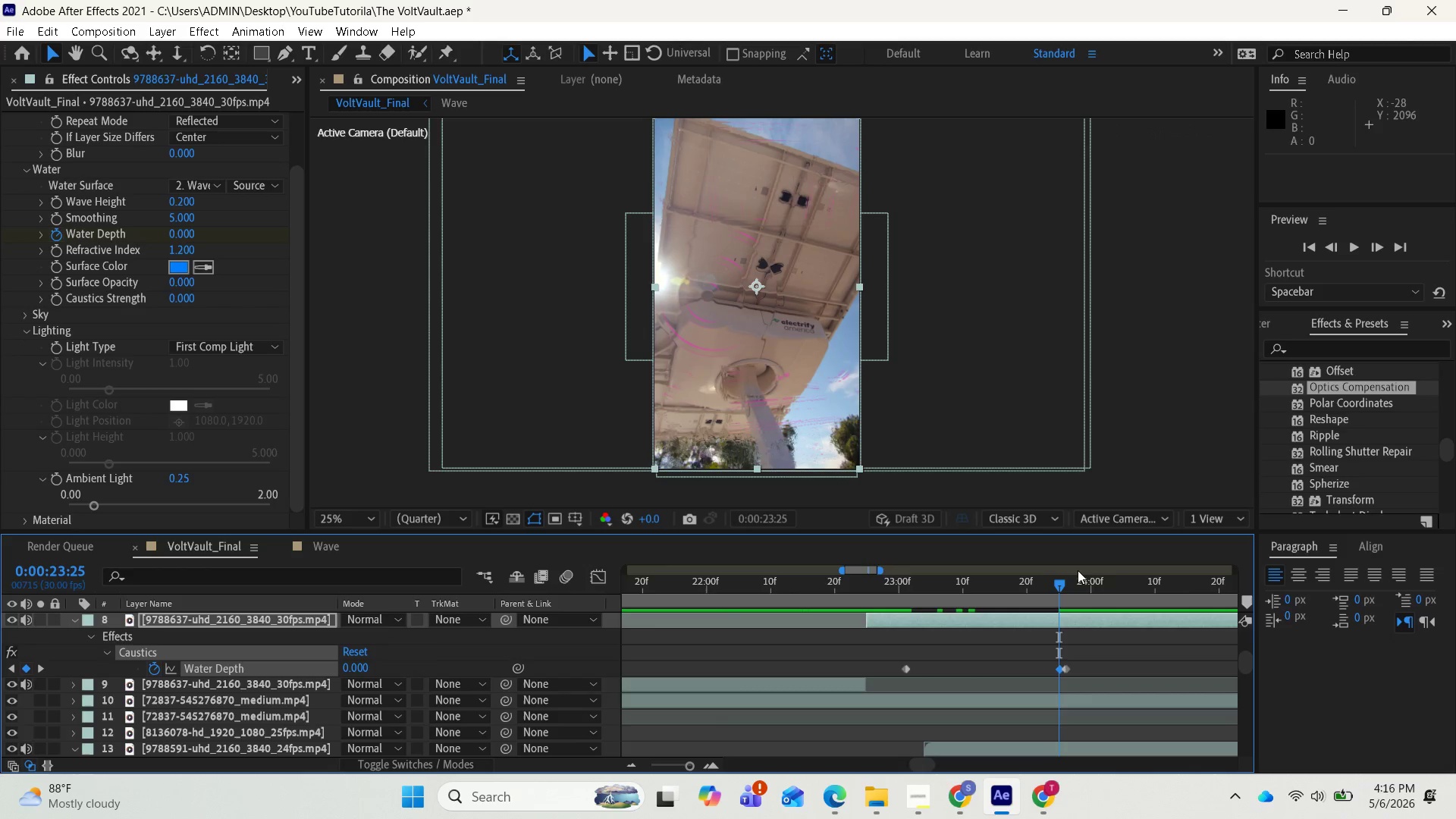 
left_click_drag(start_coordinate=[1053, 582], to_coordinate=[882, 627])
 